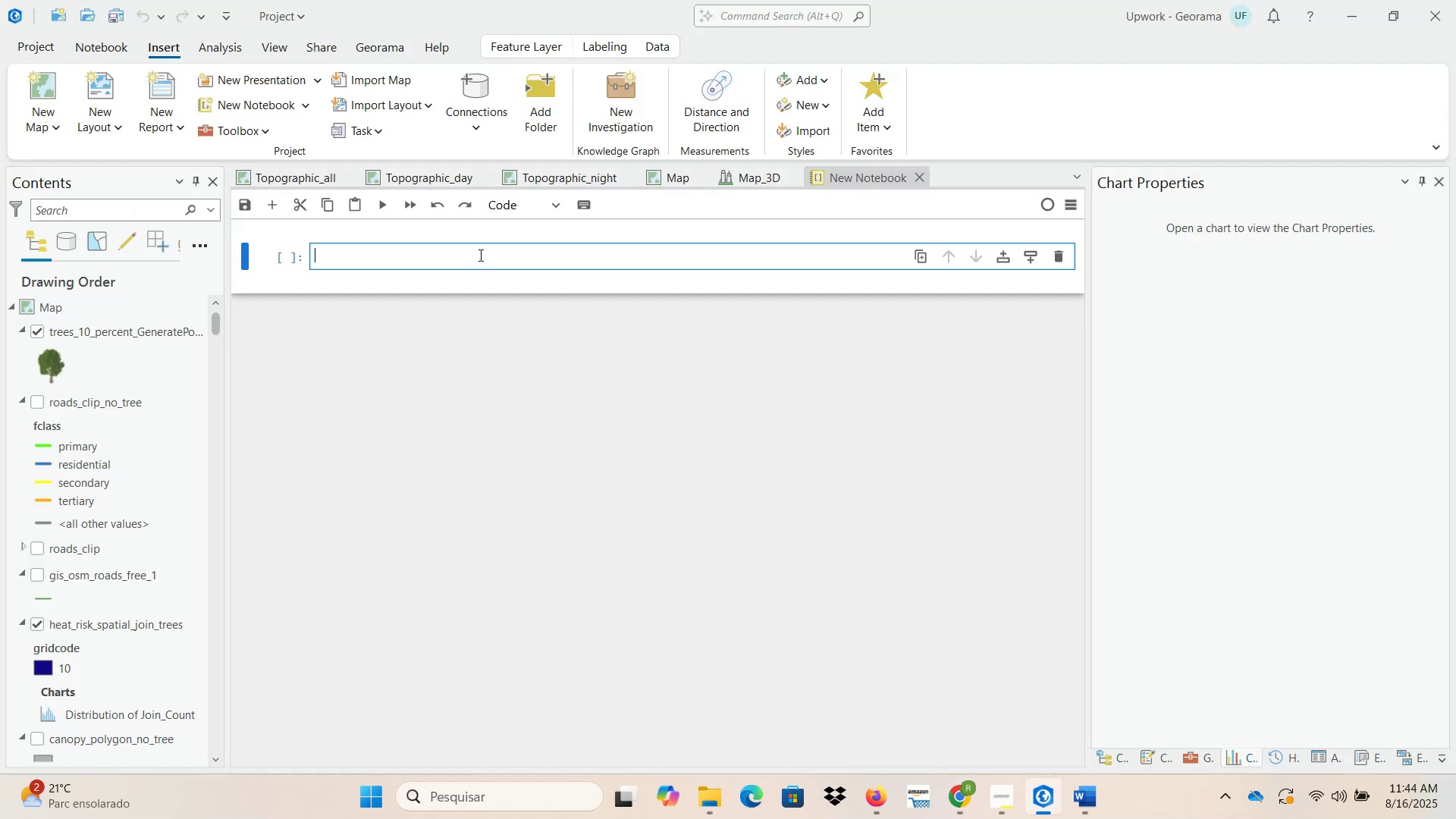 
key(Control+ControlLeft)
 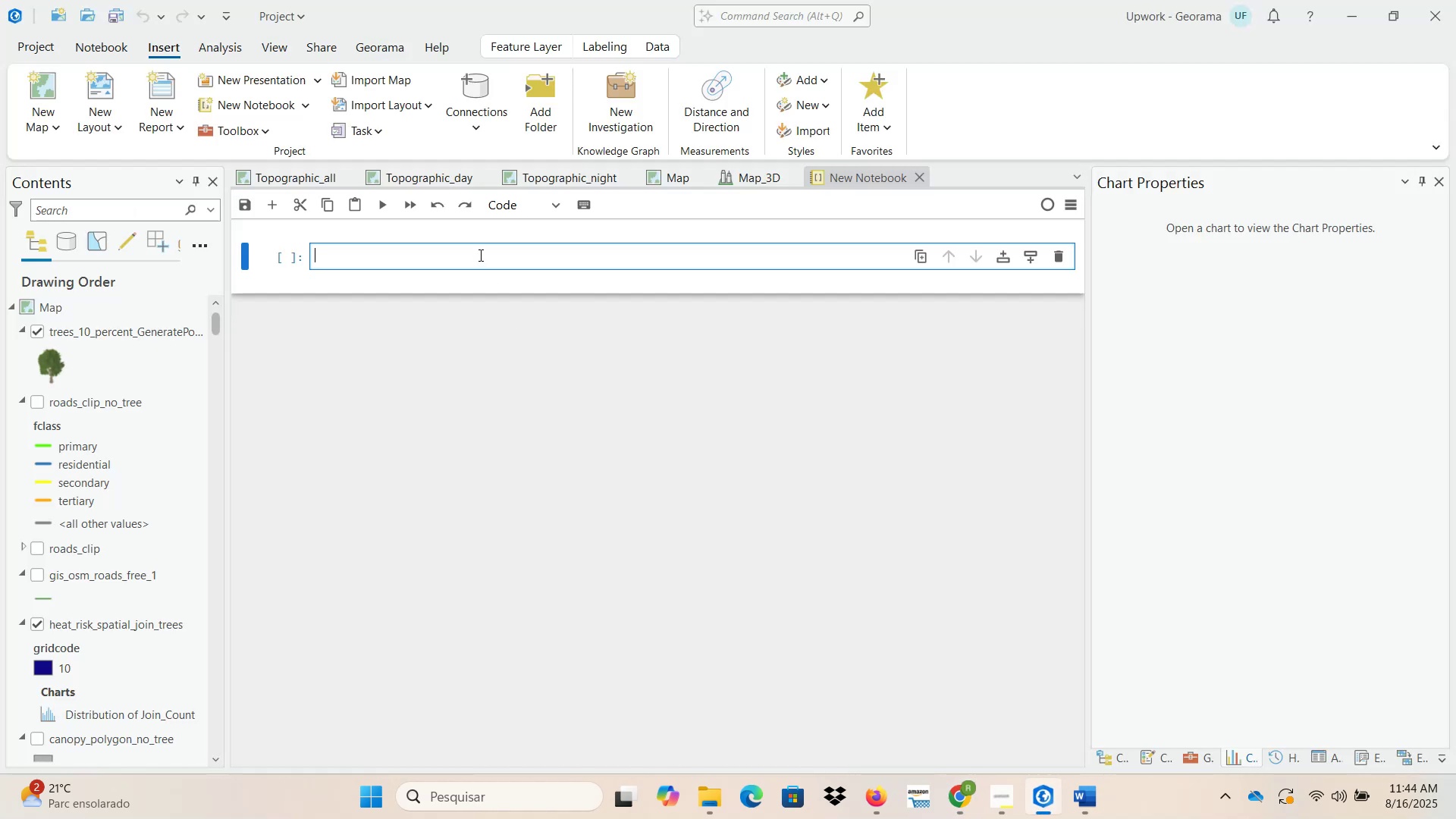 
key(Control+V)
 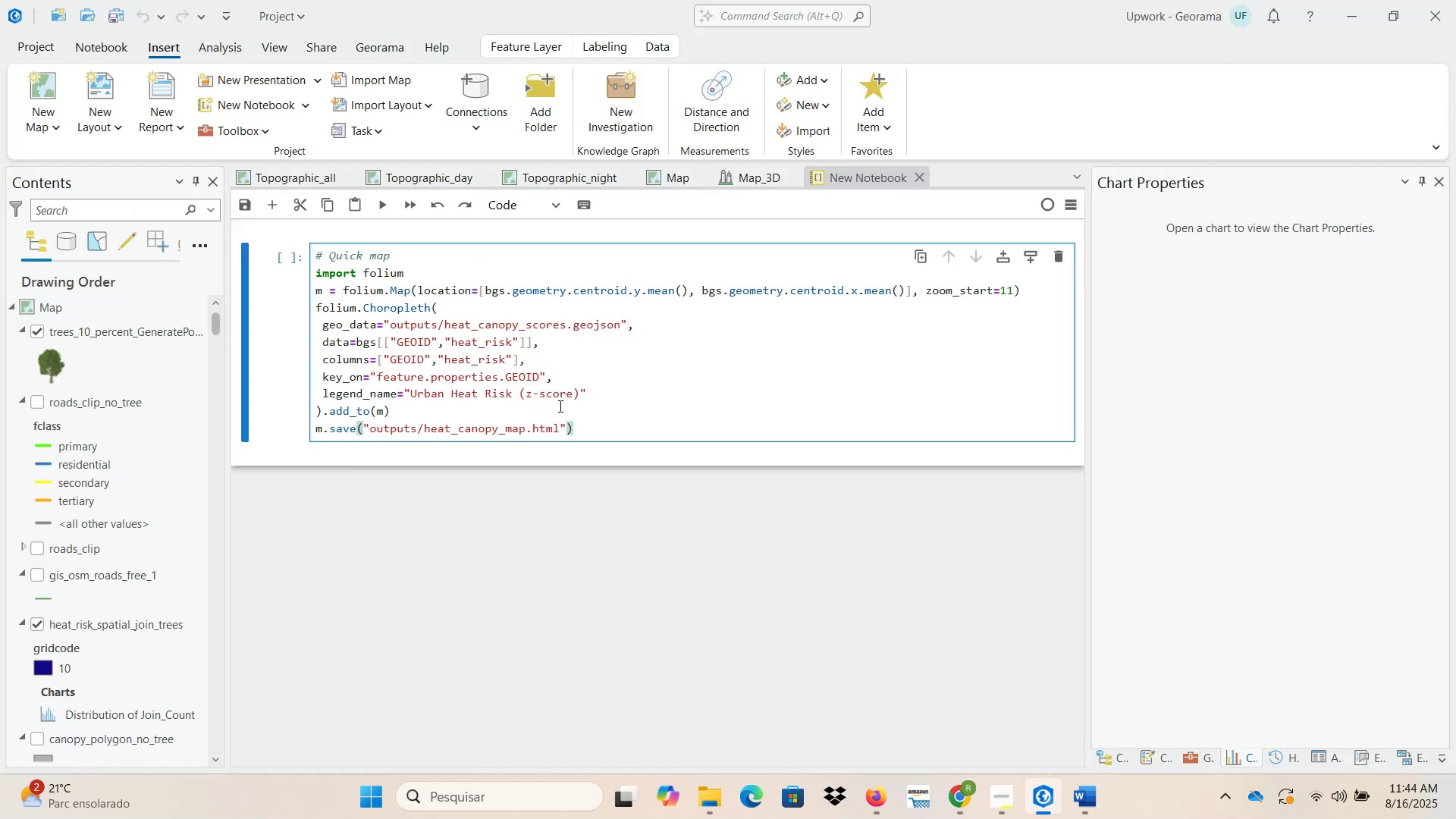 
left_click_drag(start_coordinate=[602, 429], to_coordinate=[286, 290])
 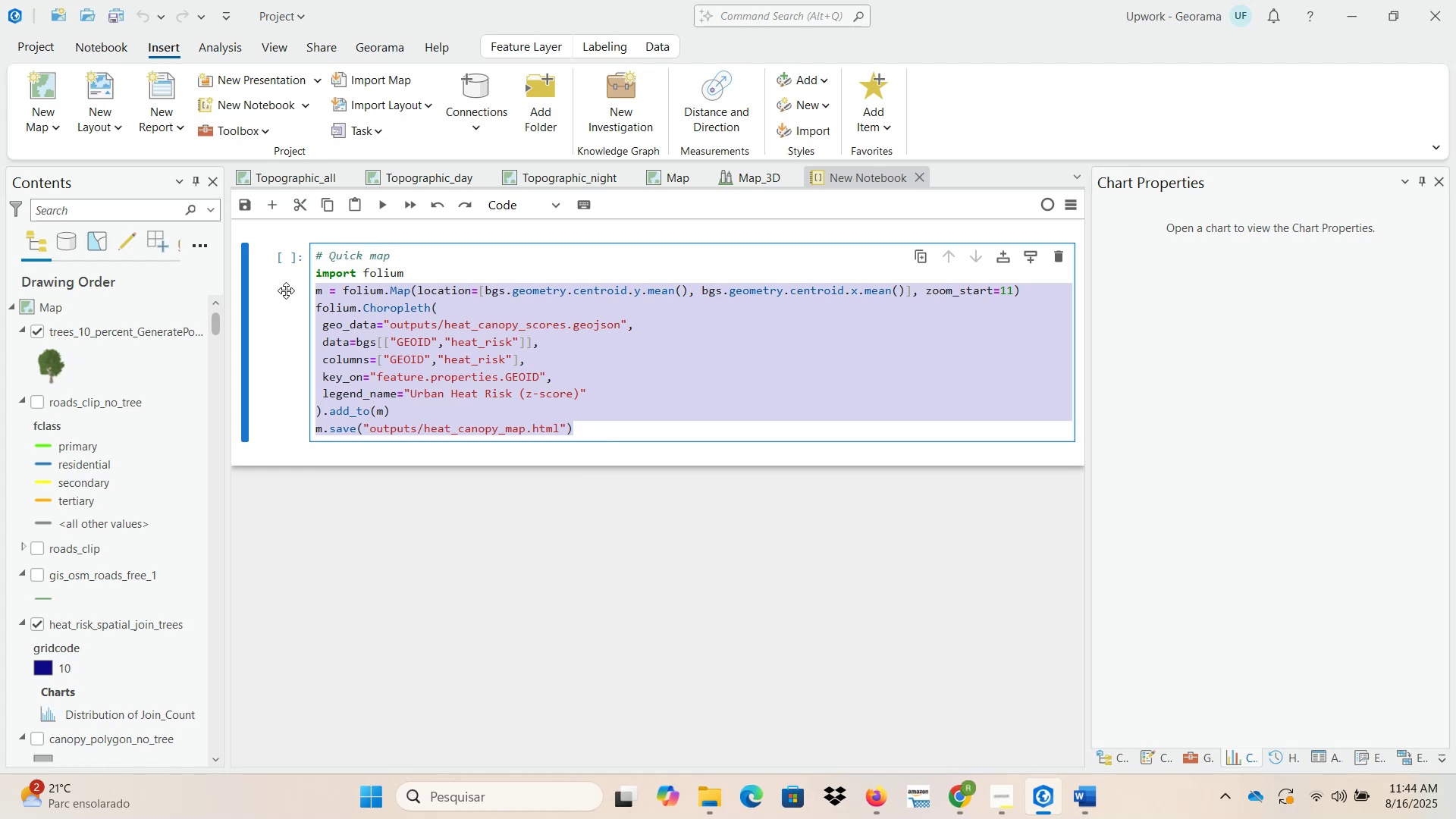 
key(Control+X)
 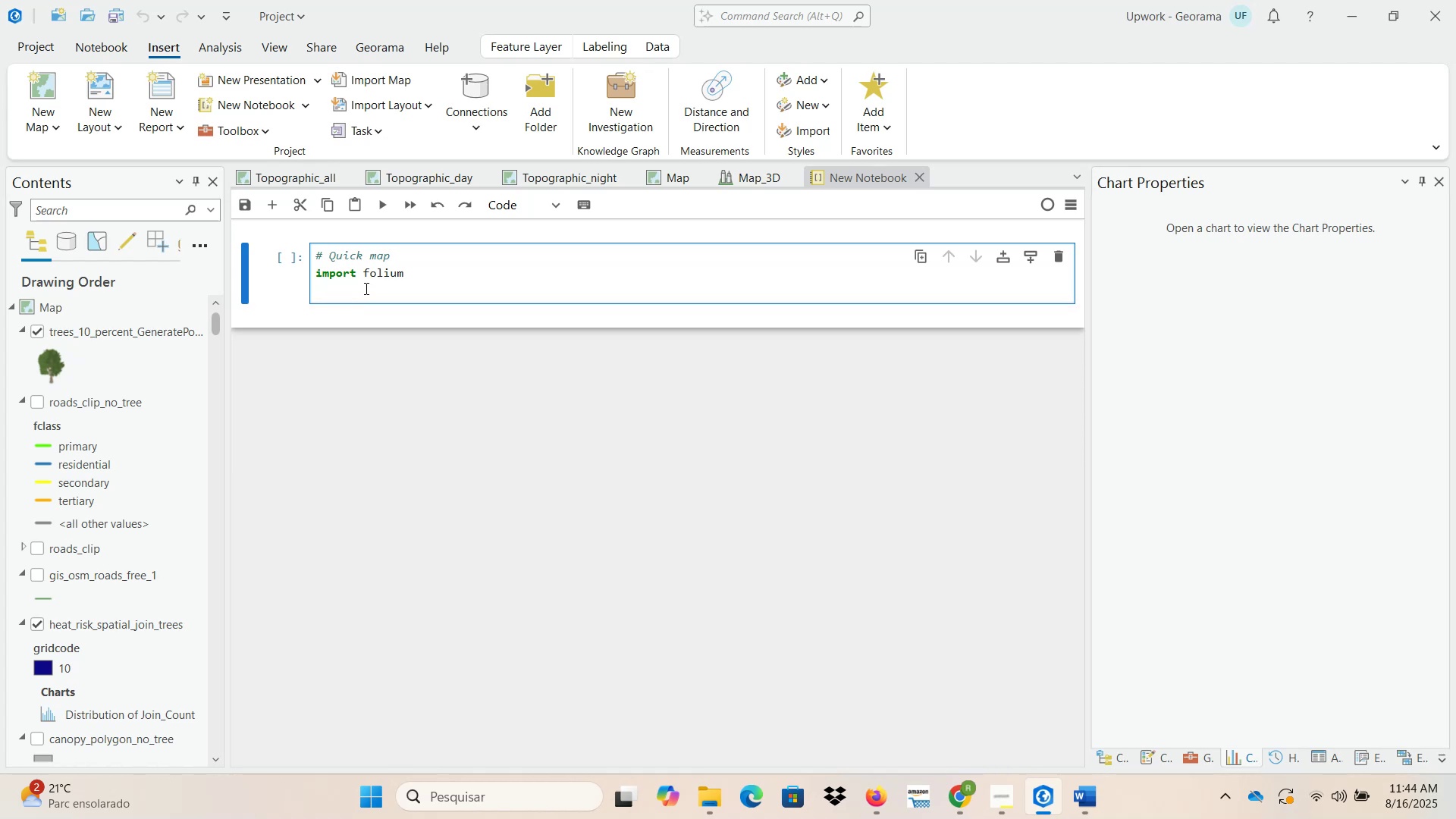 
key(Delete)
 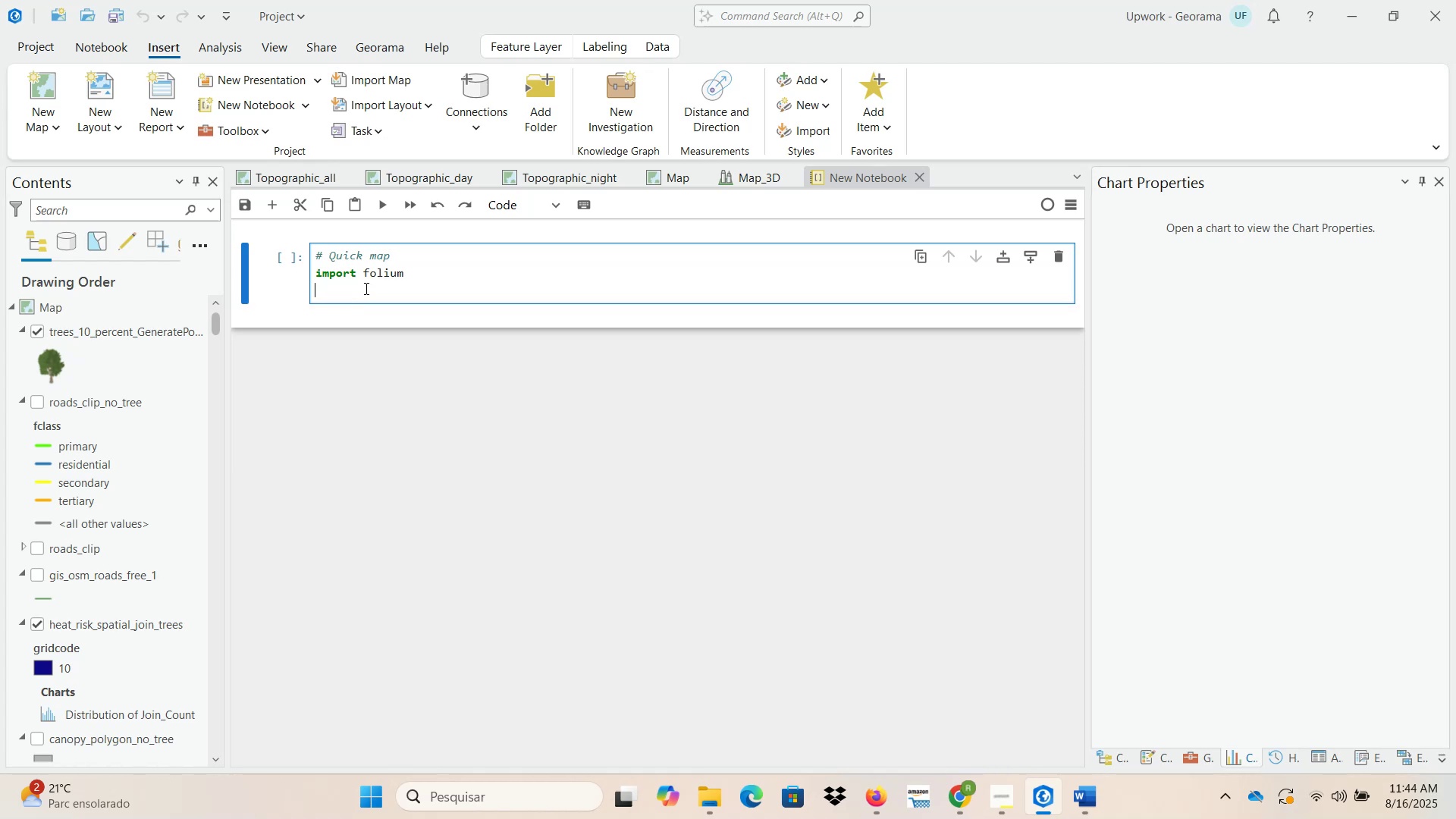 
key(Backspace)
 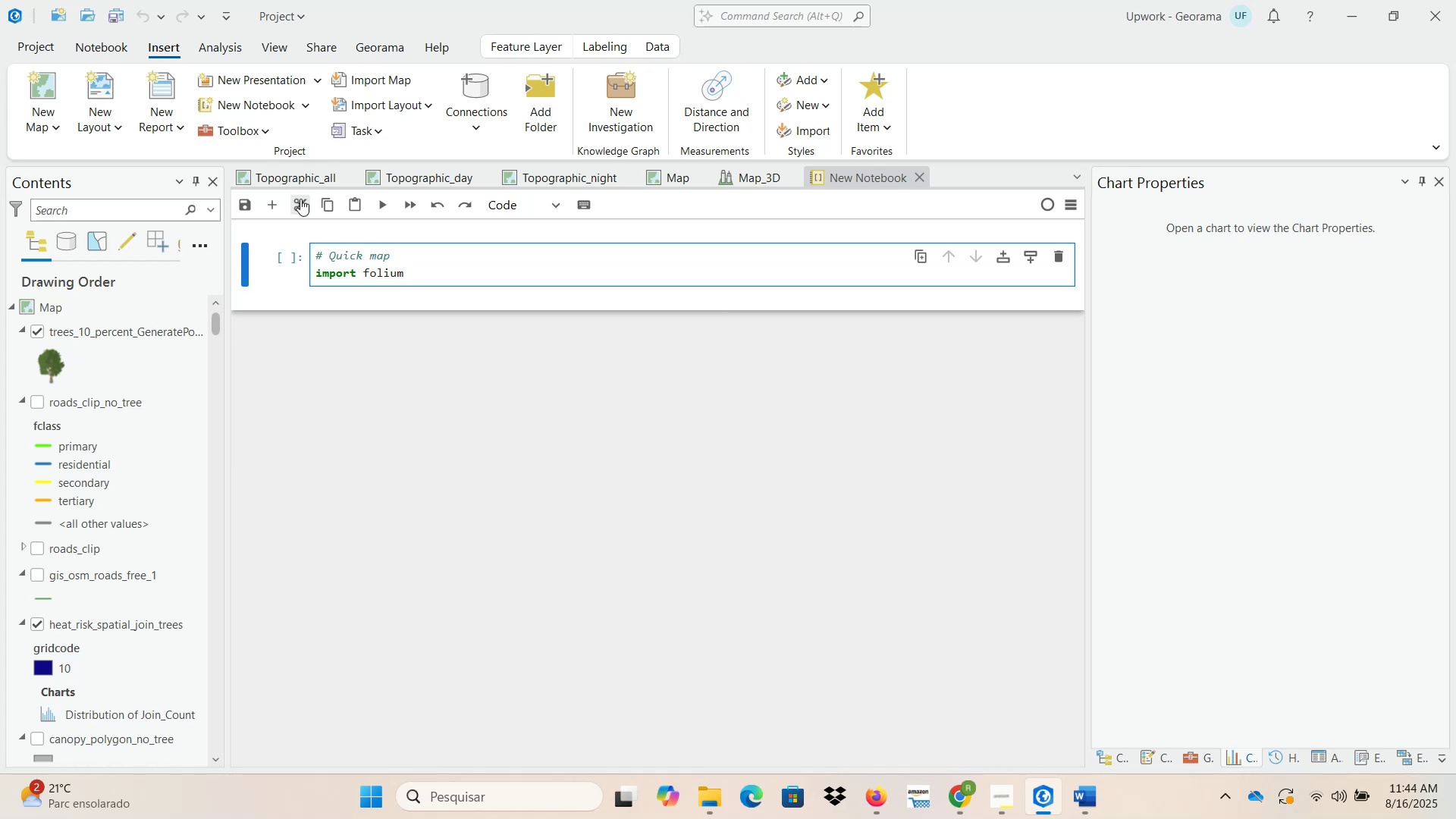 
left_click([265, 199])
 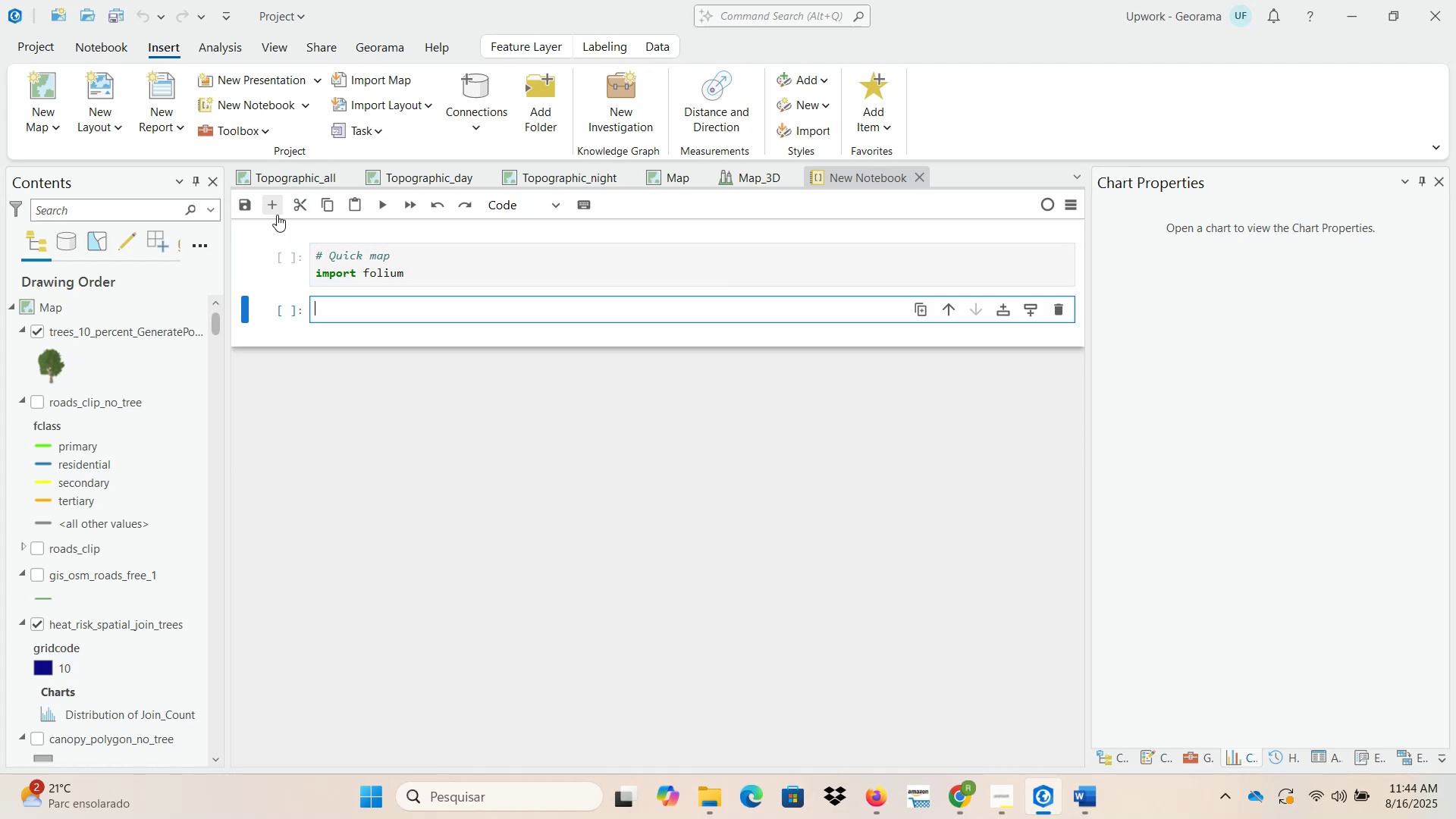 
key(Control+ControlLeft)
 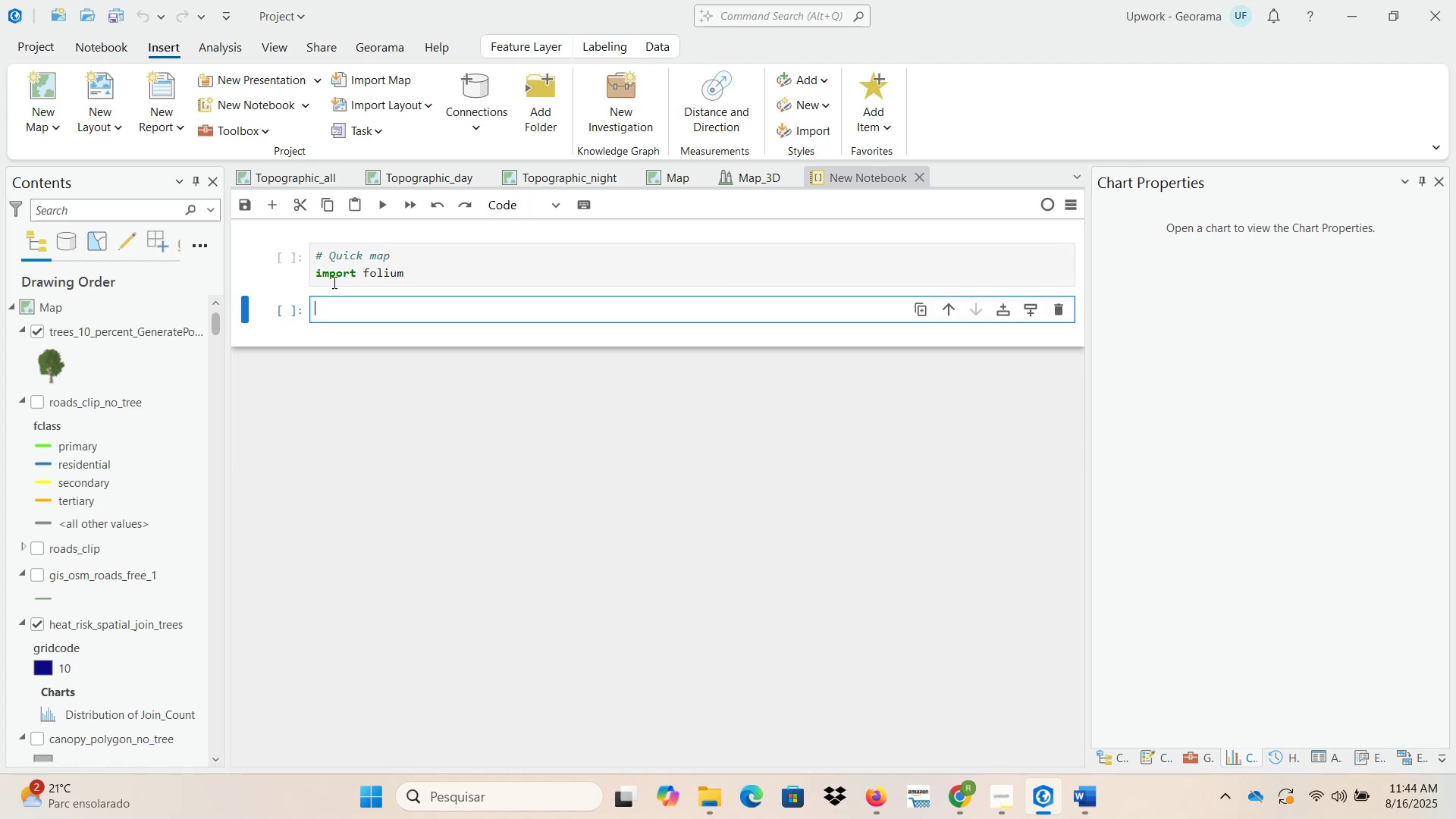 
key(Control+V)
 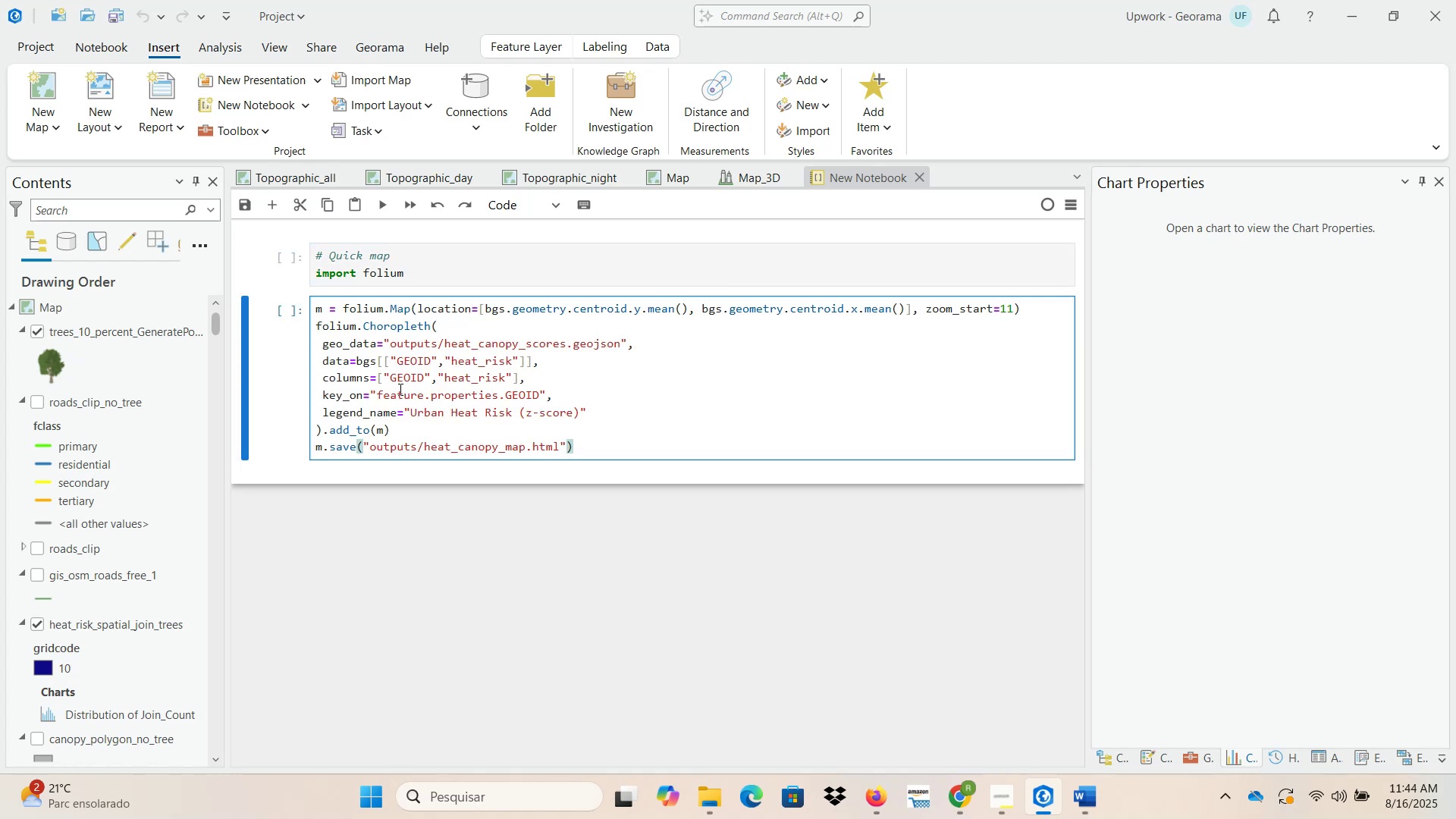 
left_click([315, 325])
 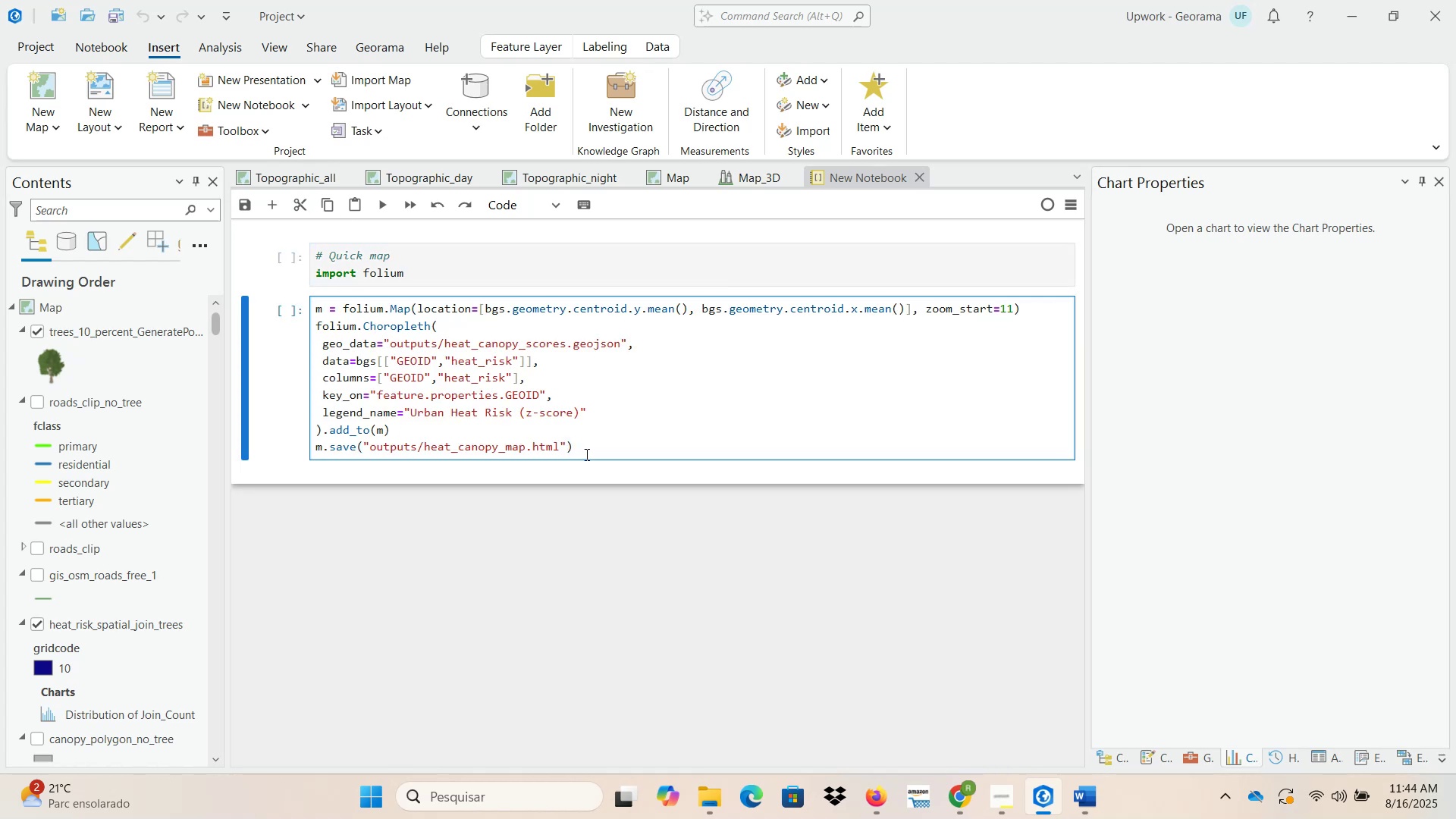 
left_click_drag(start_coordinate=[596, 451], to_coordinate=[300, 331])
 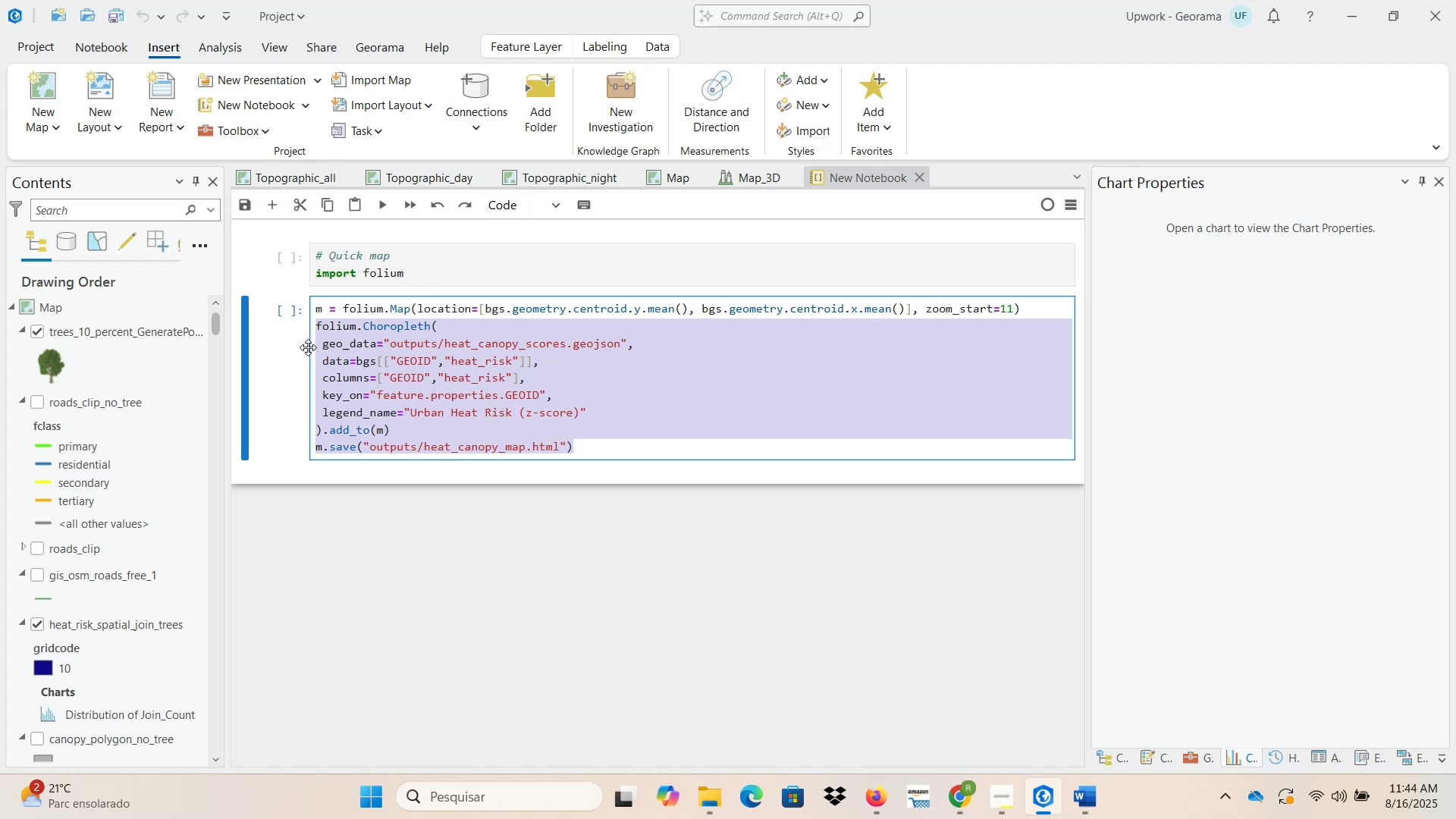 
key(Control+X)
 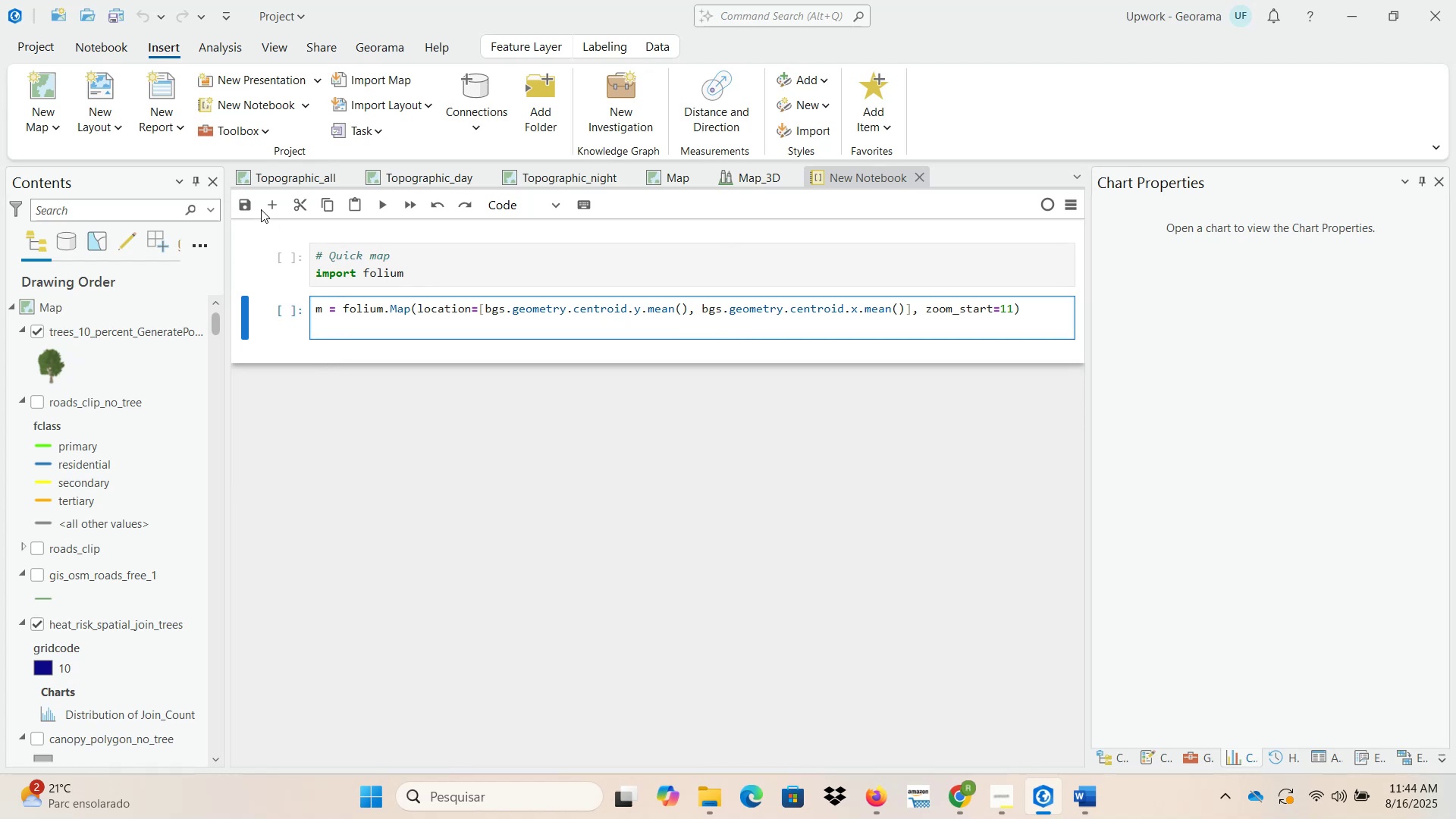 
key(Control+ControlLeft)
 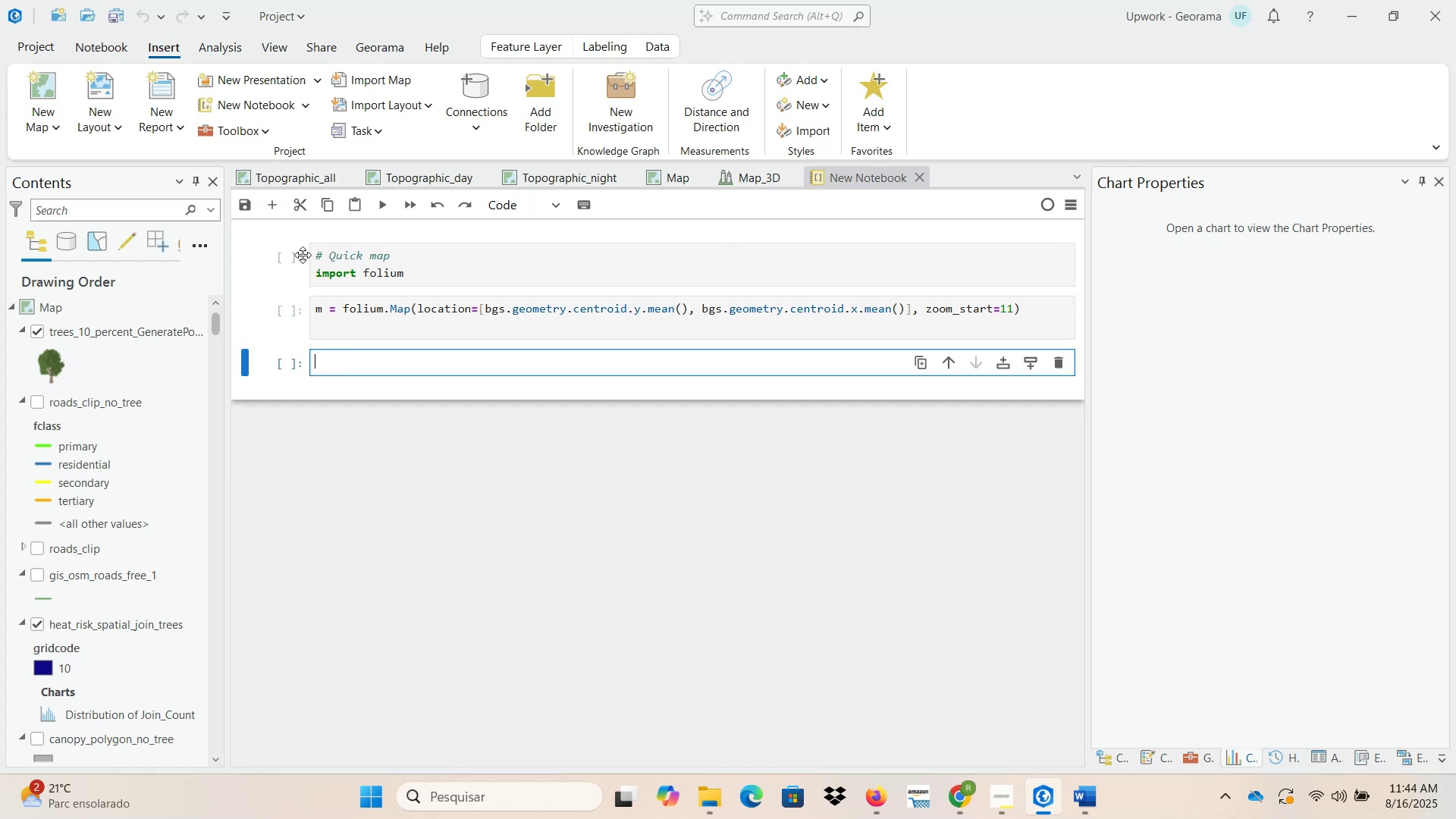 
key(Control+V)
 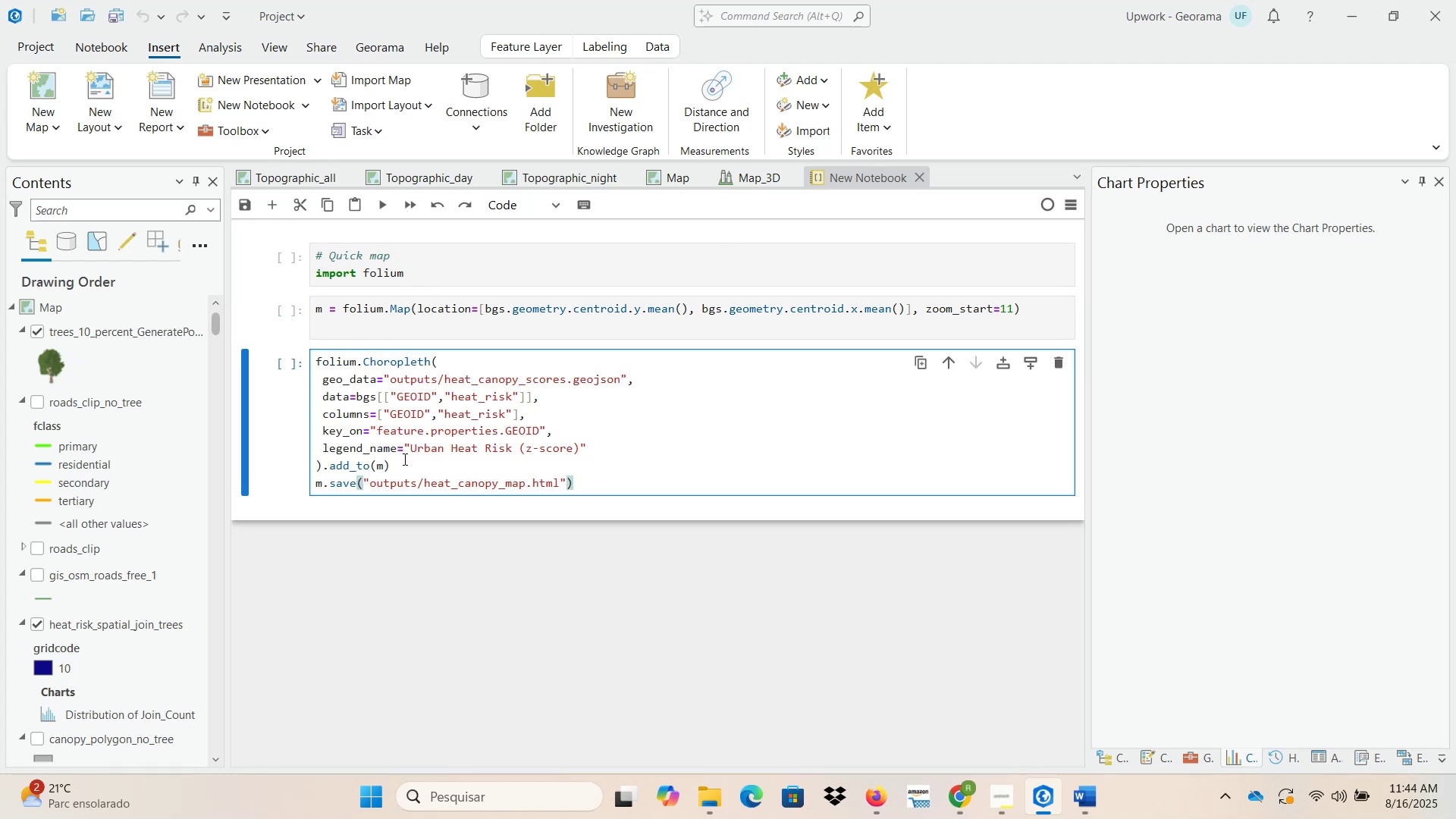 
left_click_drag(start_coordinate=[599, 479], to_coordinate=[287, 479])
 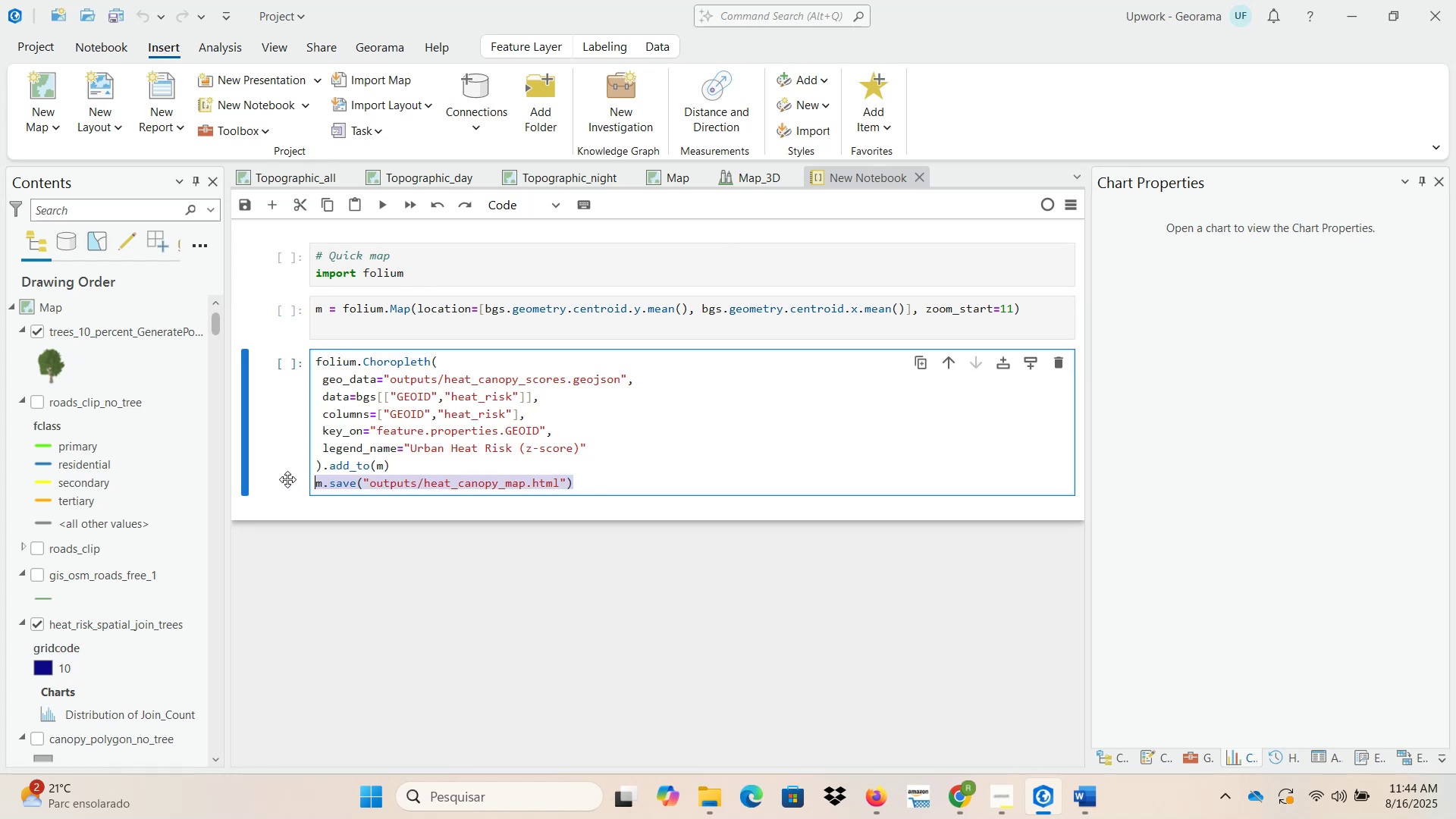 
key(Control+X)
 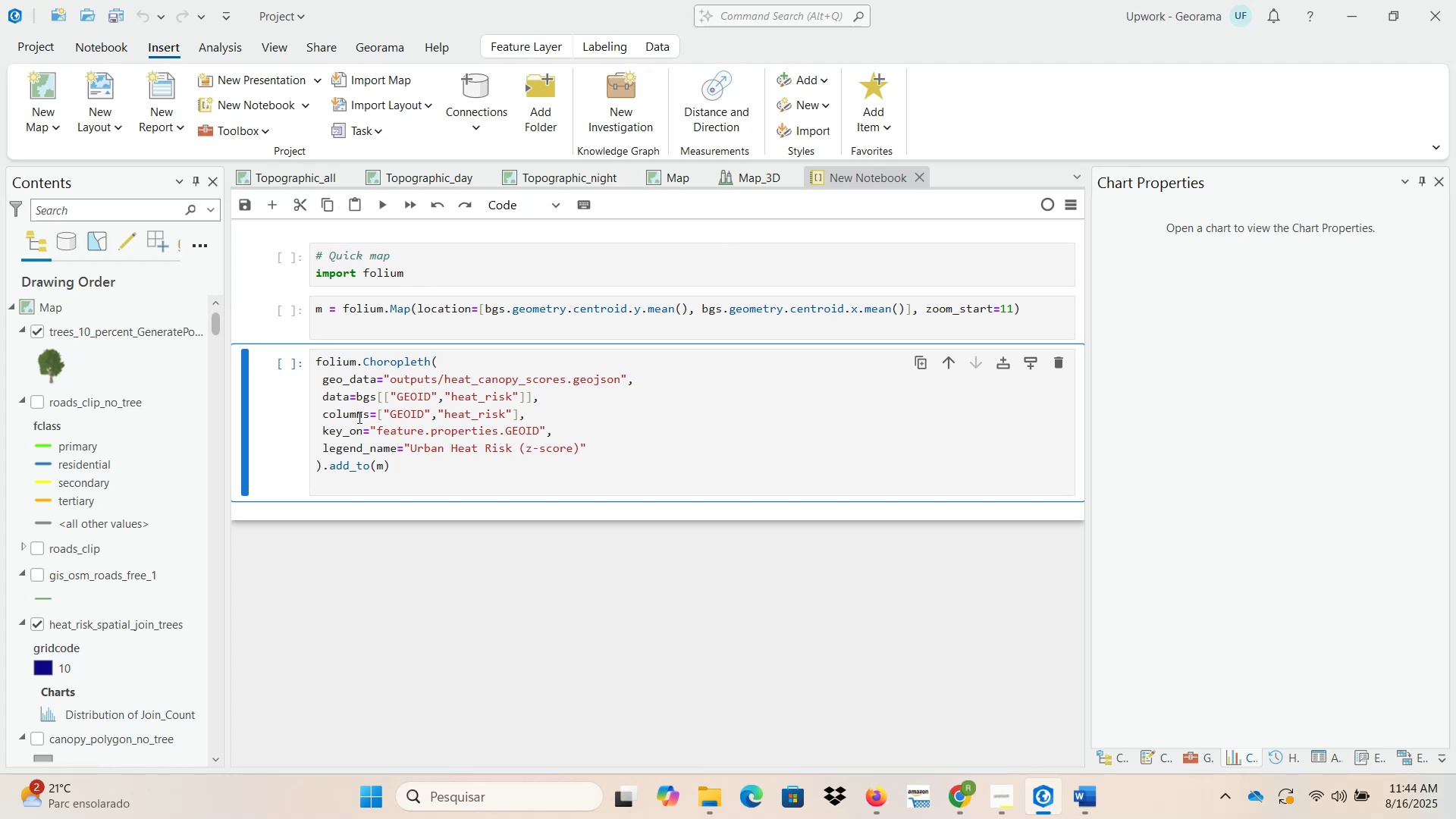 
left_click([272, 212])
 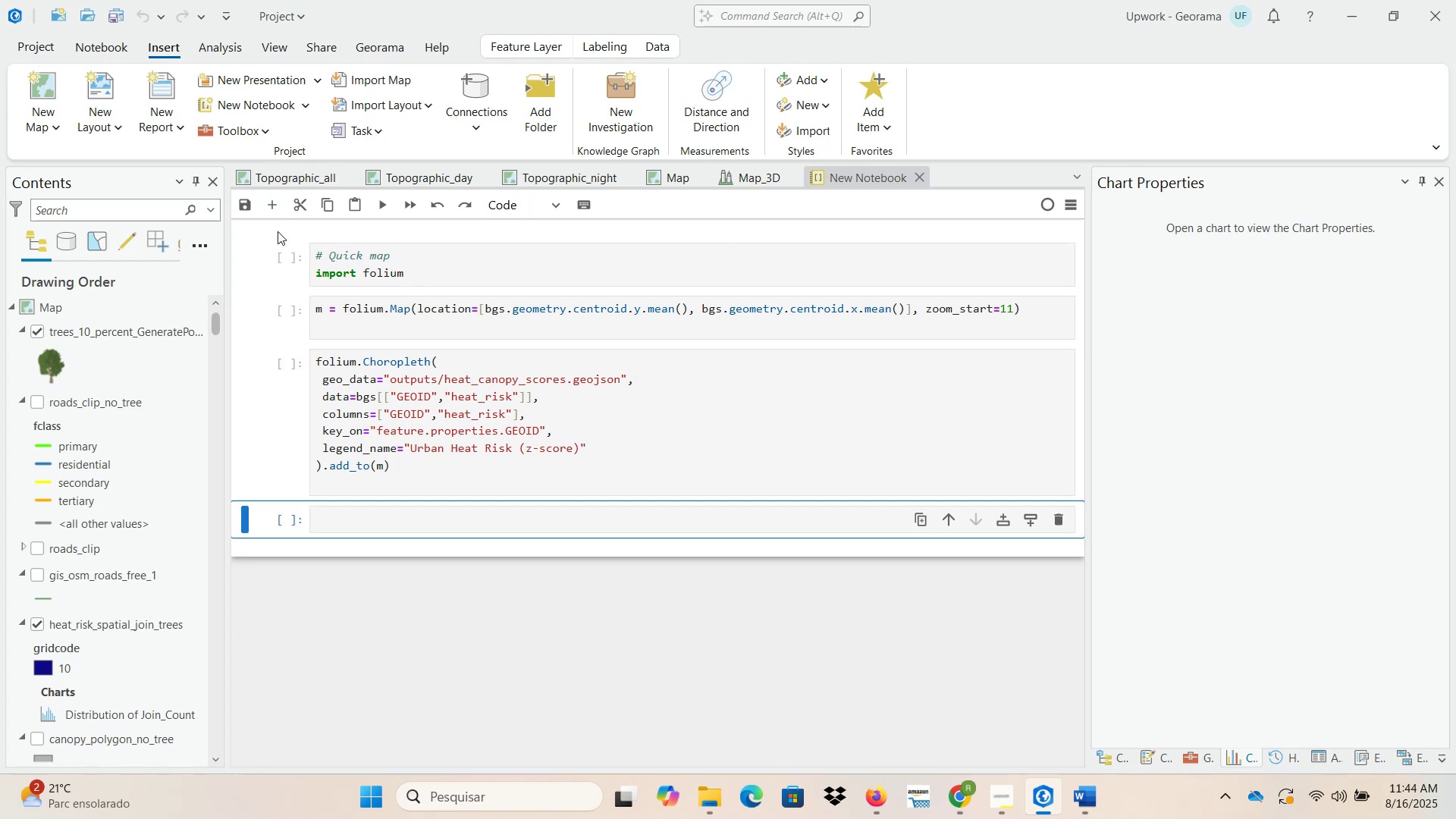 
key(Control+V)
 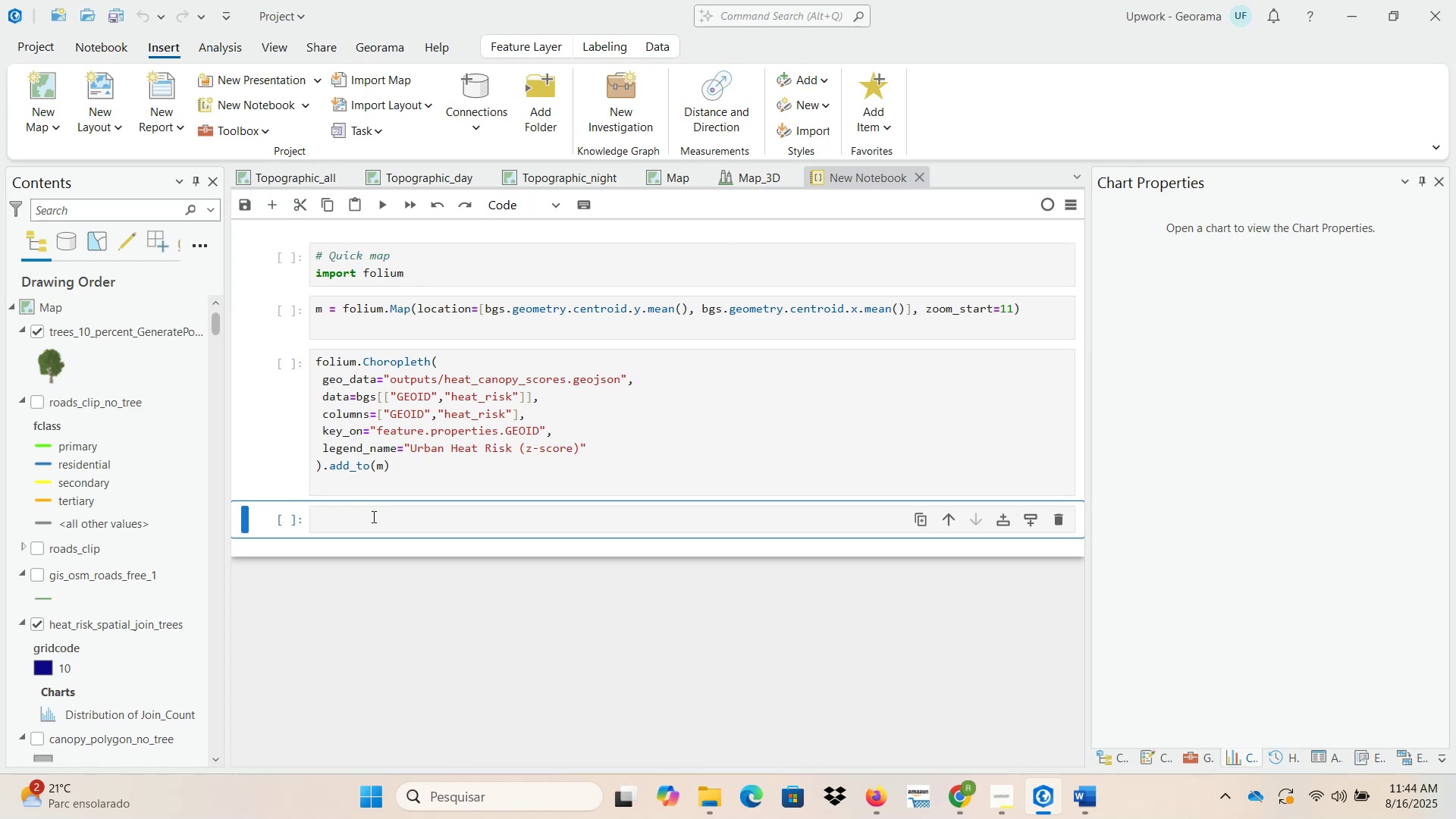 
key(Control+ControlLeft)
 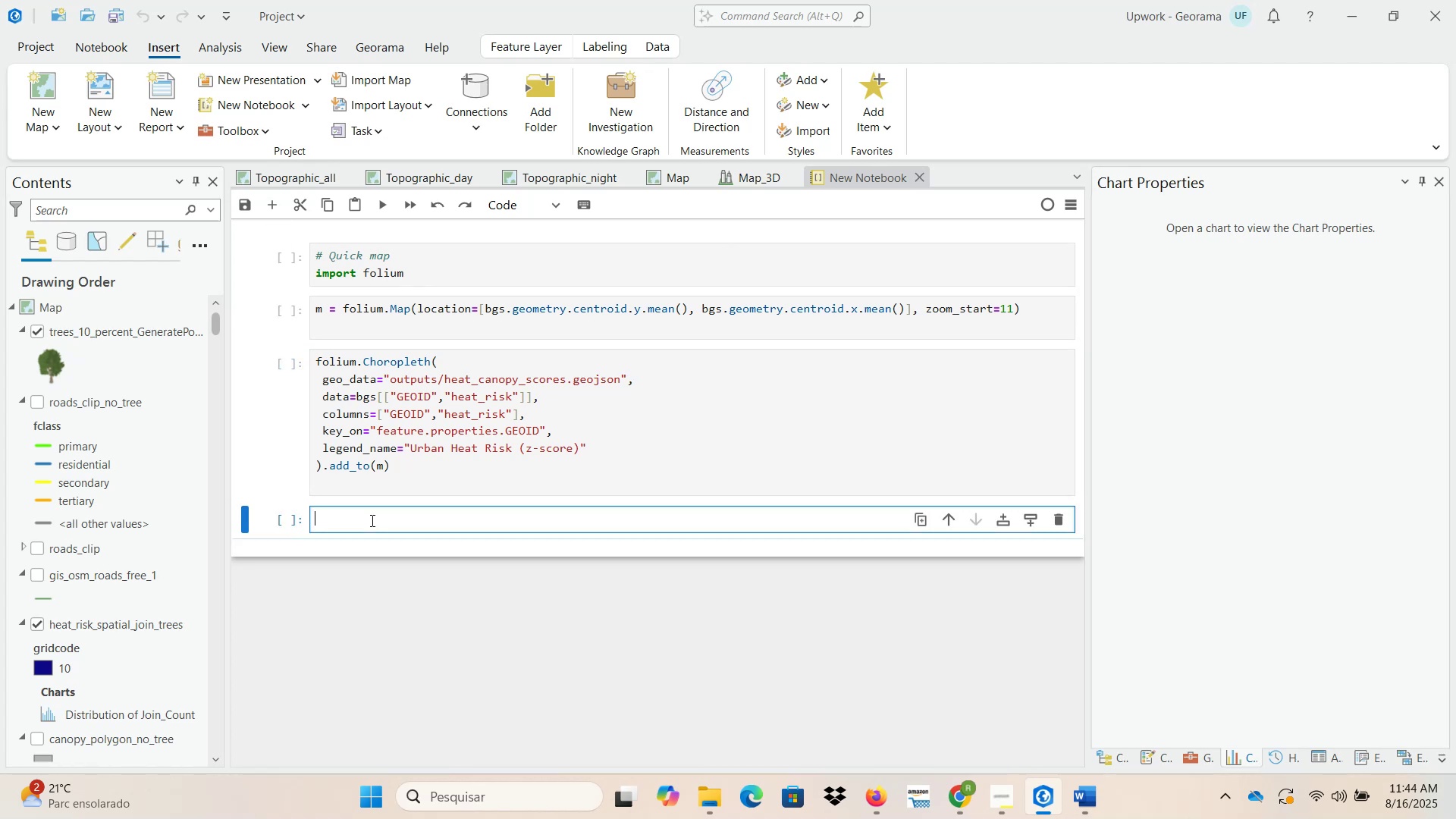 
key(Control+V)
 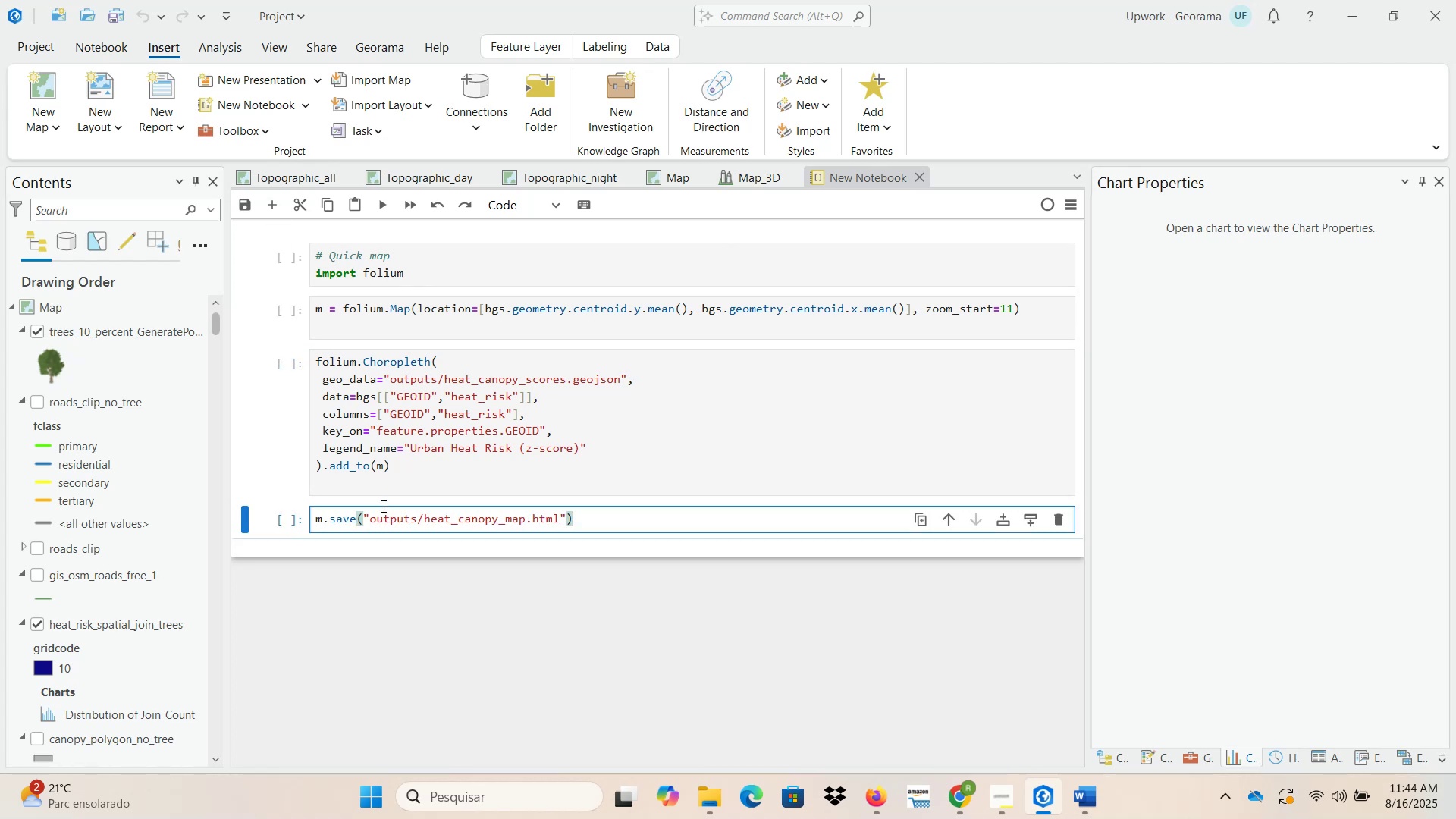 
left_click([382, 497])
 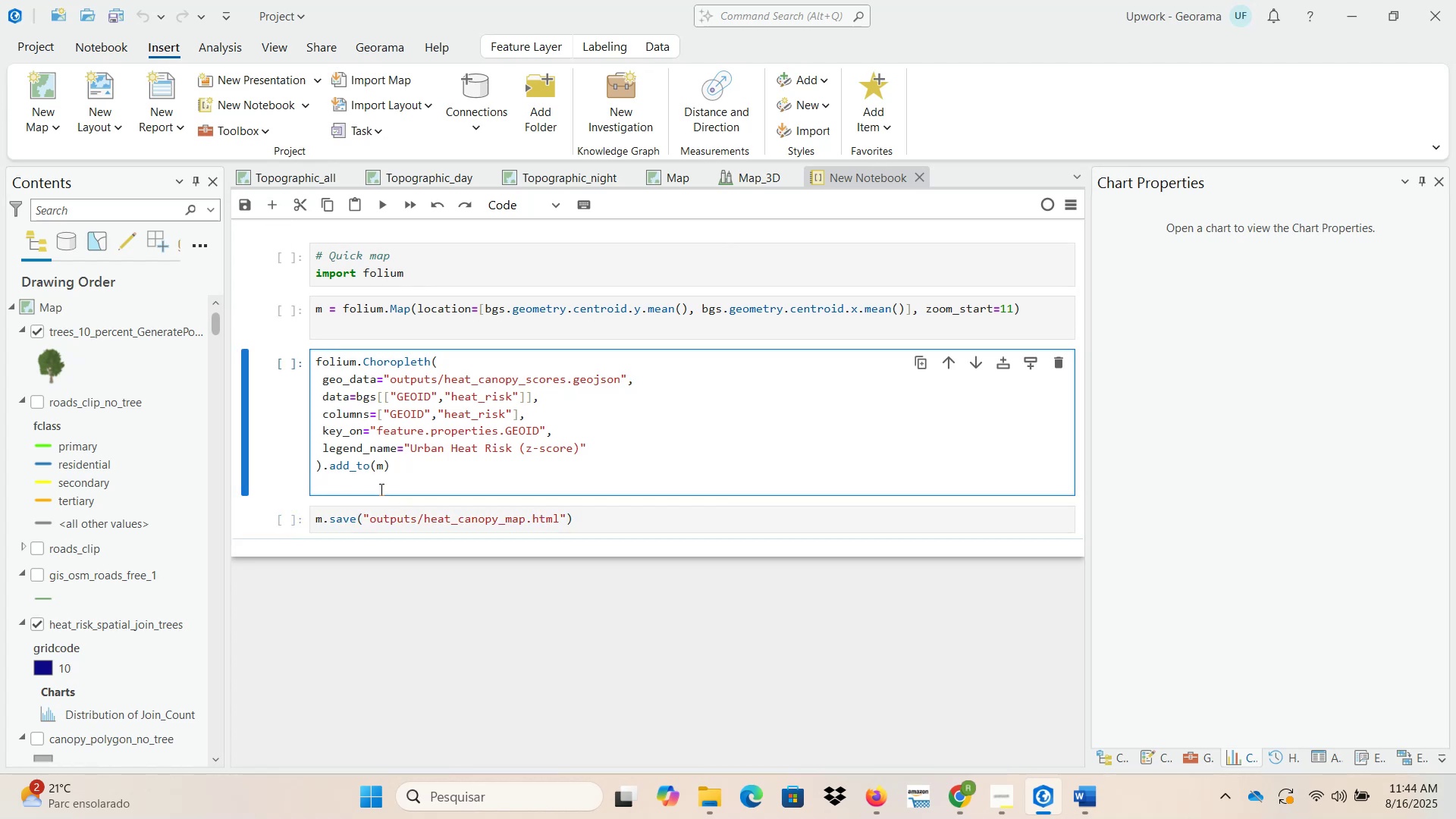 
key(Delete)
 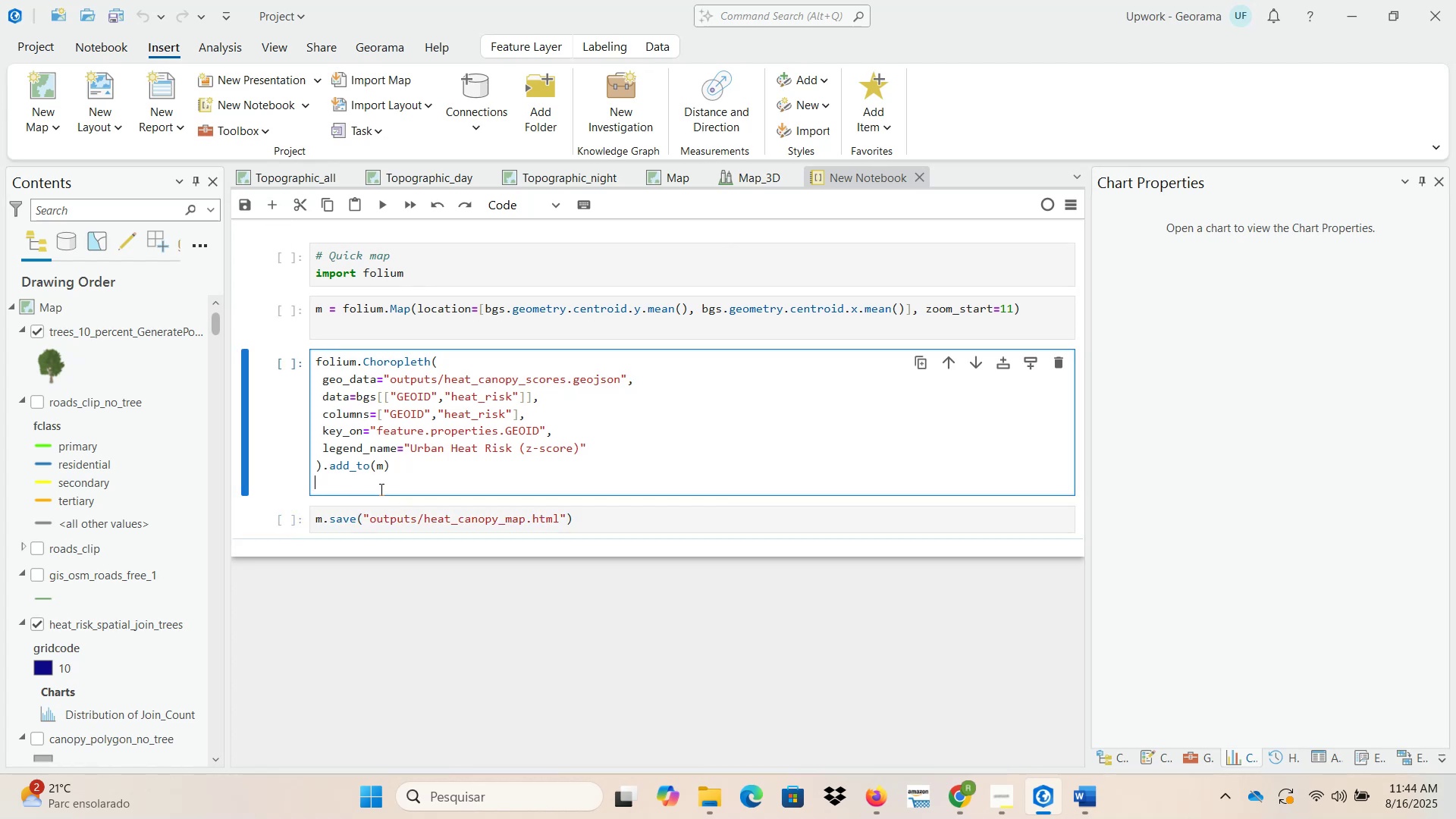 
key(Backspace)
 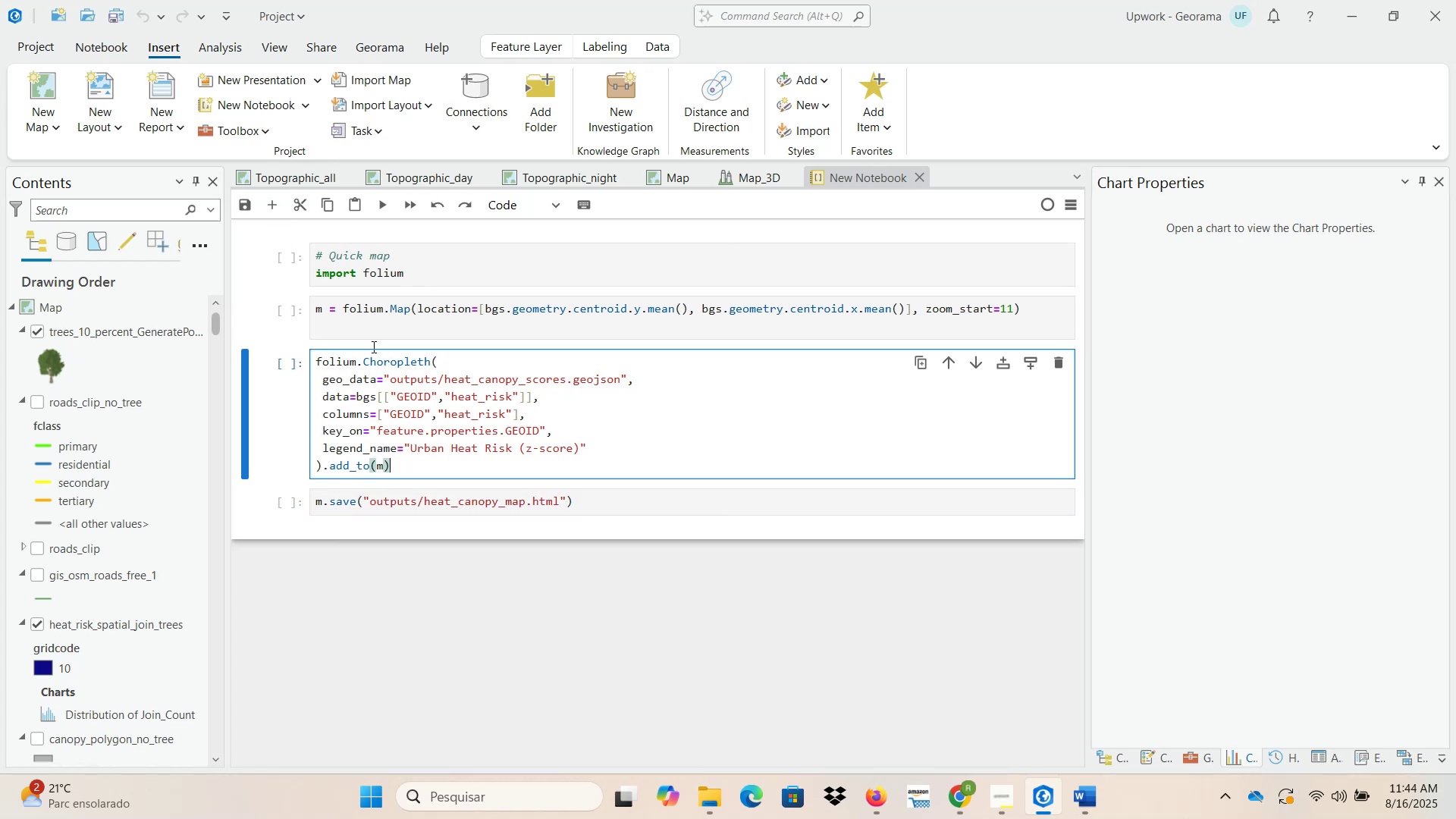 
left_click([370, 327])
 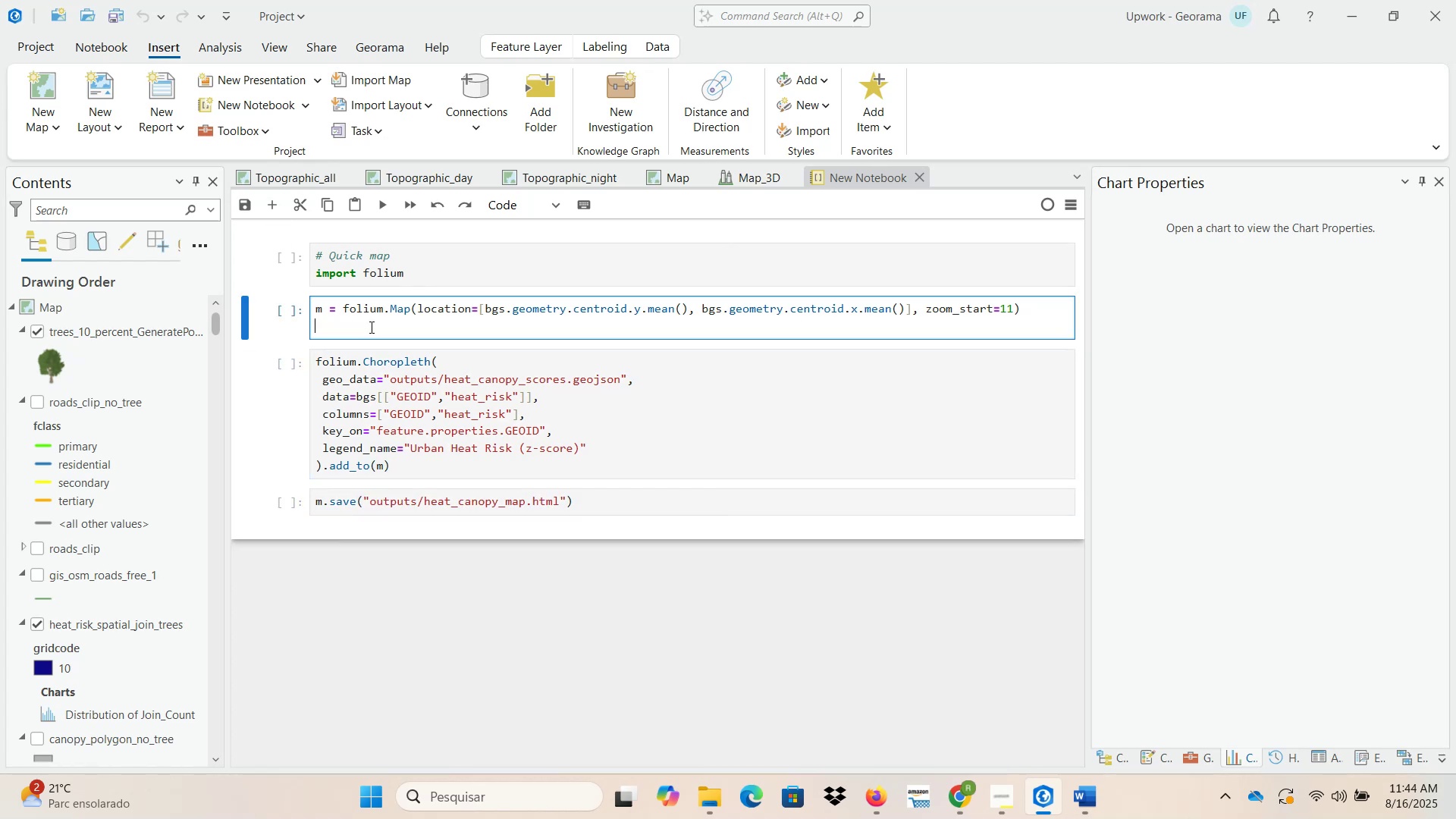 
key(Backspace)
 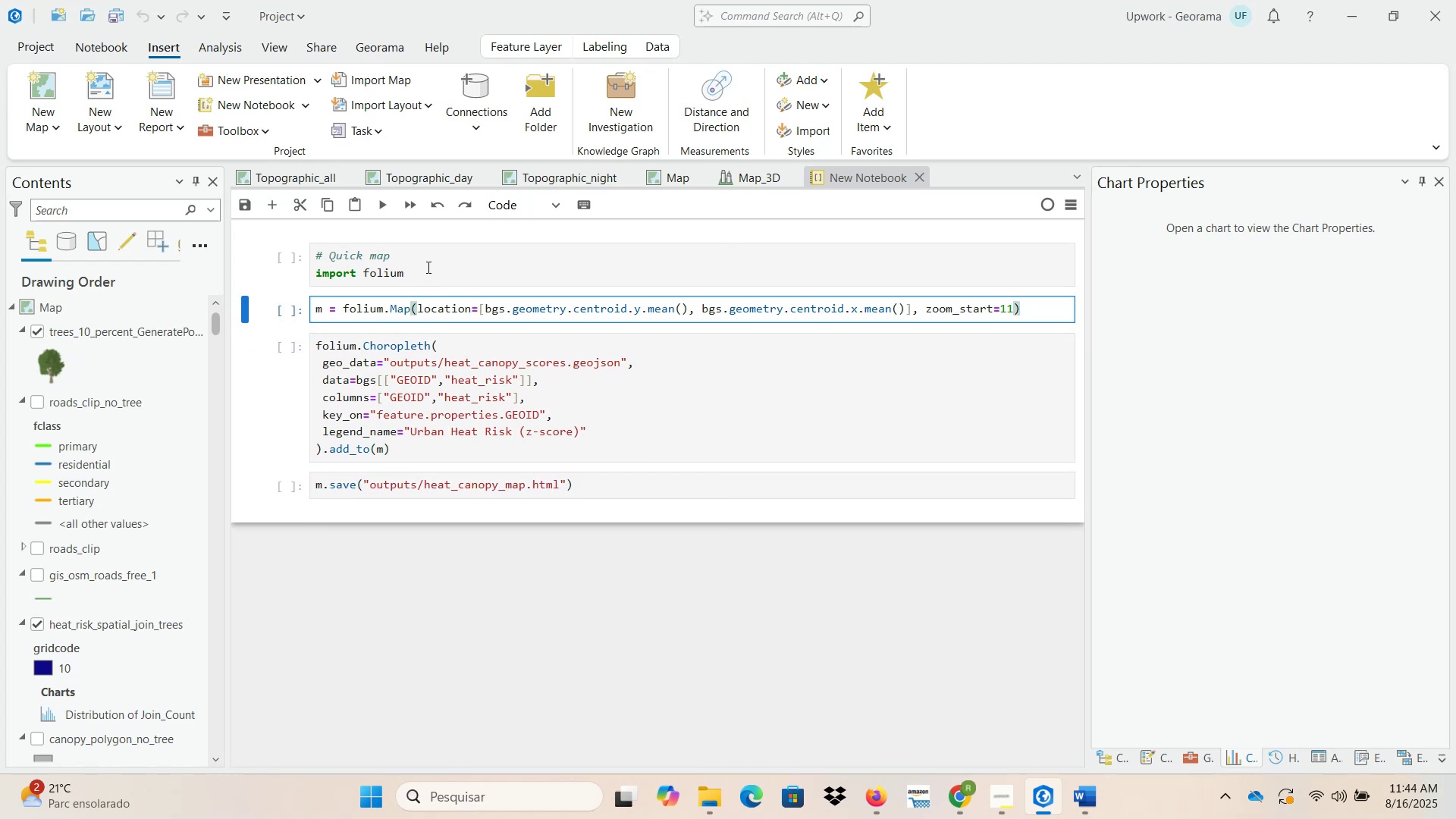 
left_click_drag(start_coordinate=[422, 259], to_coordinate=[265, 257])
 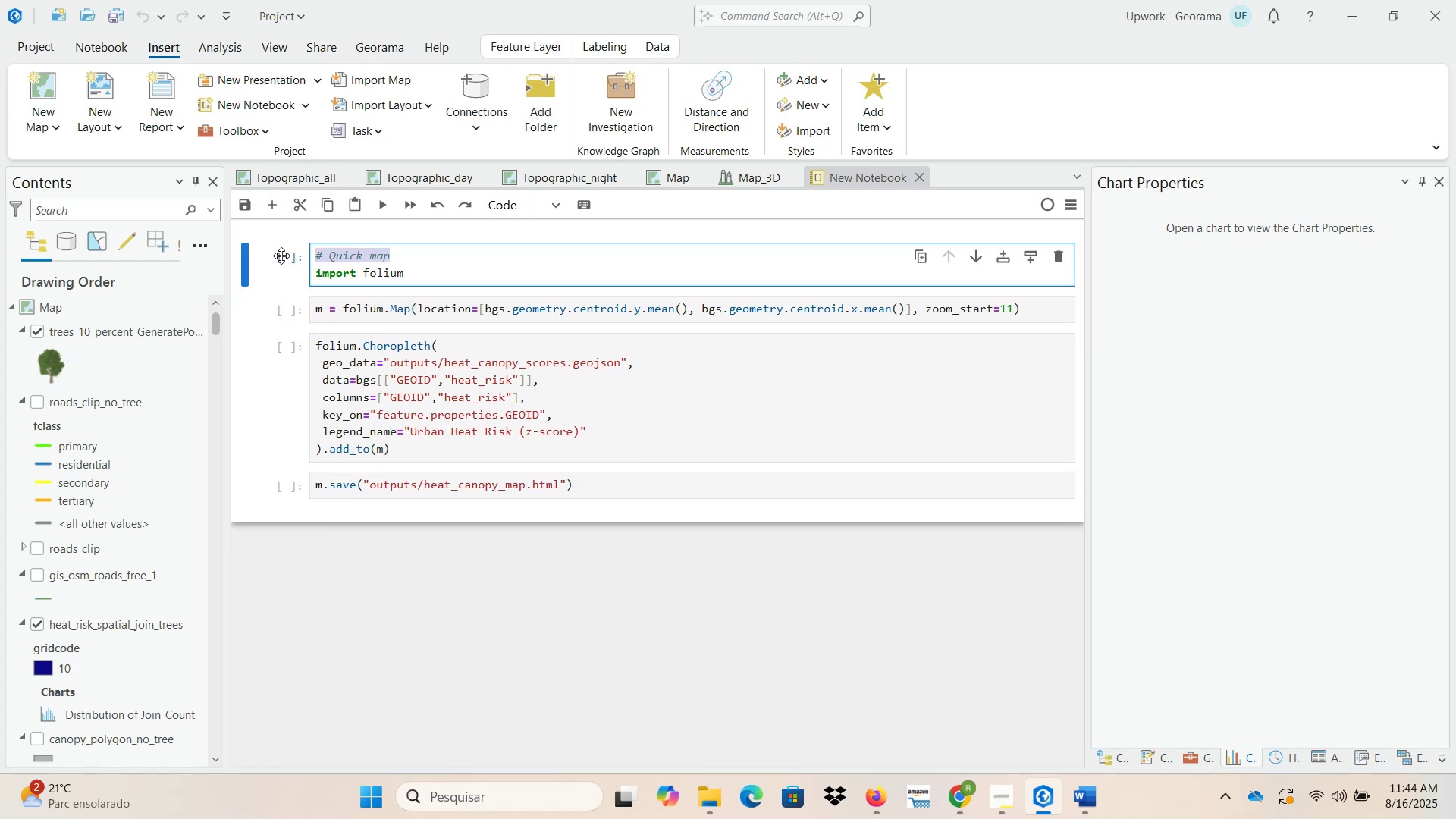 
key(Delete)
 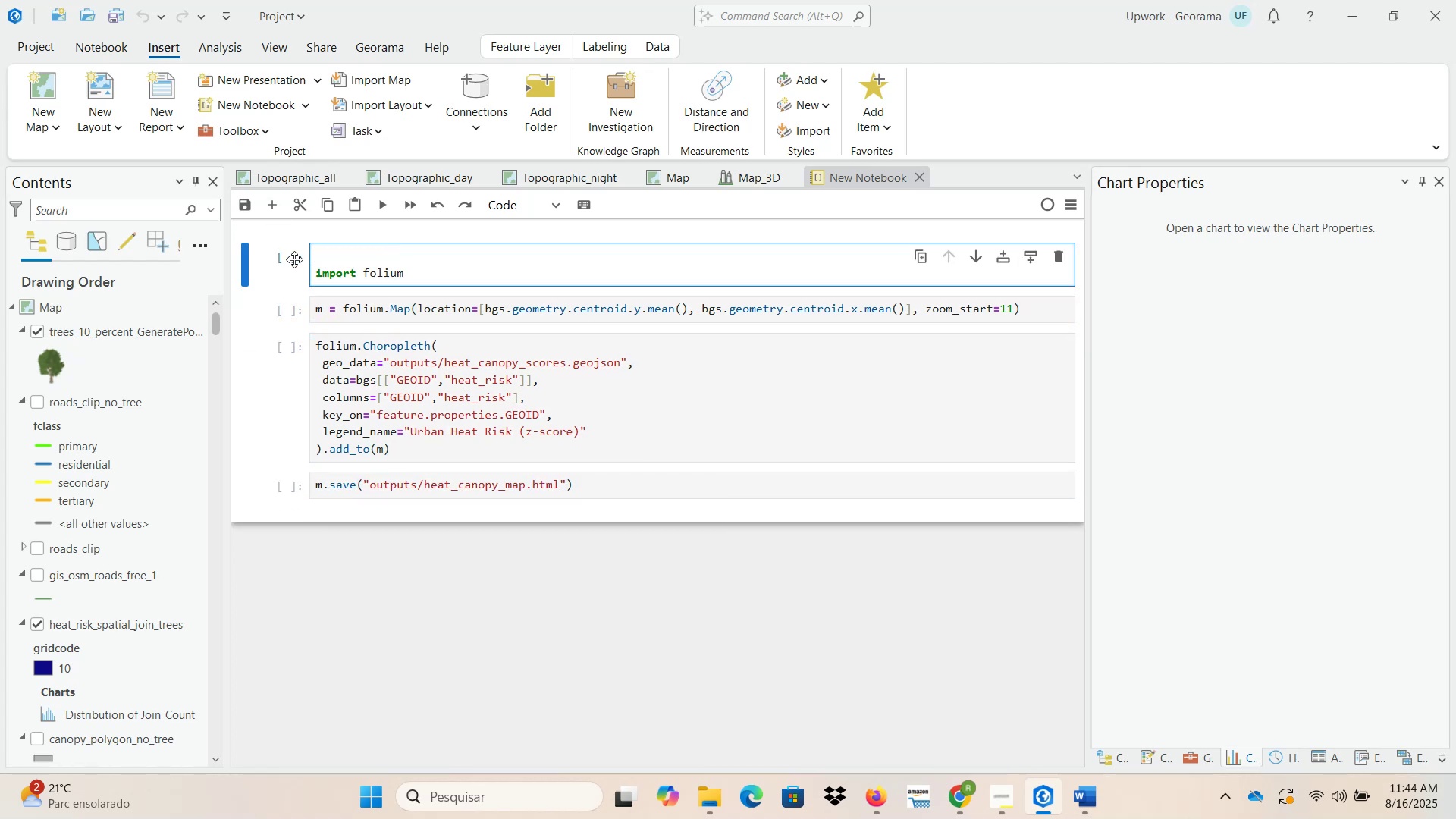 
key(Delete)
 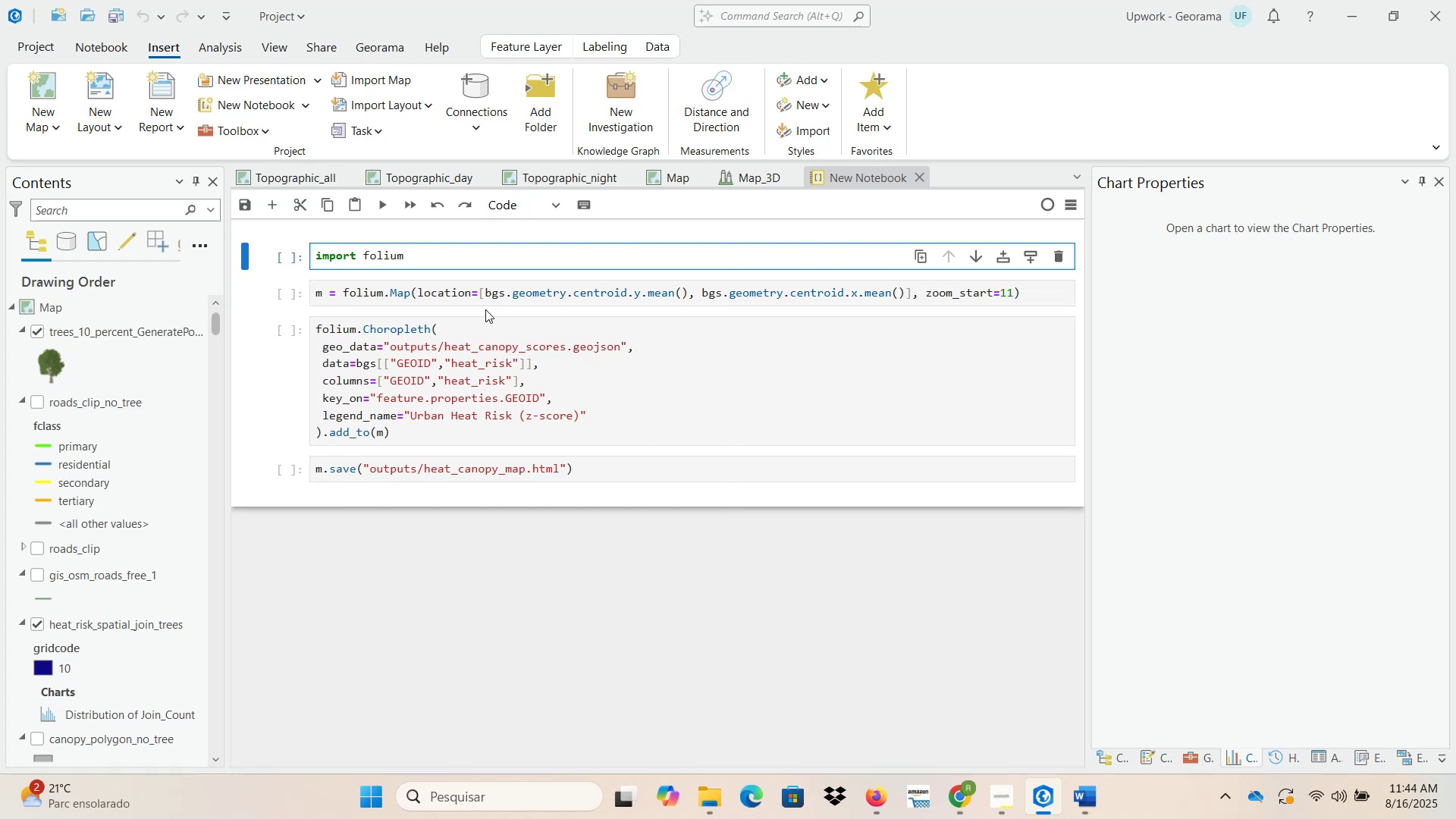 
wait(5.92)
 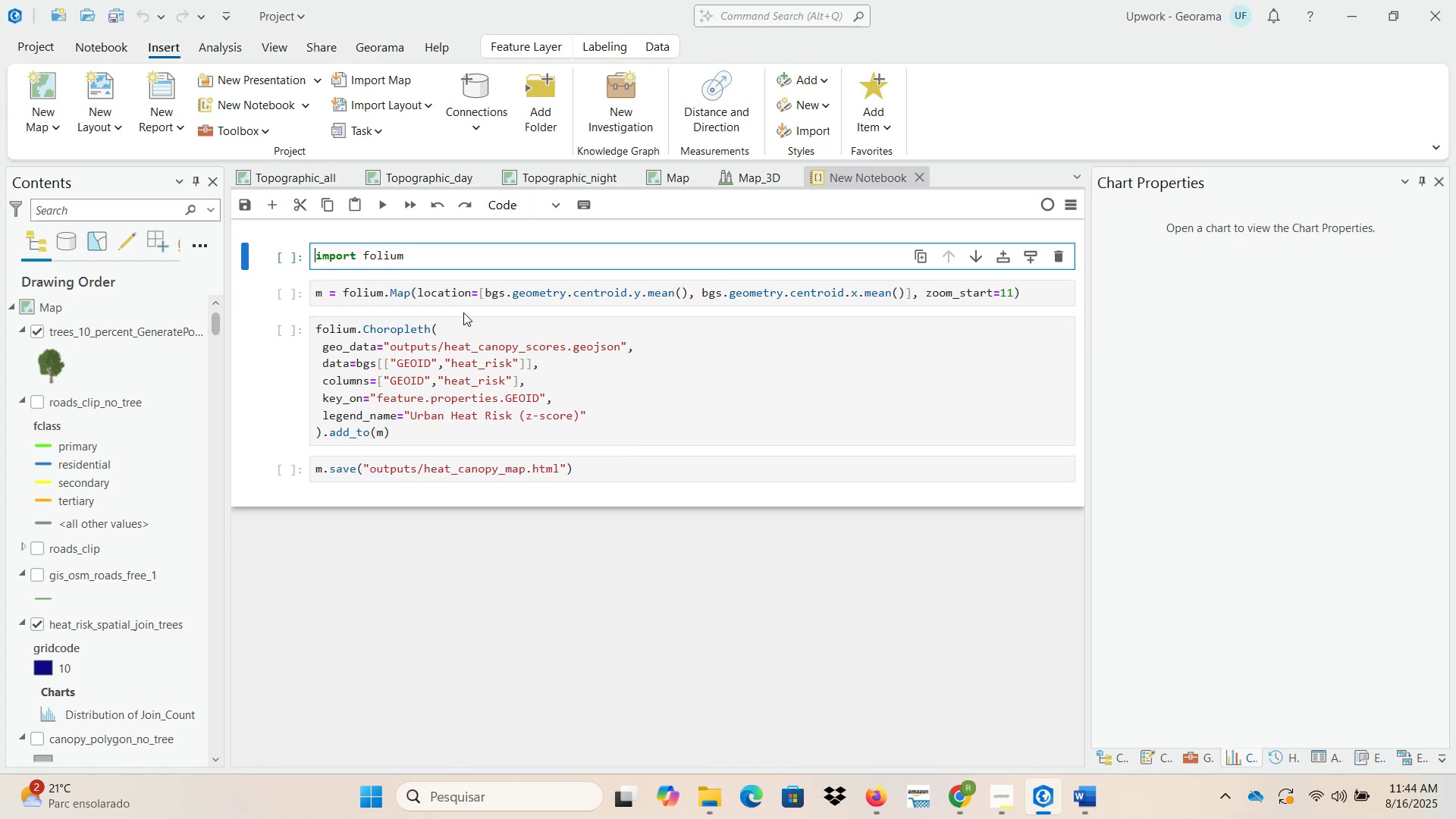 
left_click_drag(start_coordinate=[485, 288], to_coordinate=[506, 289])
 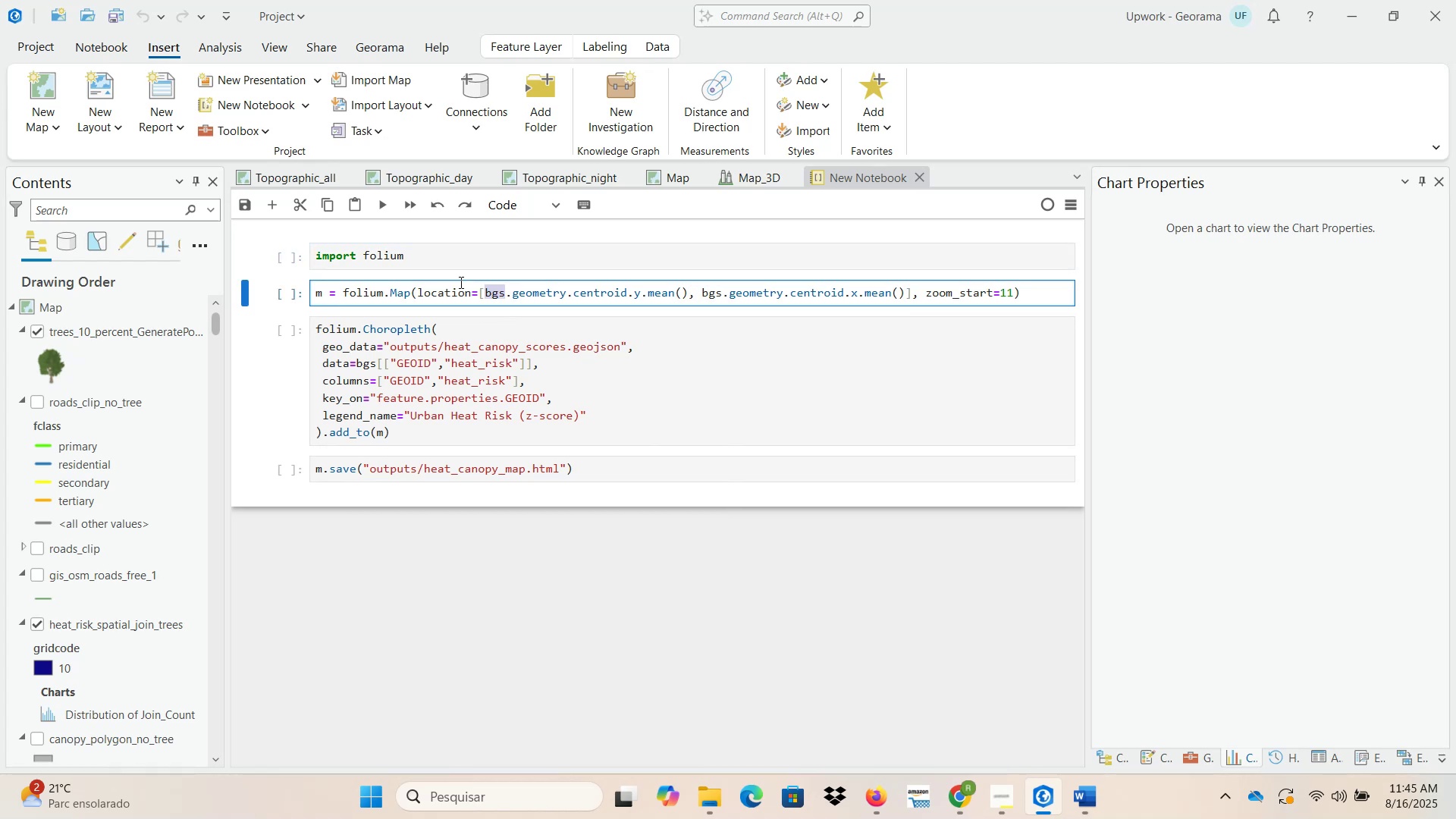 
left_click([429, 254])
 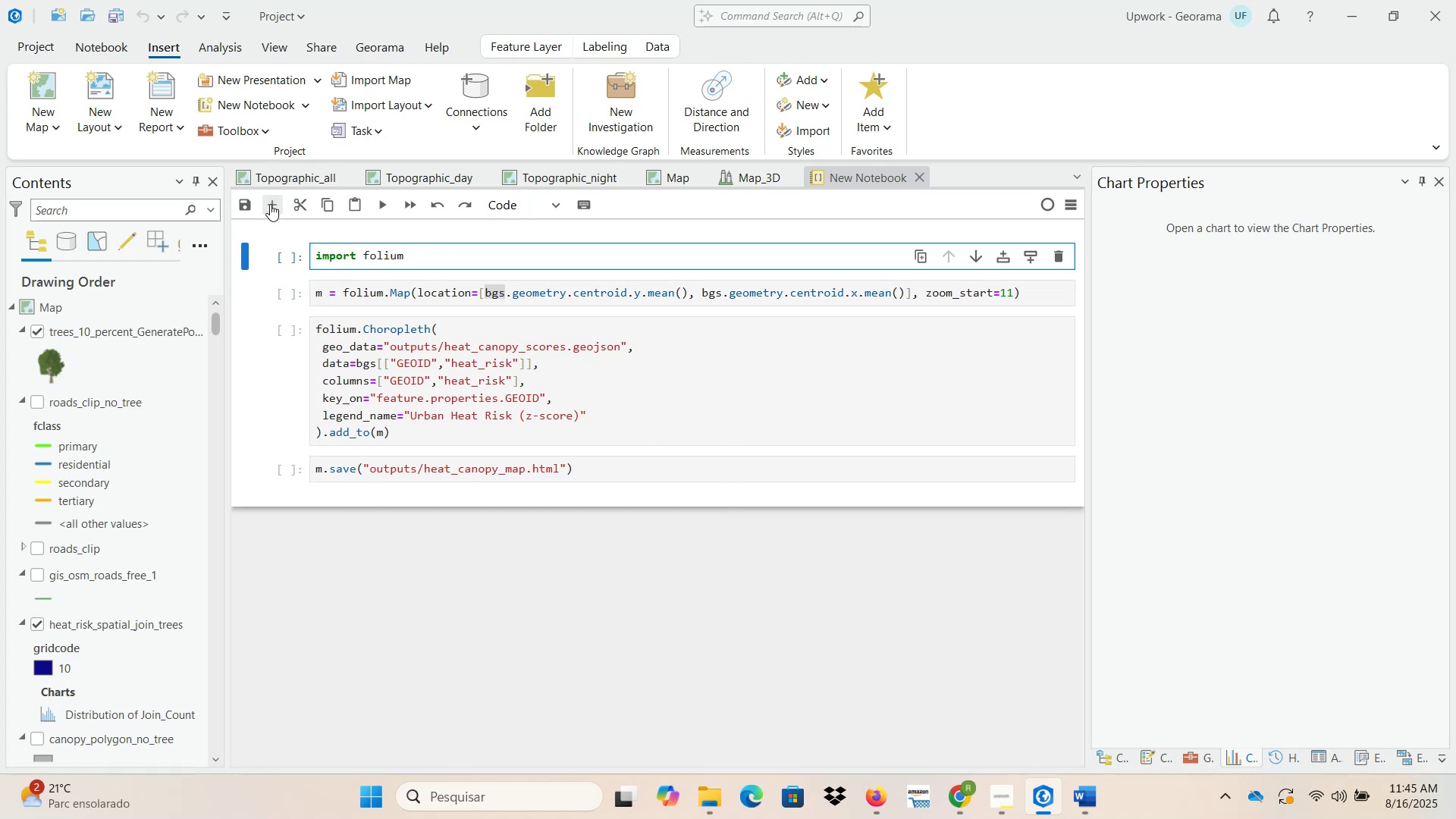 
left_click([270, 204])
 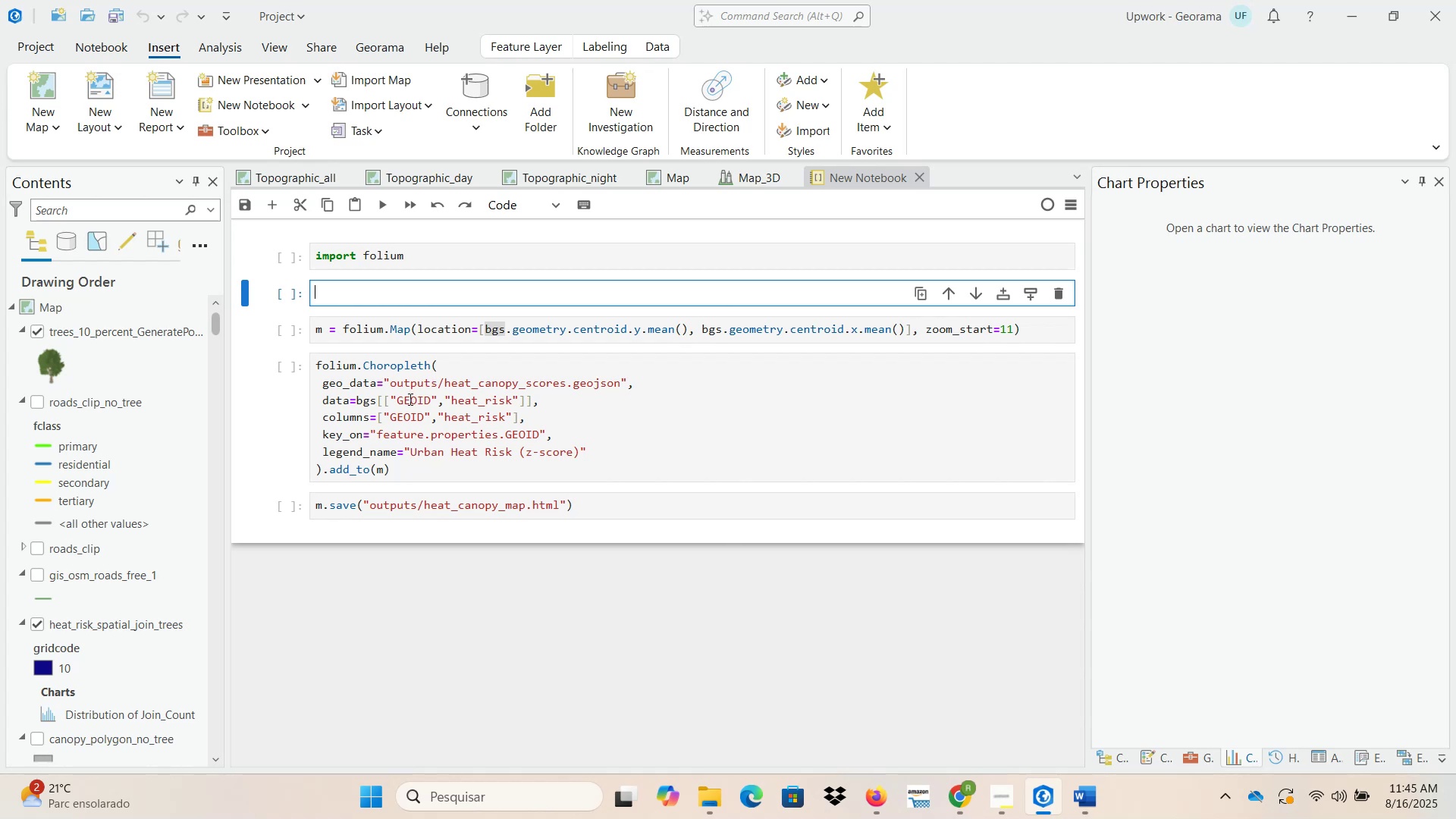 
wait(13.59)
 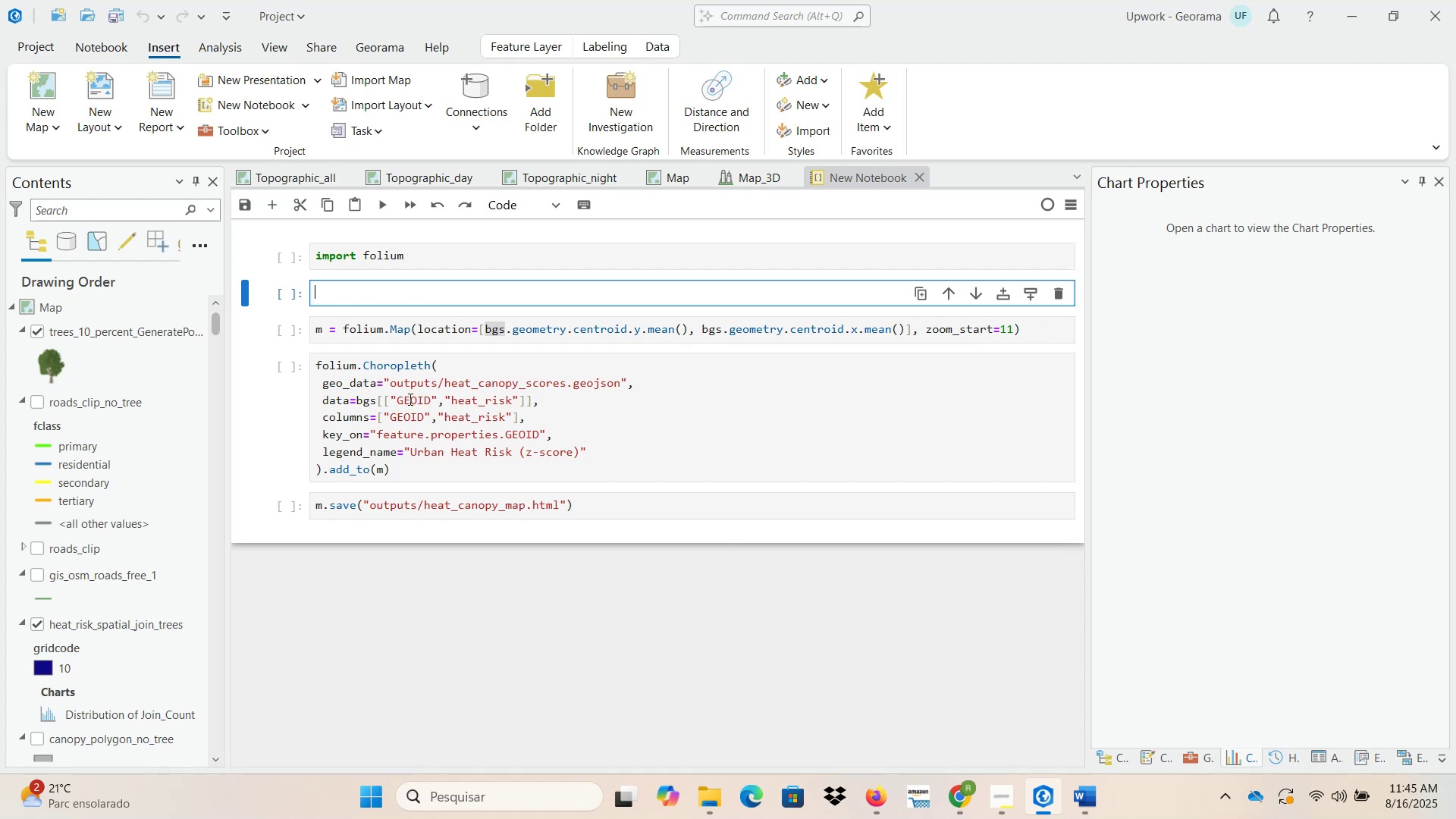 
left_click([959, 813])
 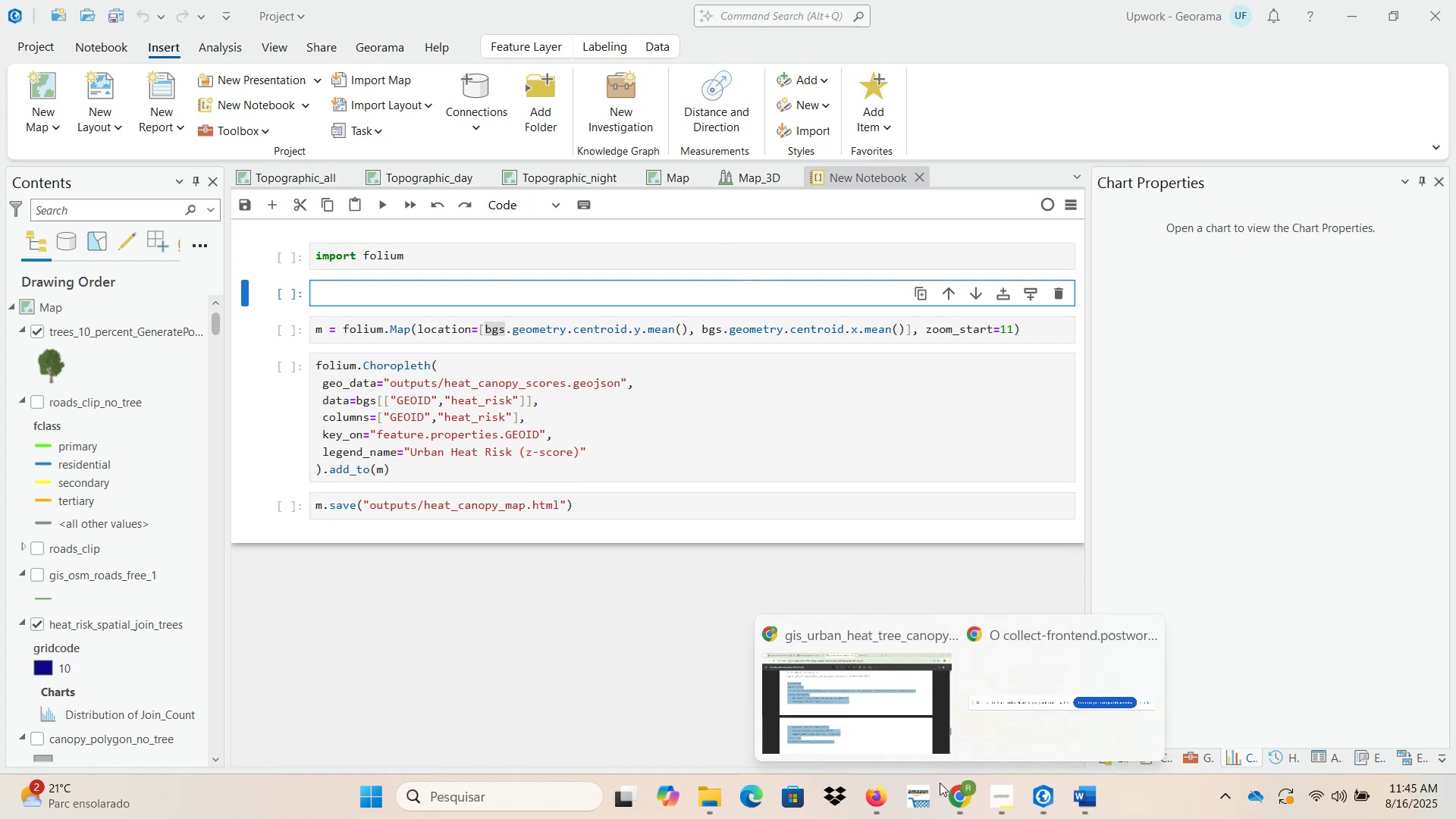 
left_click([879, 698])
 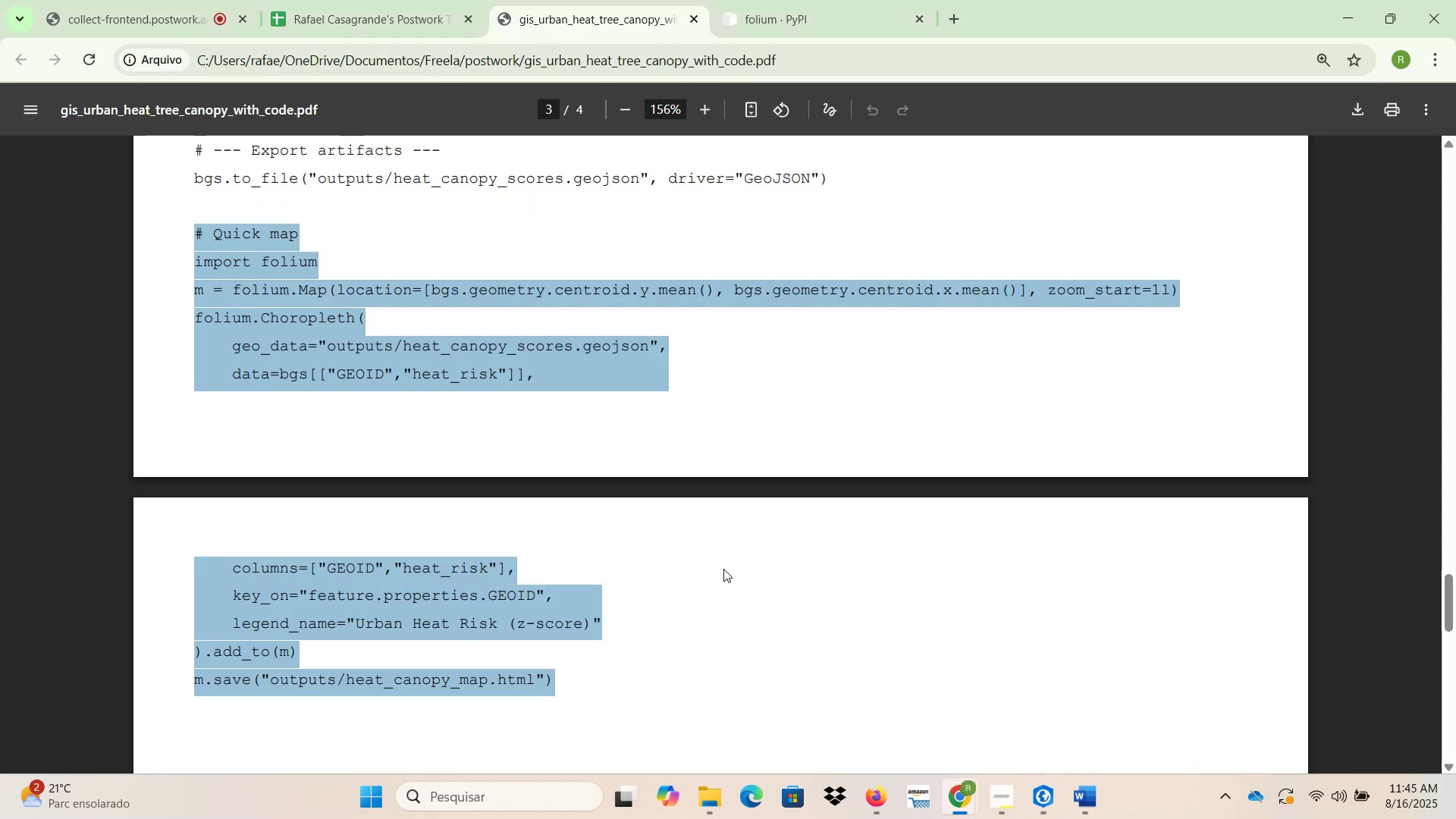 
scroll: coordinate [271, 370], scroll_direction: up, amount: 9.0
 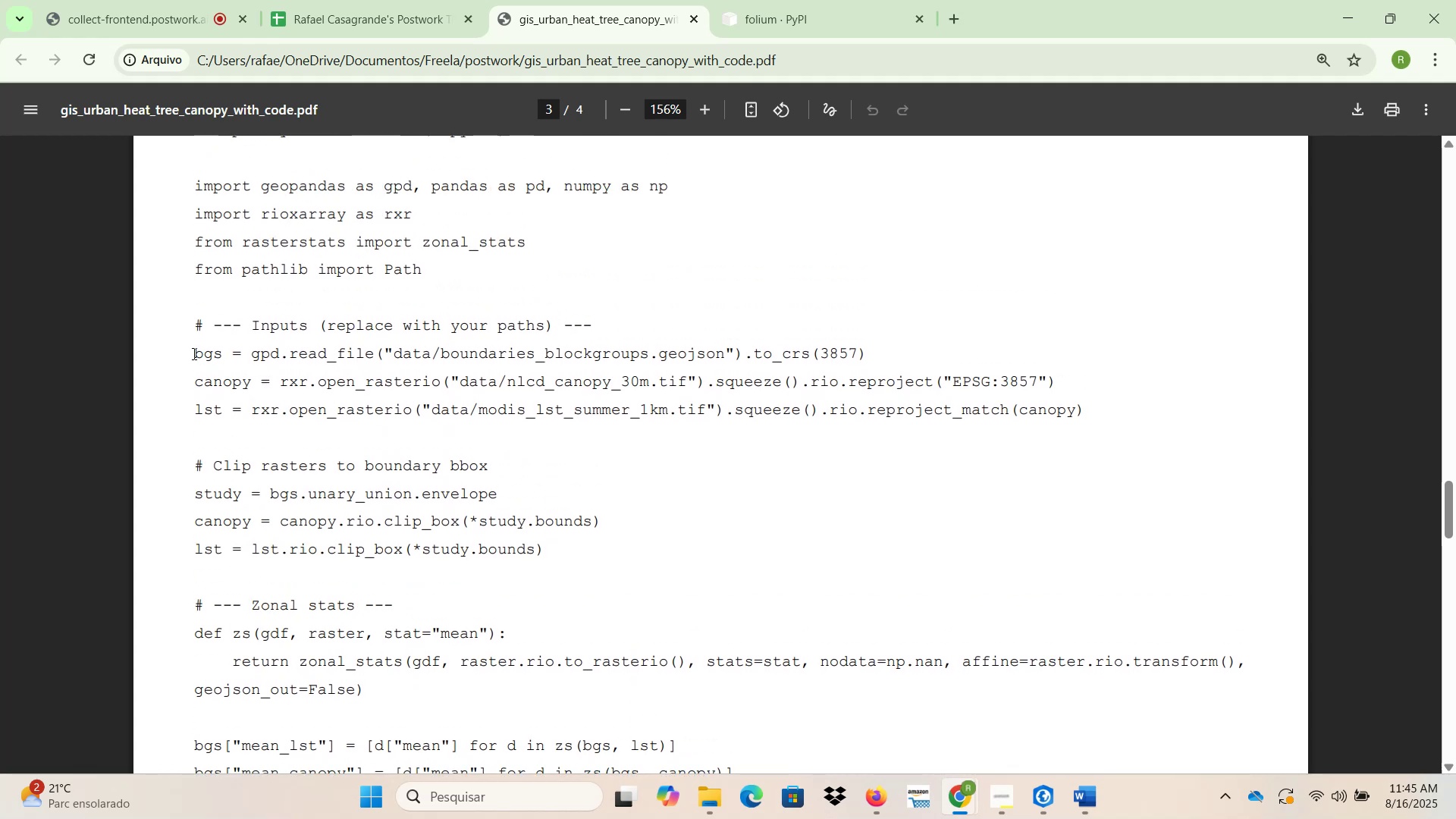 
left_click([193, 353])
 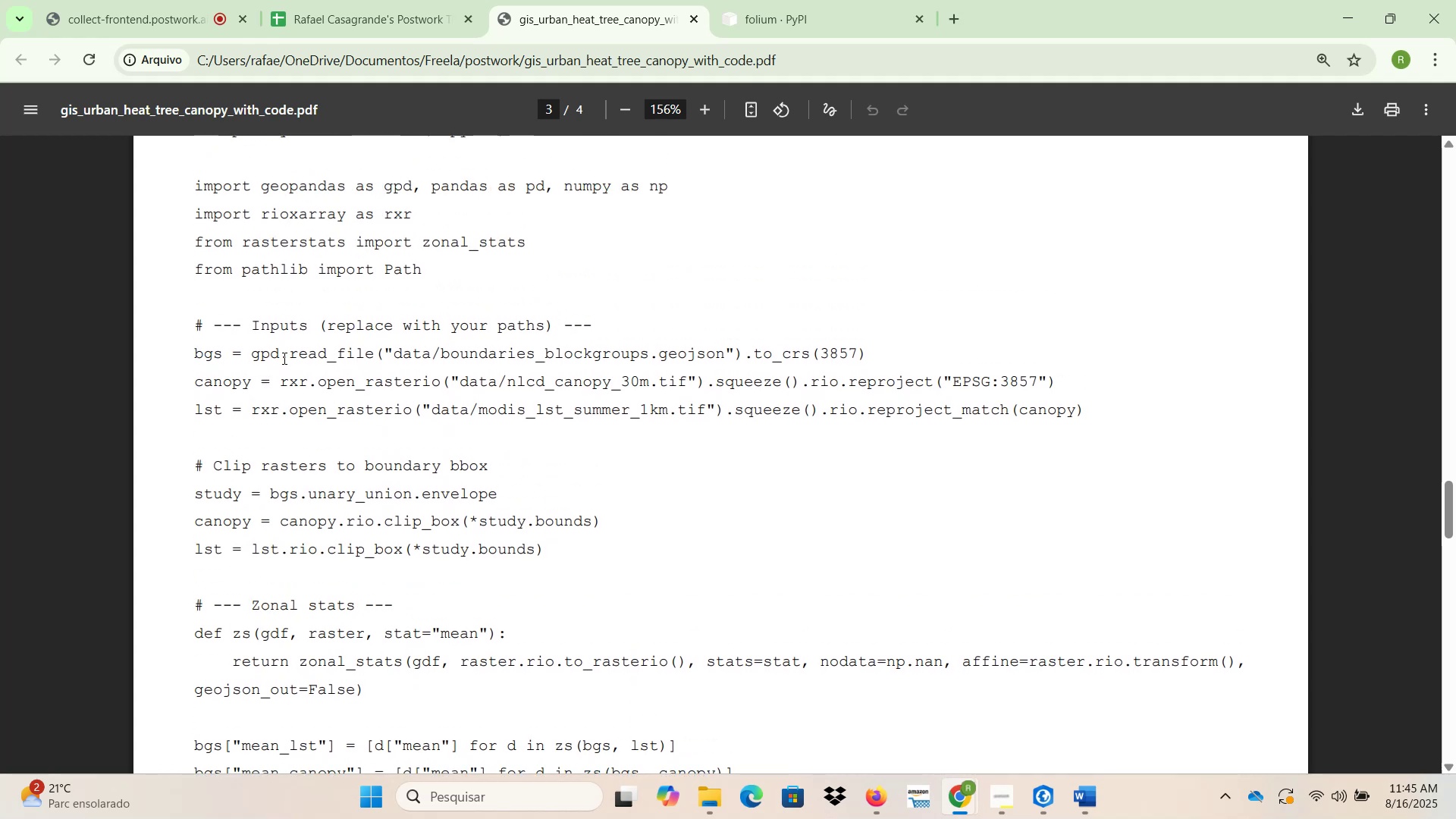 
scroll: coordinate [300, 384], scroll_direction: up, amount: 1.0
 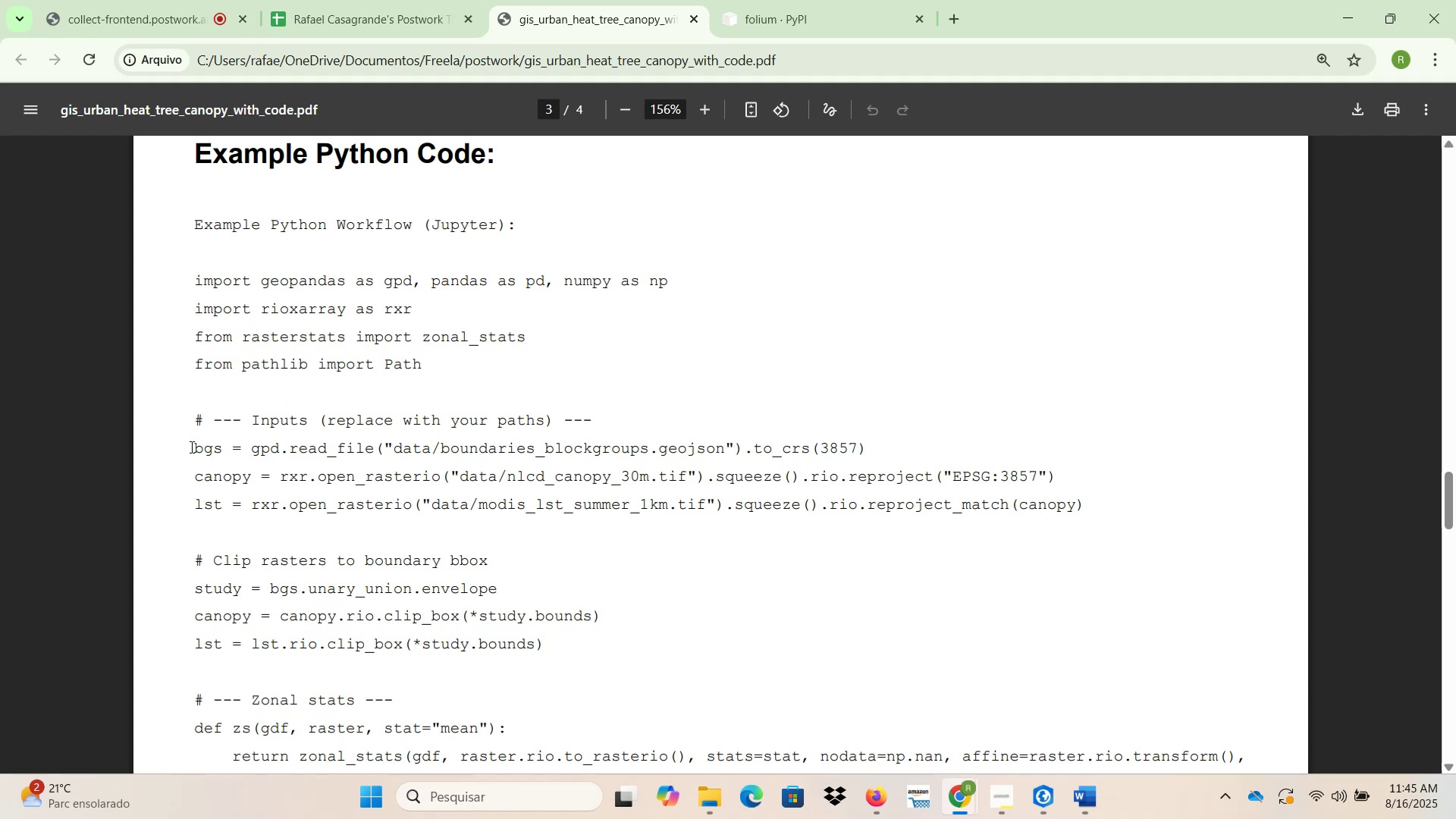 
wait(14.05)
 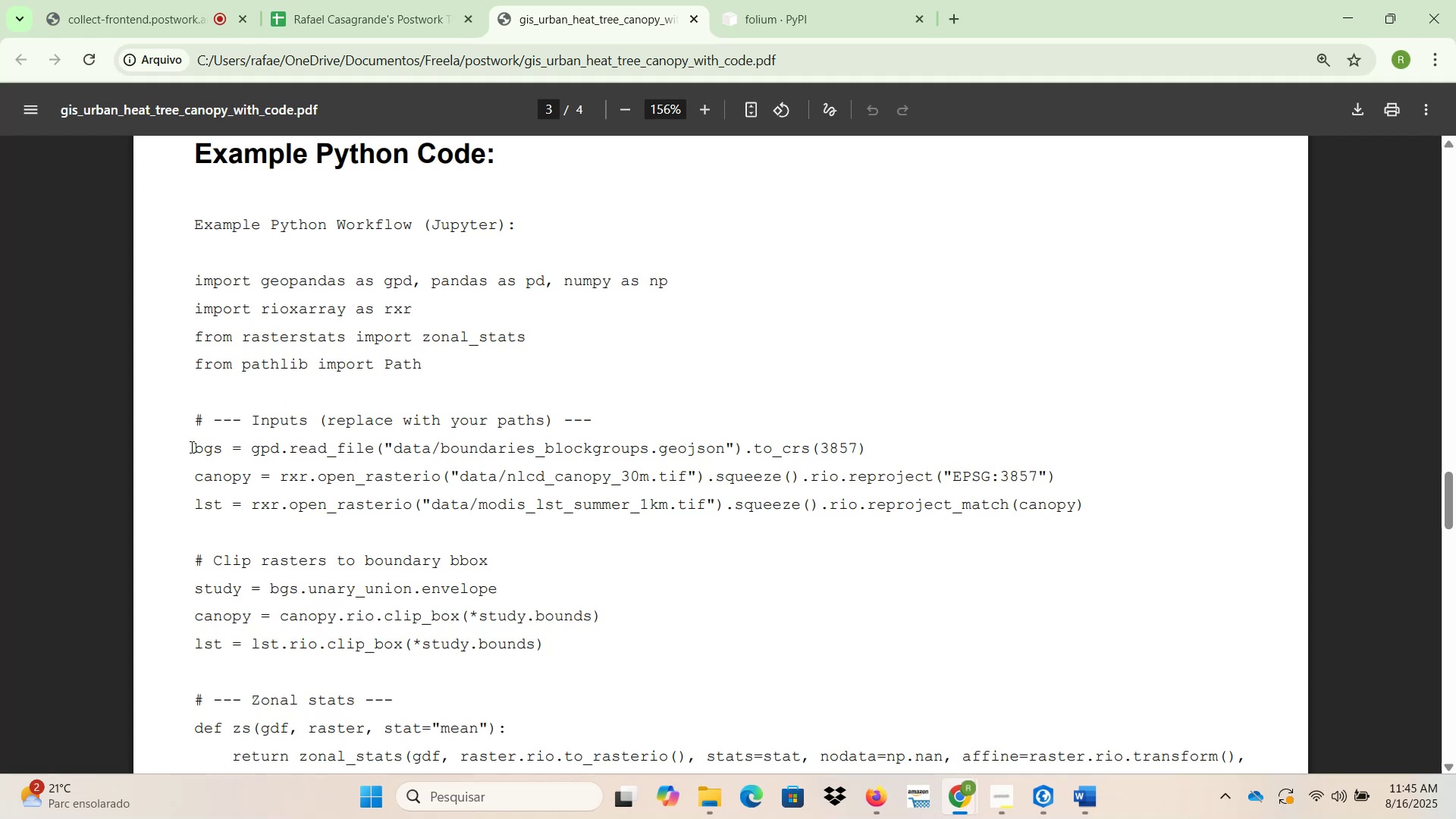 
left_click([791, 17])
 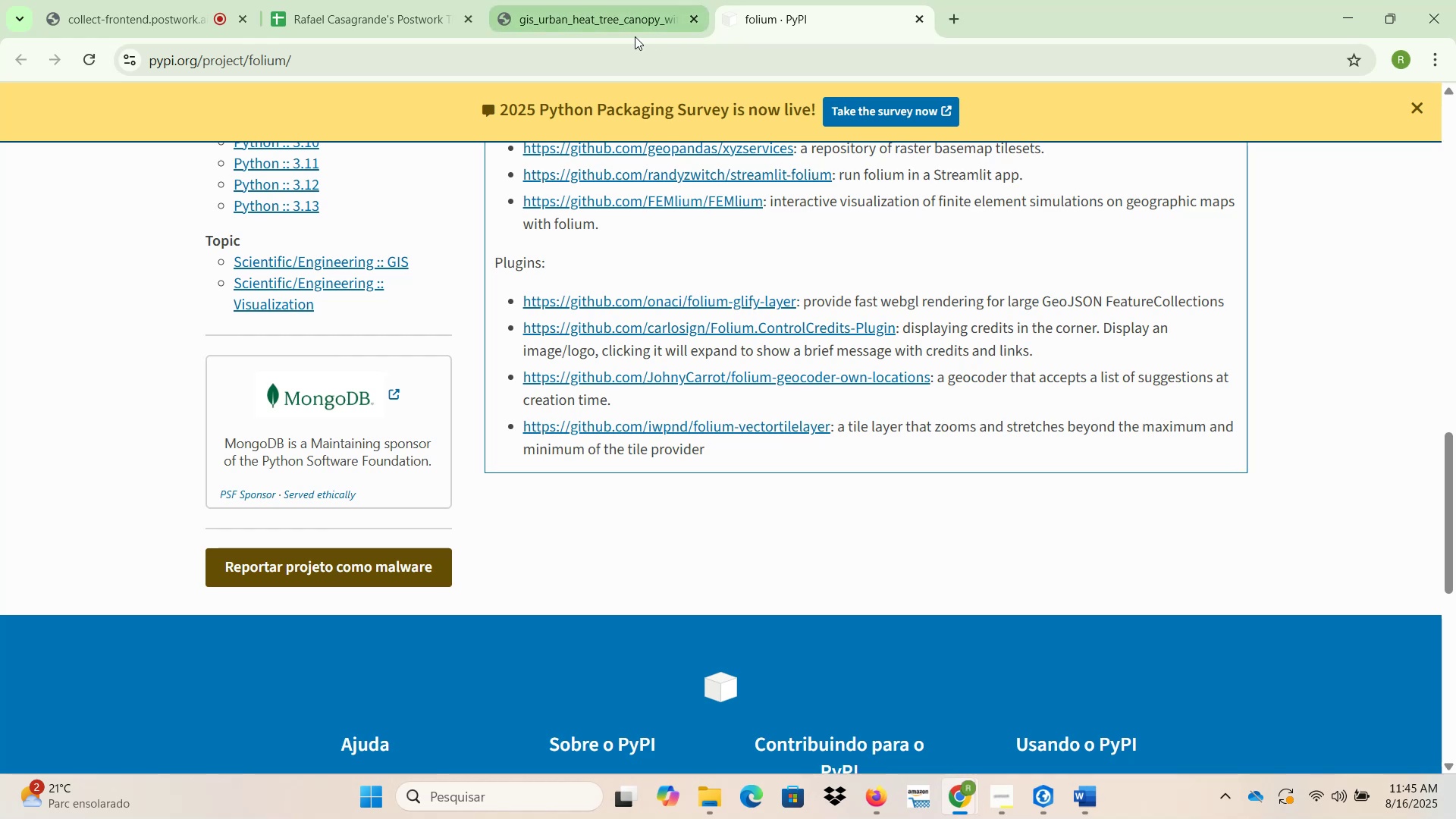 
left_click([589, 20])
 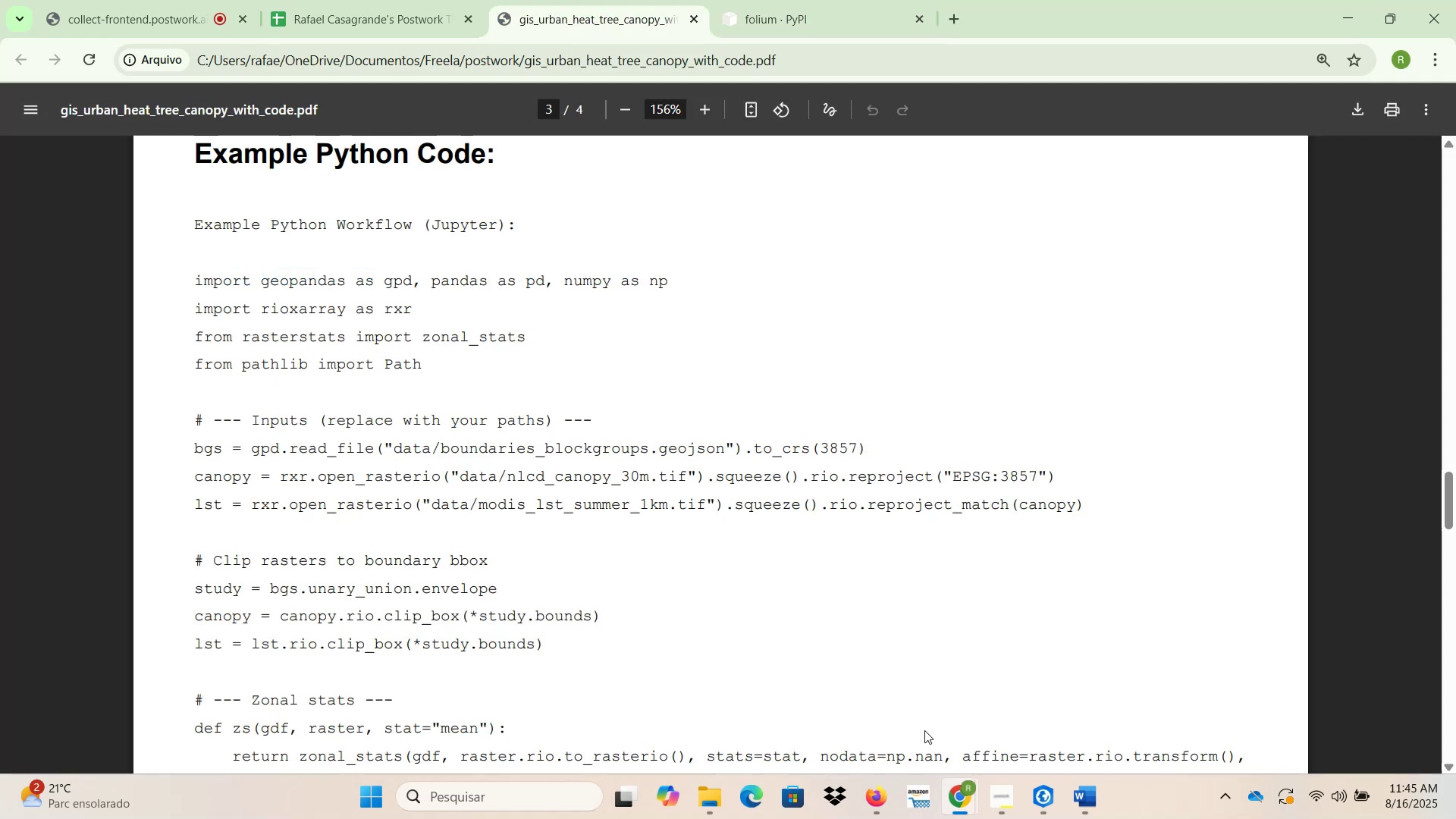 
left_click([1040, 802])
 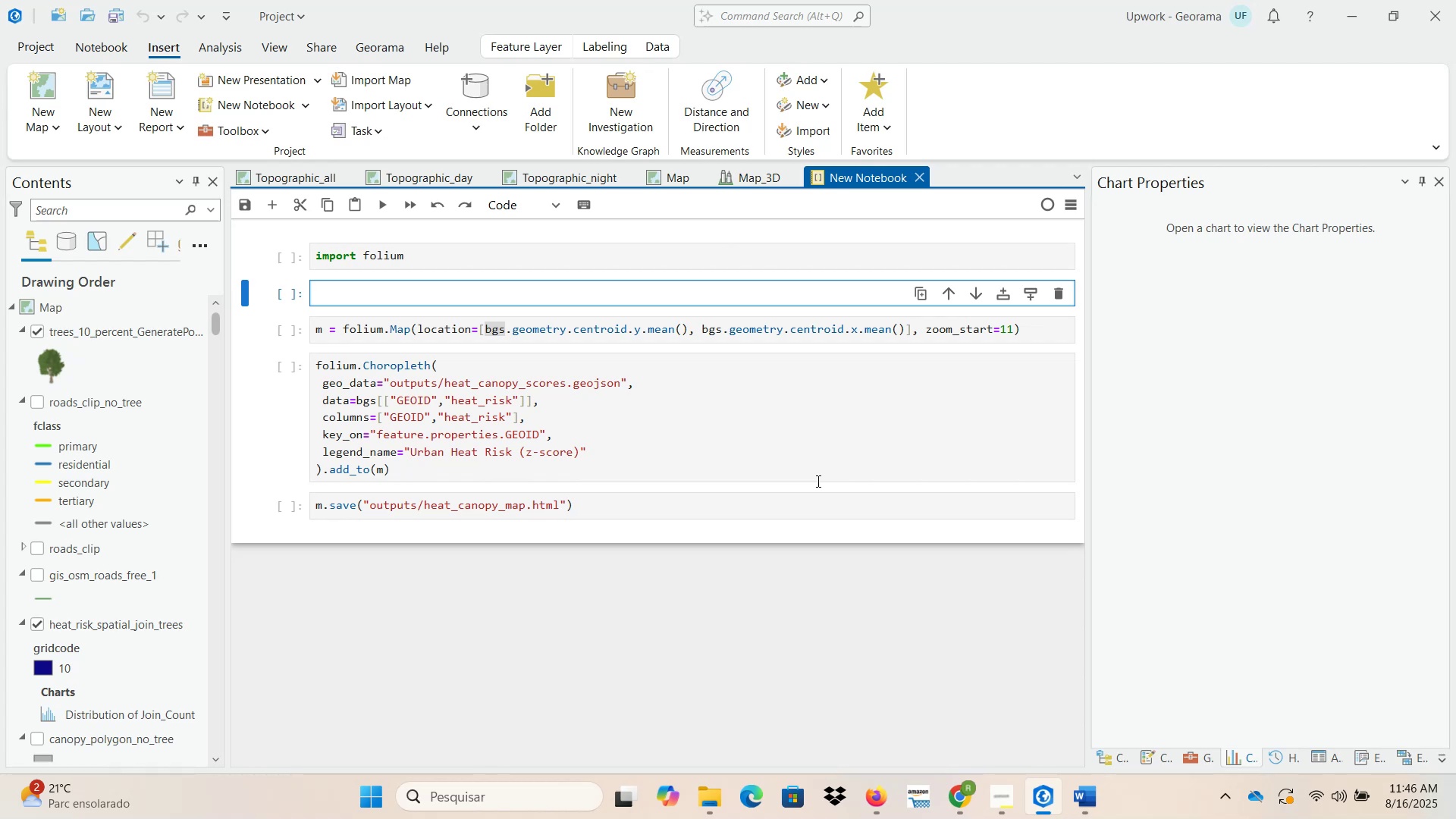 
wait(25.17)
 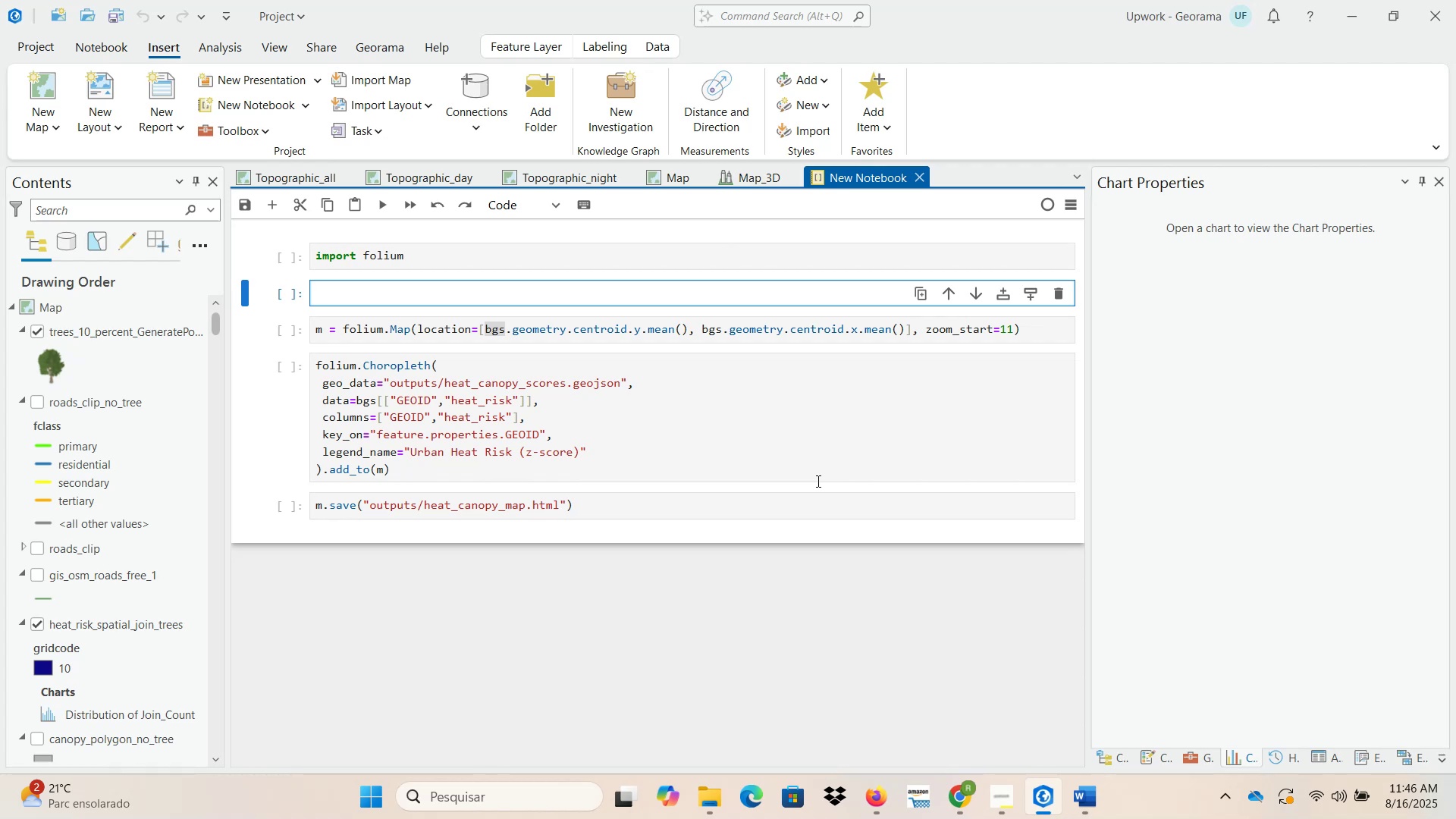 
left_click([877, 710])
 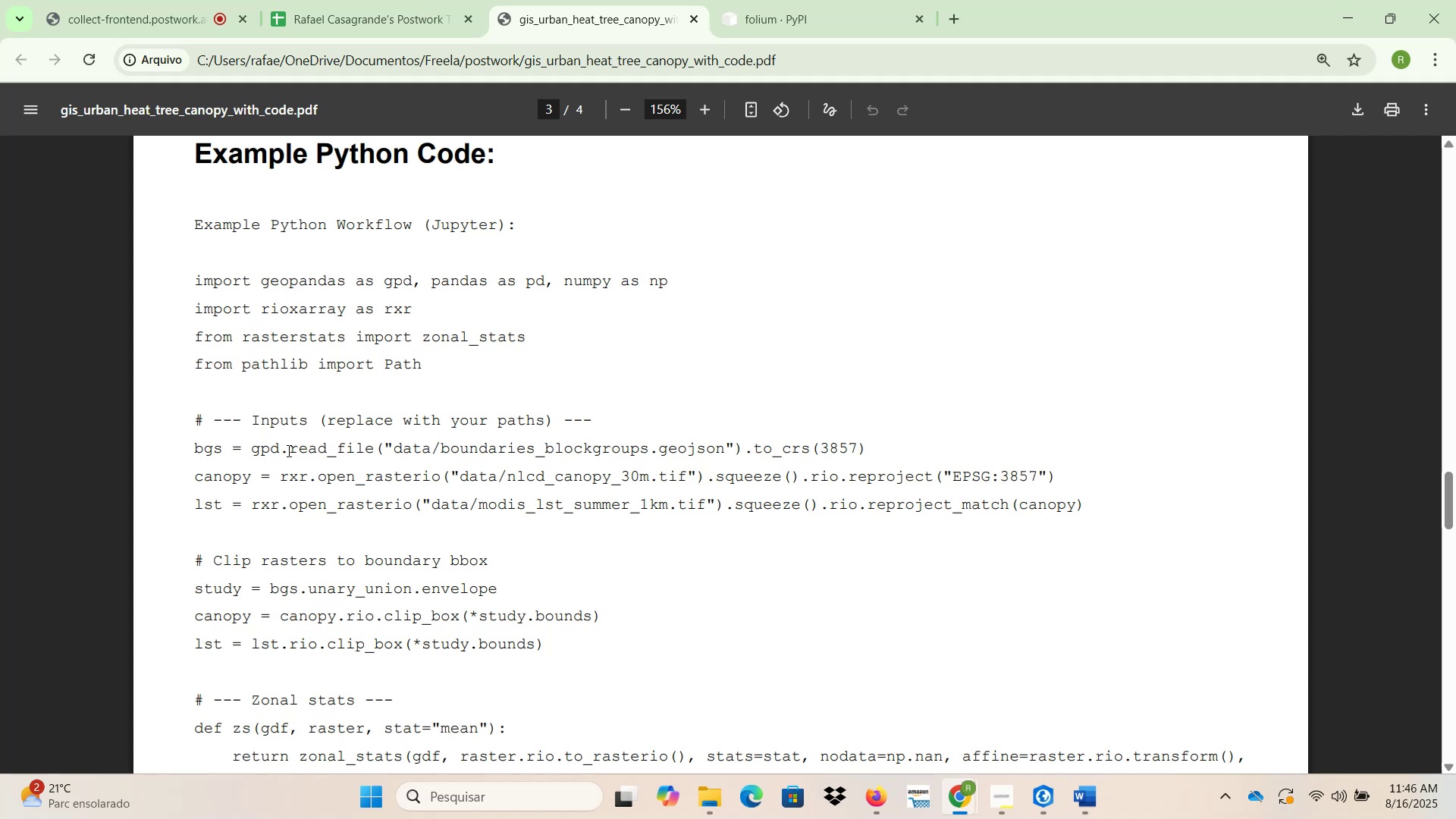 
wait(5.26)
 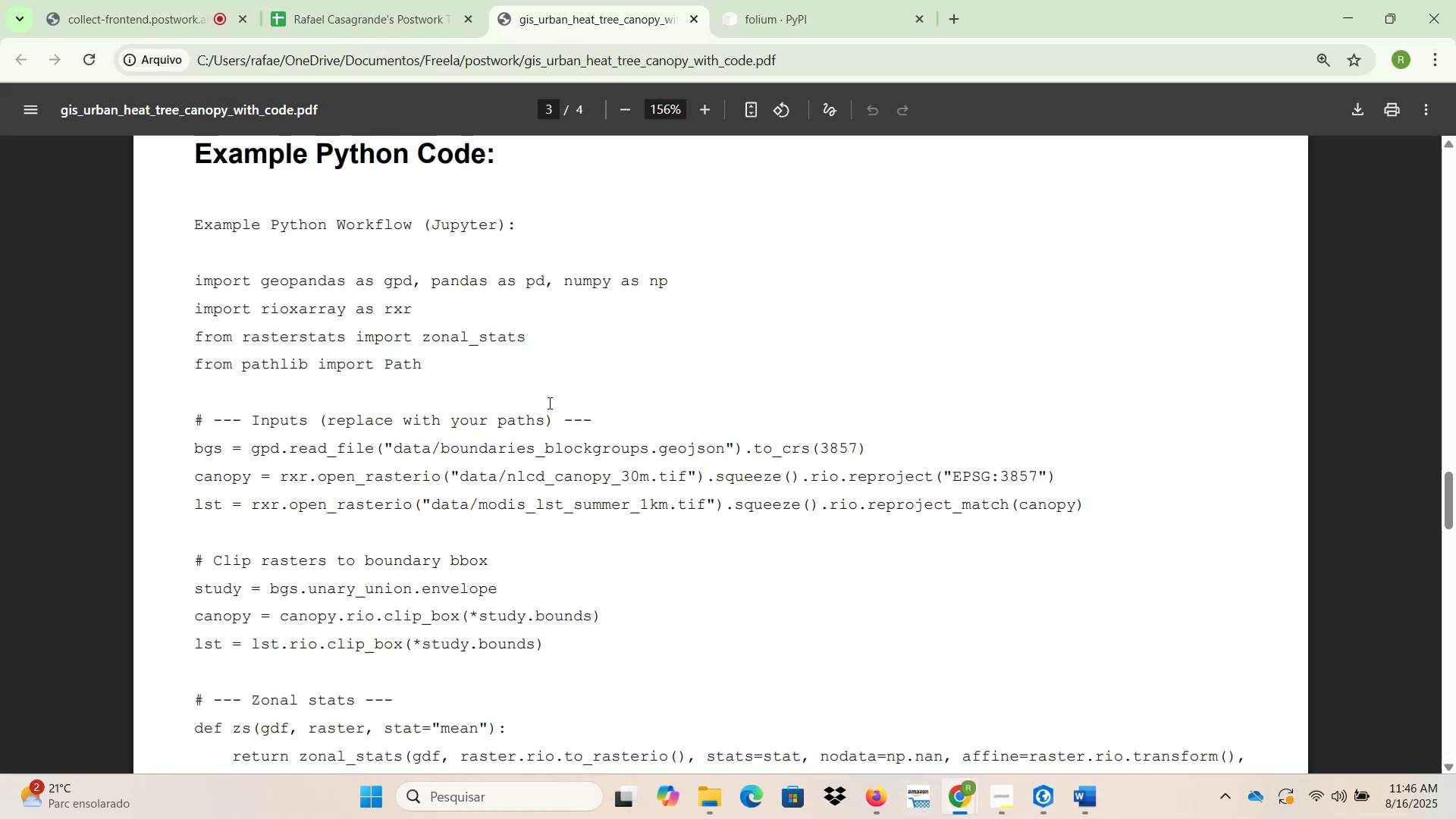 
left_click_drag(start_coordinate=[396, 447], to_coordinate=[536, 447])
 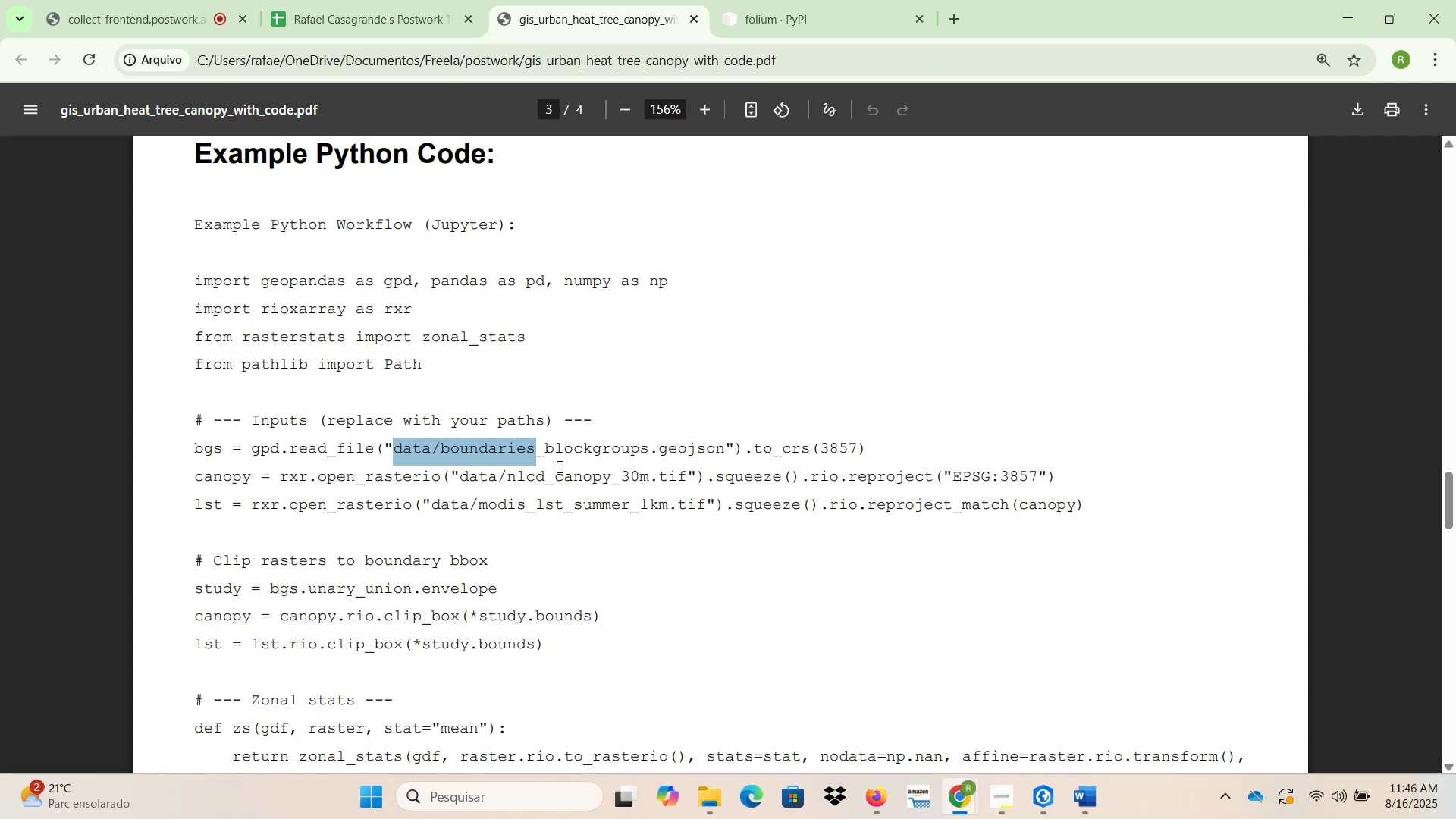 
wait(8.67)
 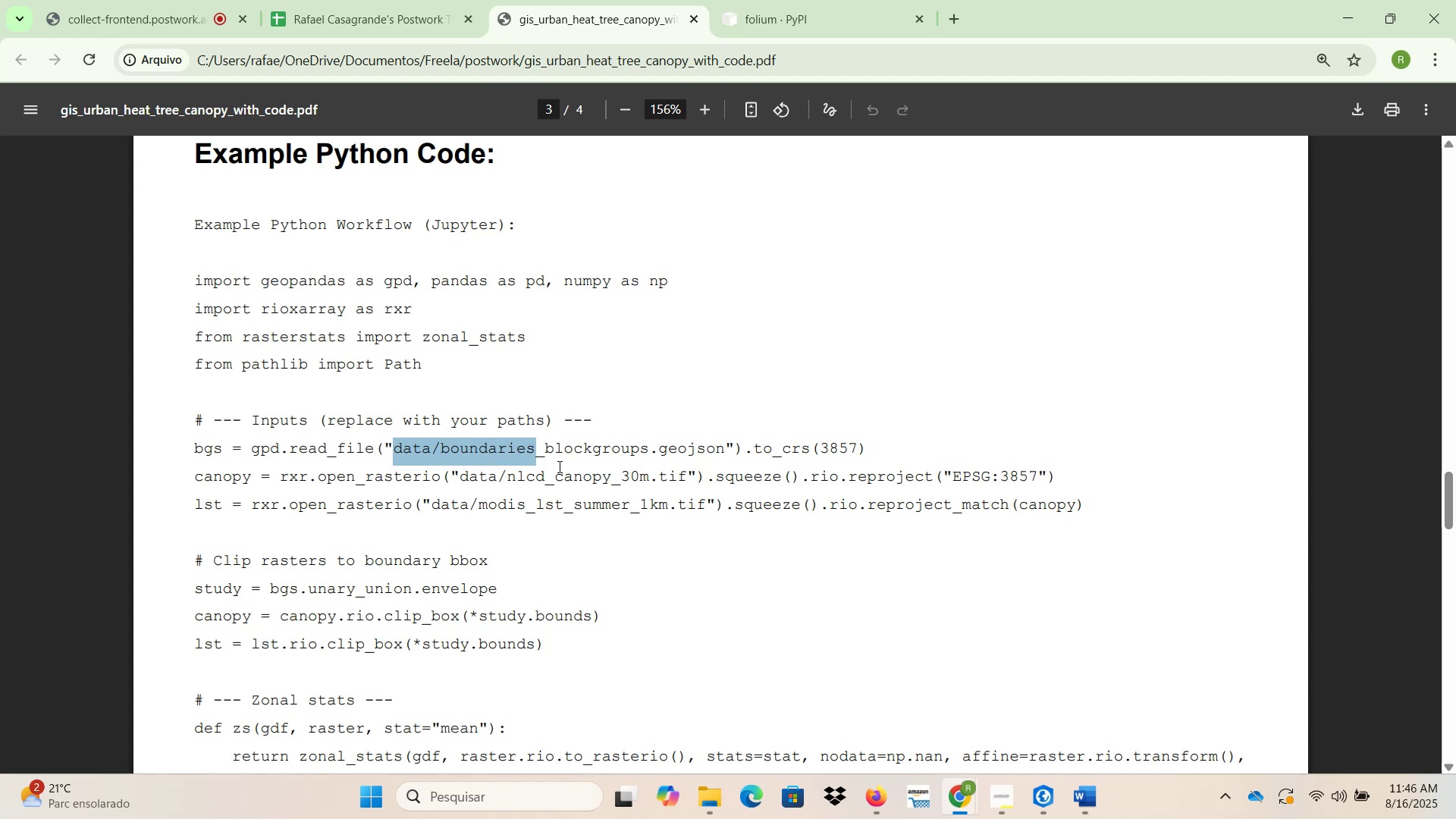 
scroll: coordinate [496, 470], scroll_direction: down, amount: 11.0
 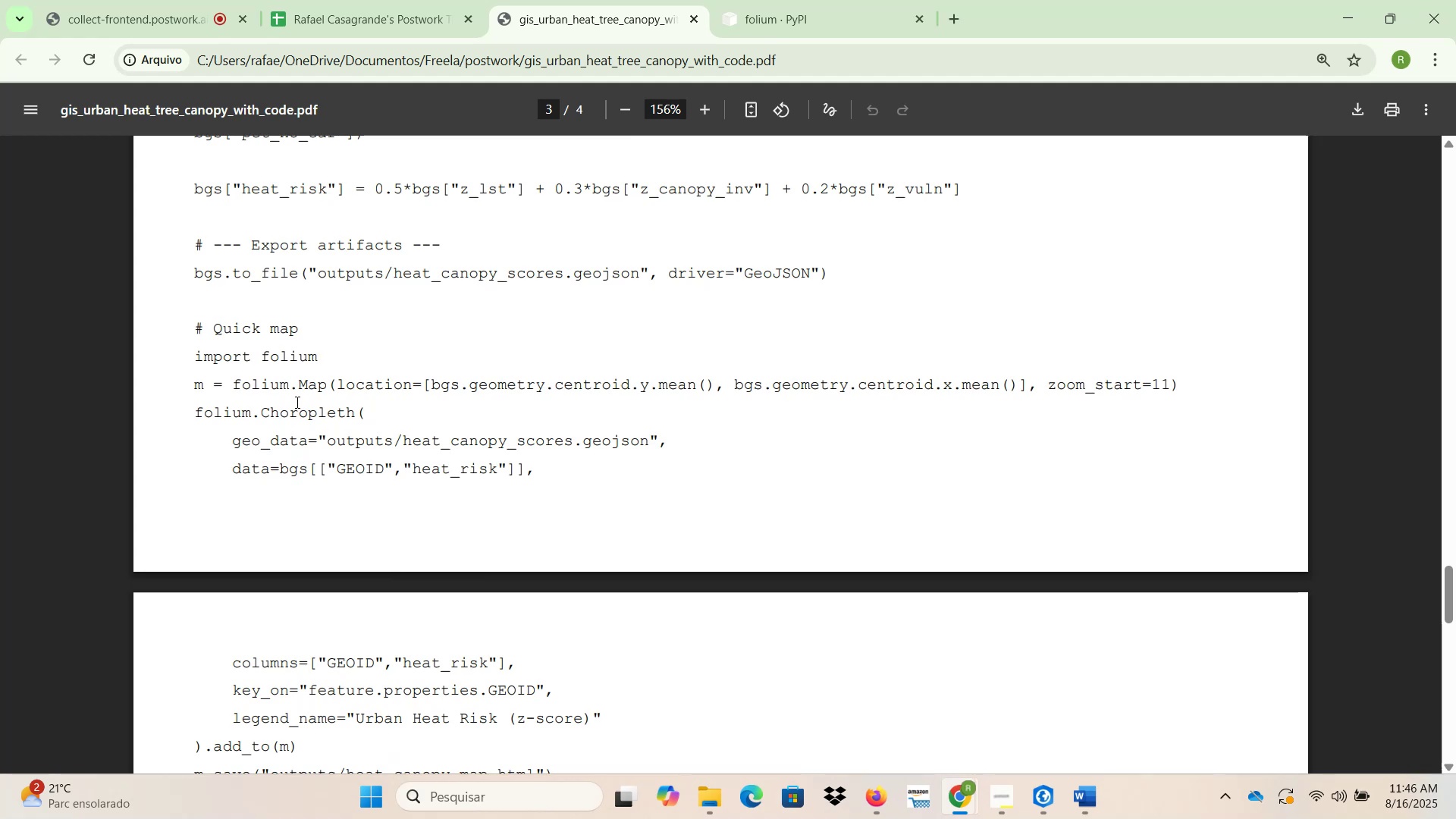 
wait(6.24)
 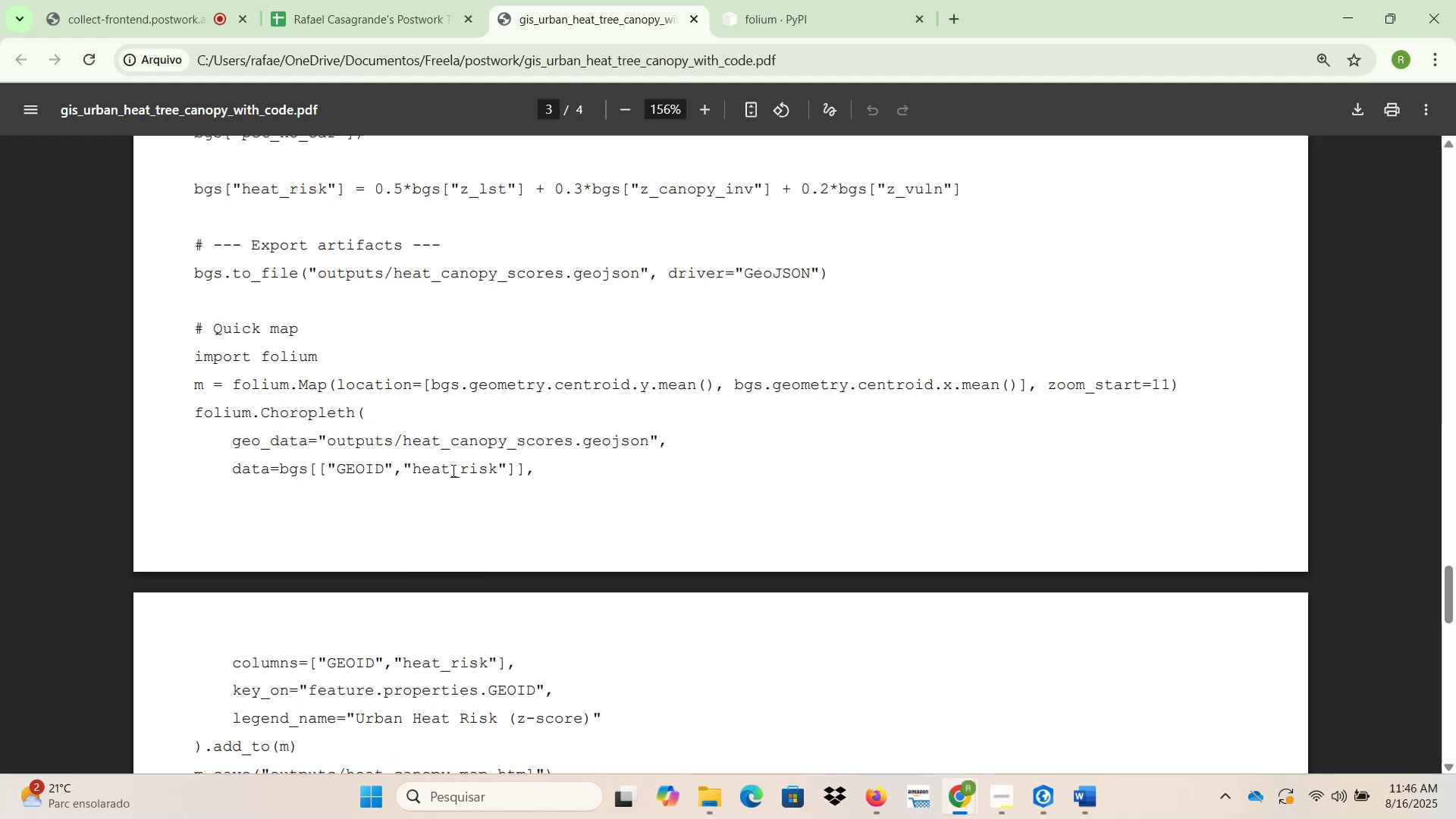 
left_click_drag(start_coordinate=[234, 381], to_coordinate=[324, 381])
 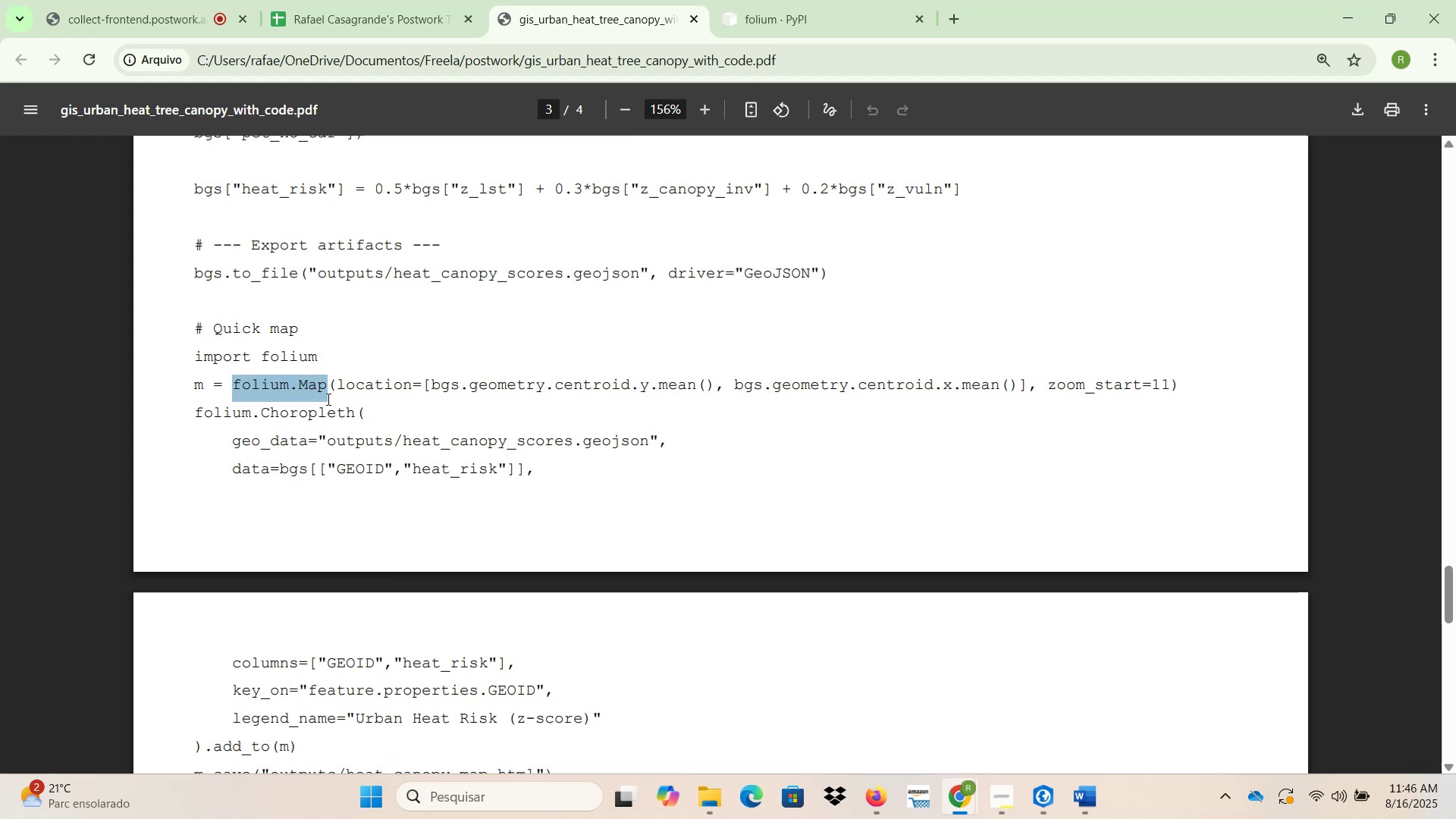 
key(Control+ControlLeft)
 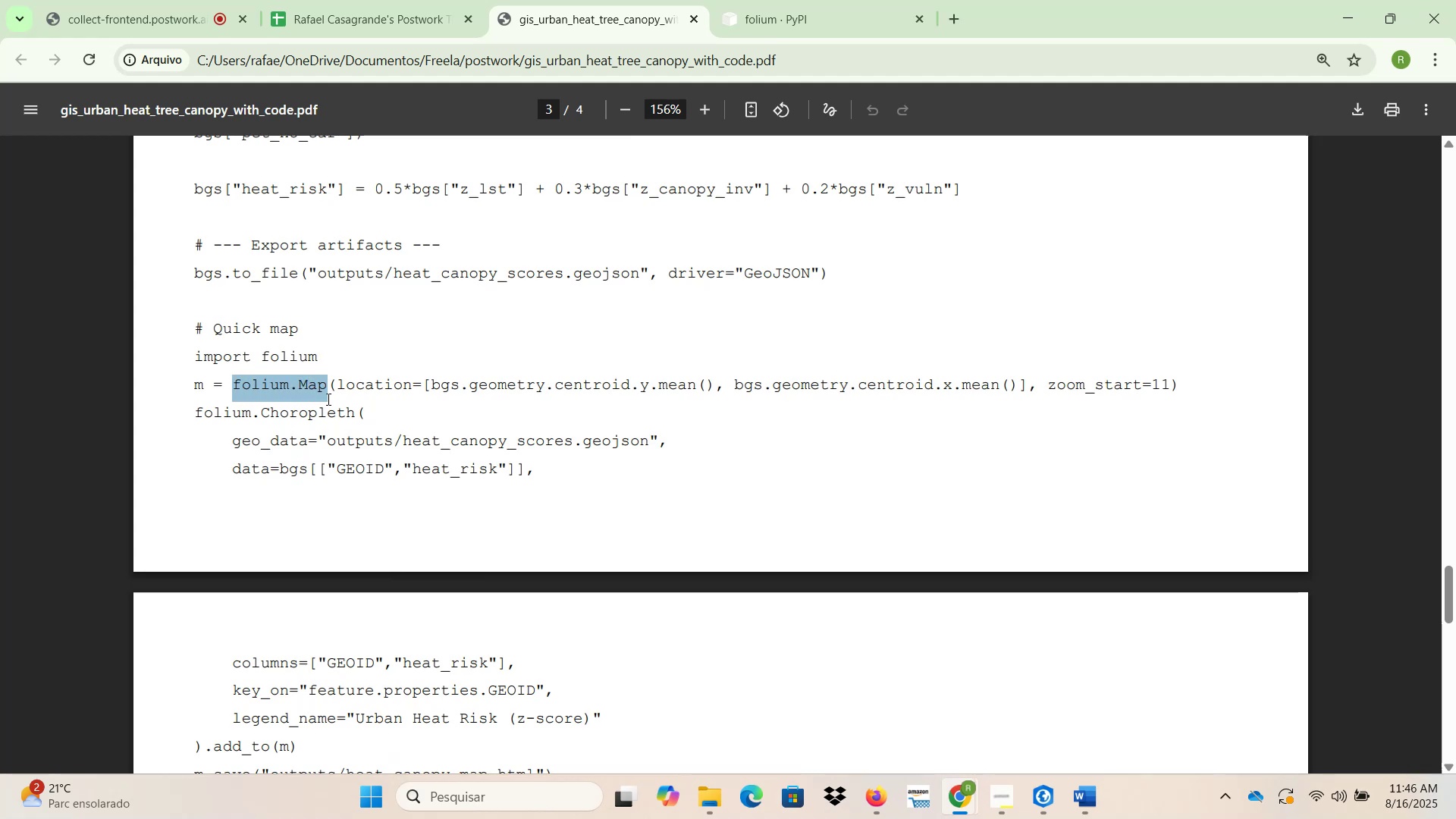 
key(Control+C)
 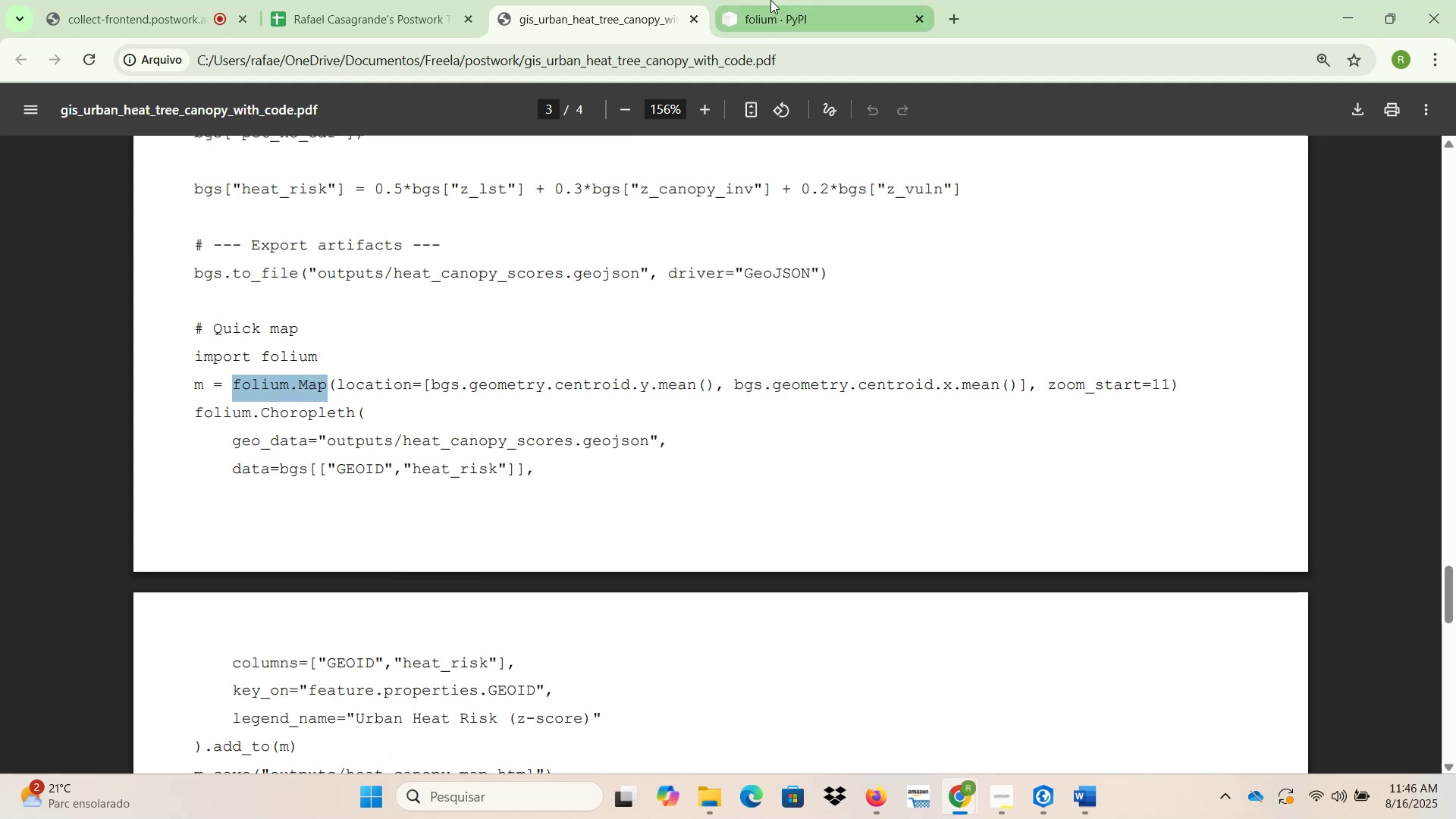 
left_click([783, 14])
 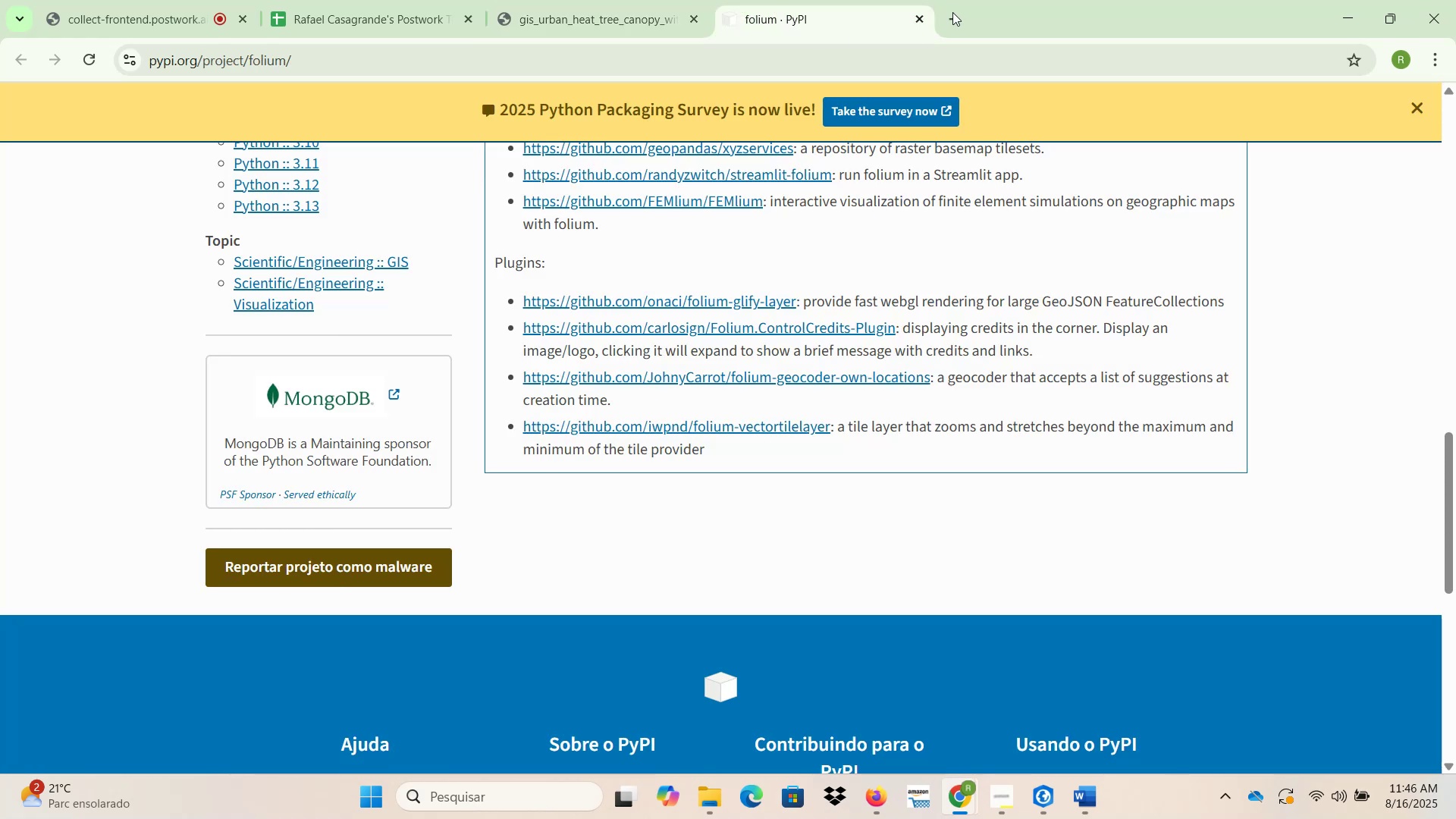 
left_click([963, 11])
 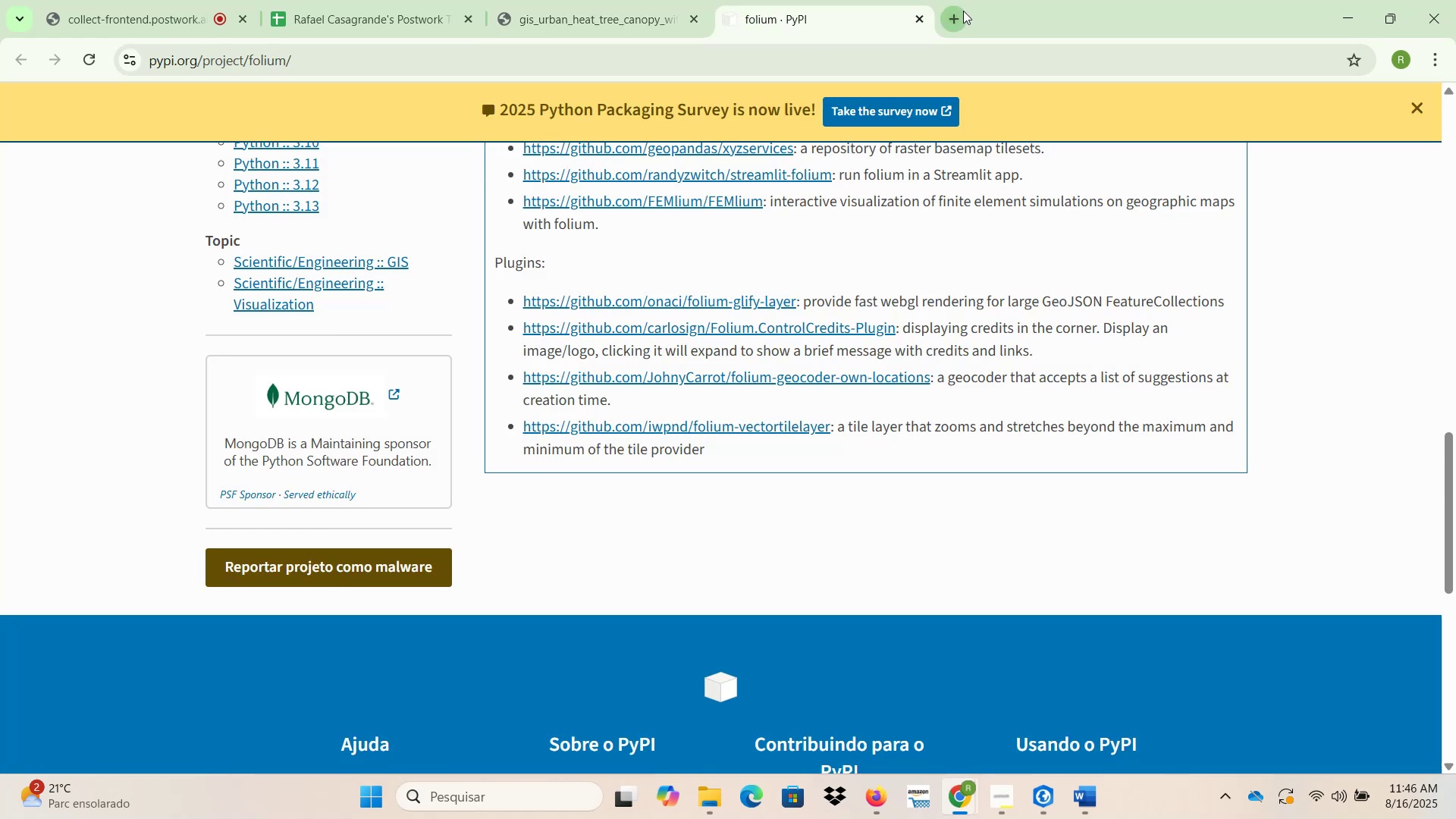 
key(Control+ControlLeft)
 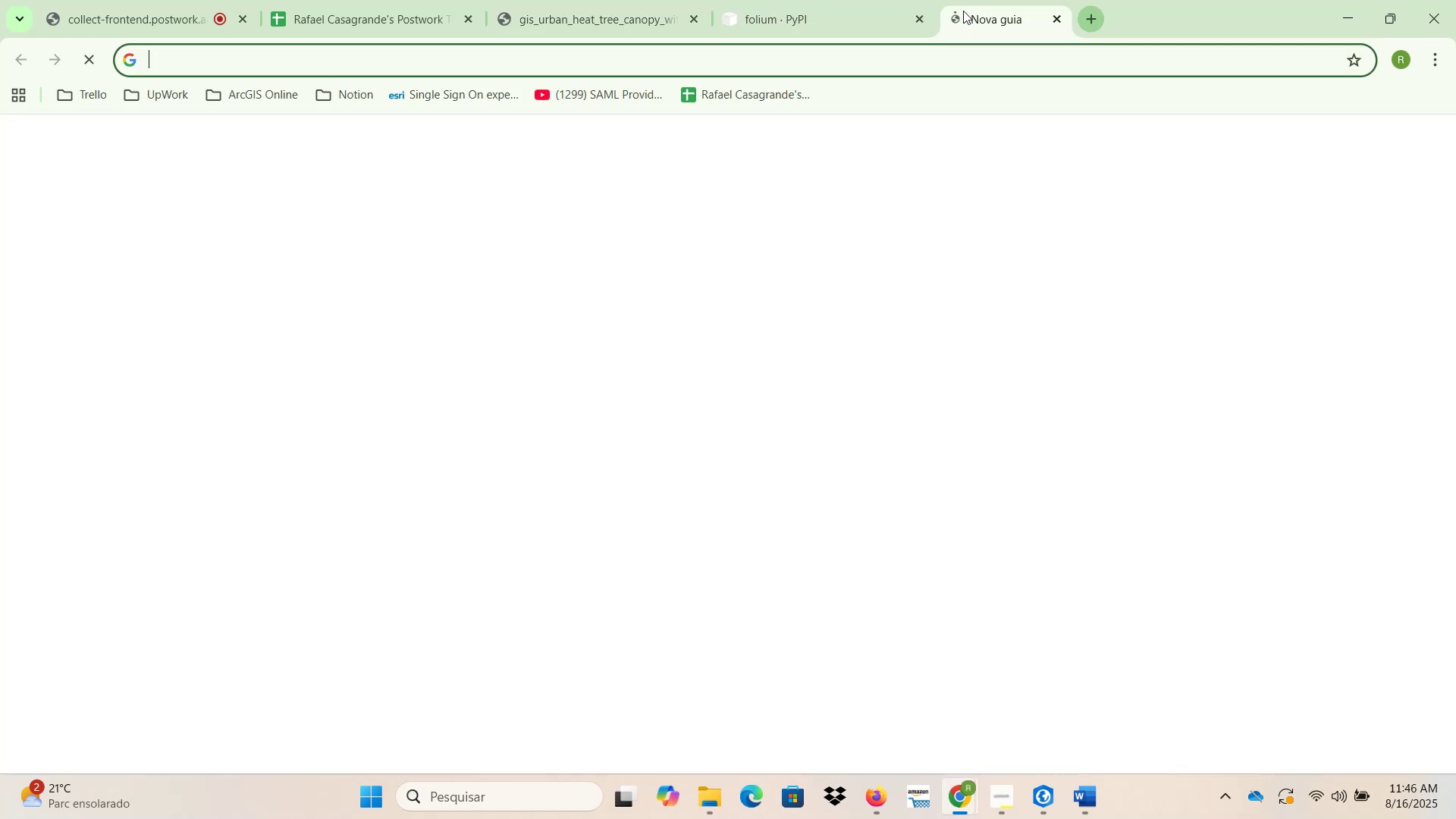 
key(Control+V)
 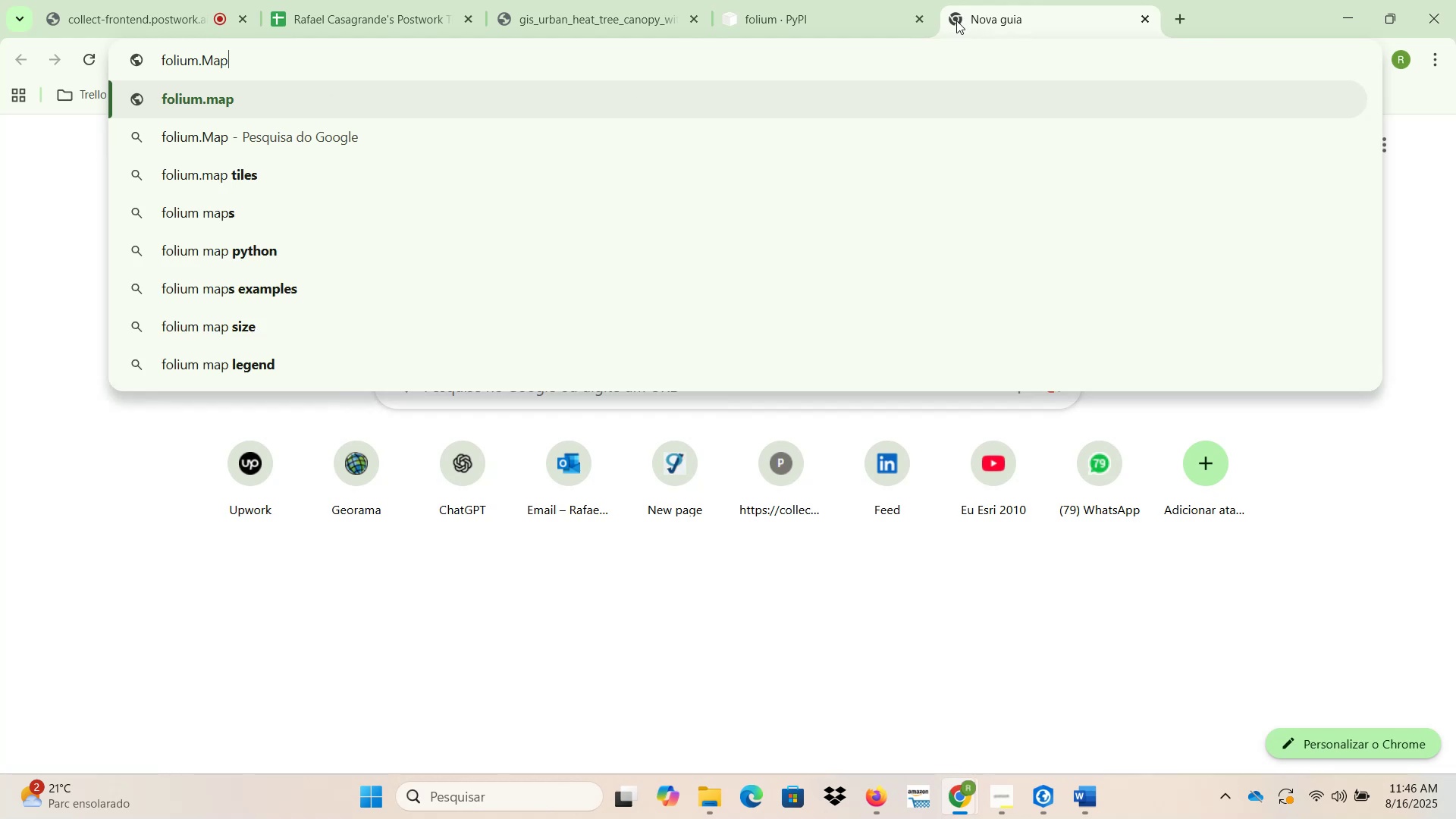 
type( ad arcgis)
 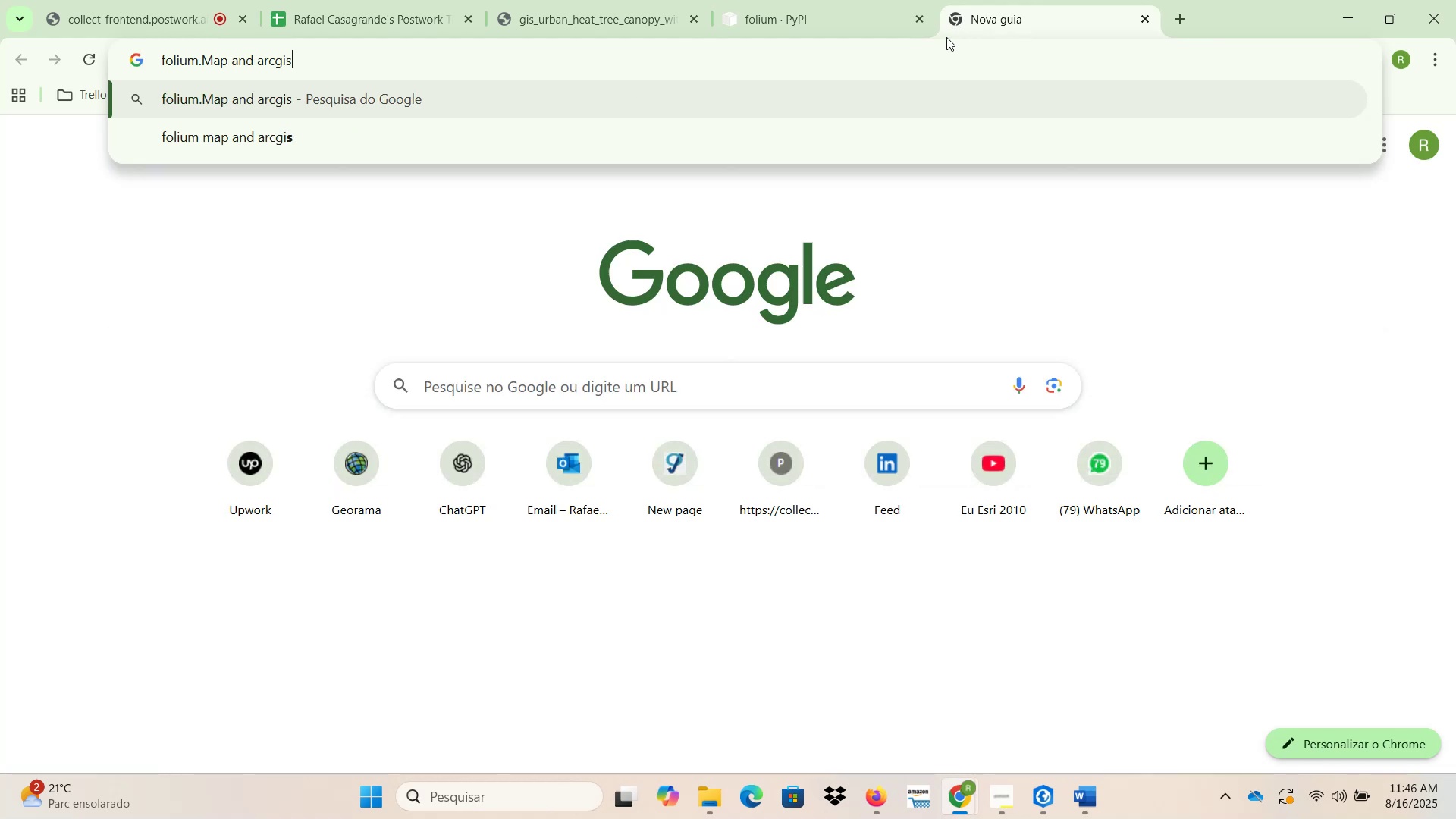 
key(Enter)
 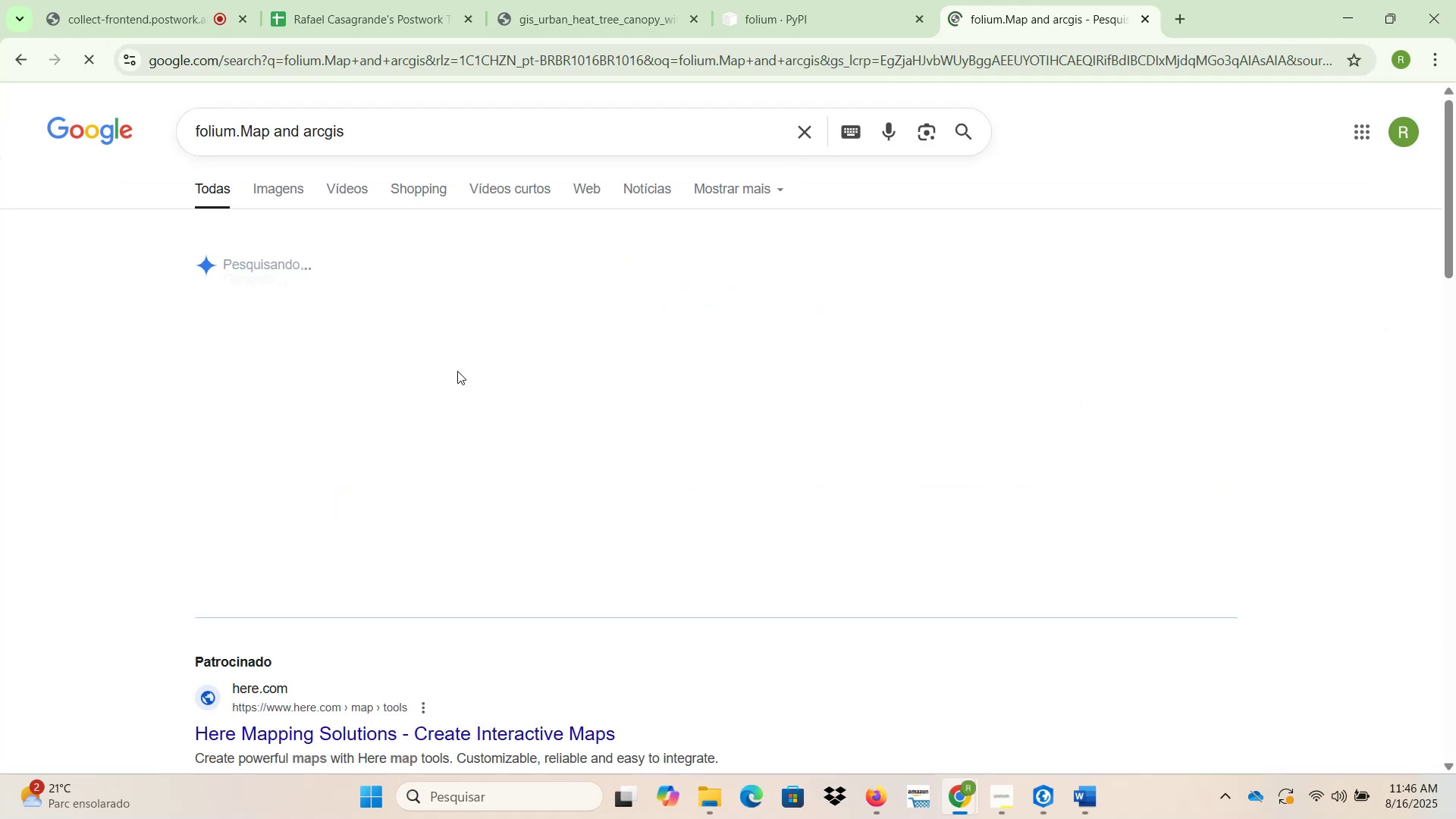 
scroll: coordinate [172, 505], scroll_direction: down, amount: 5.0
 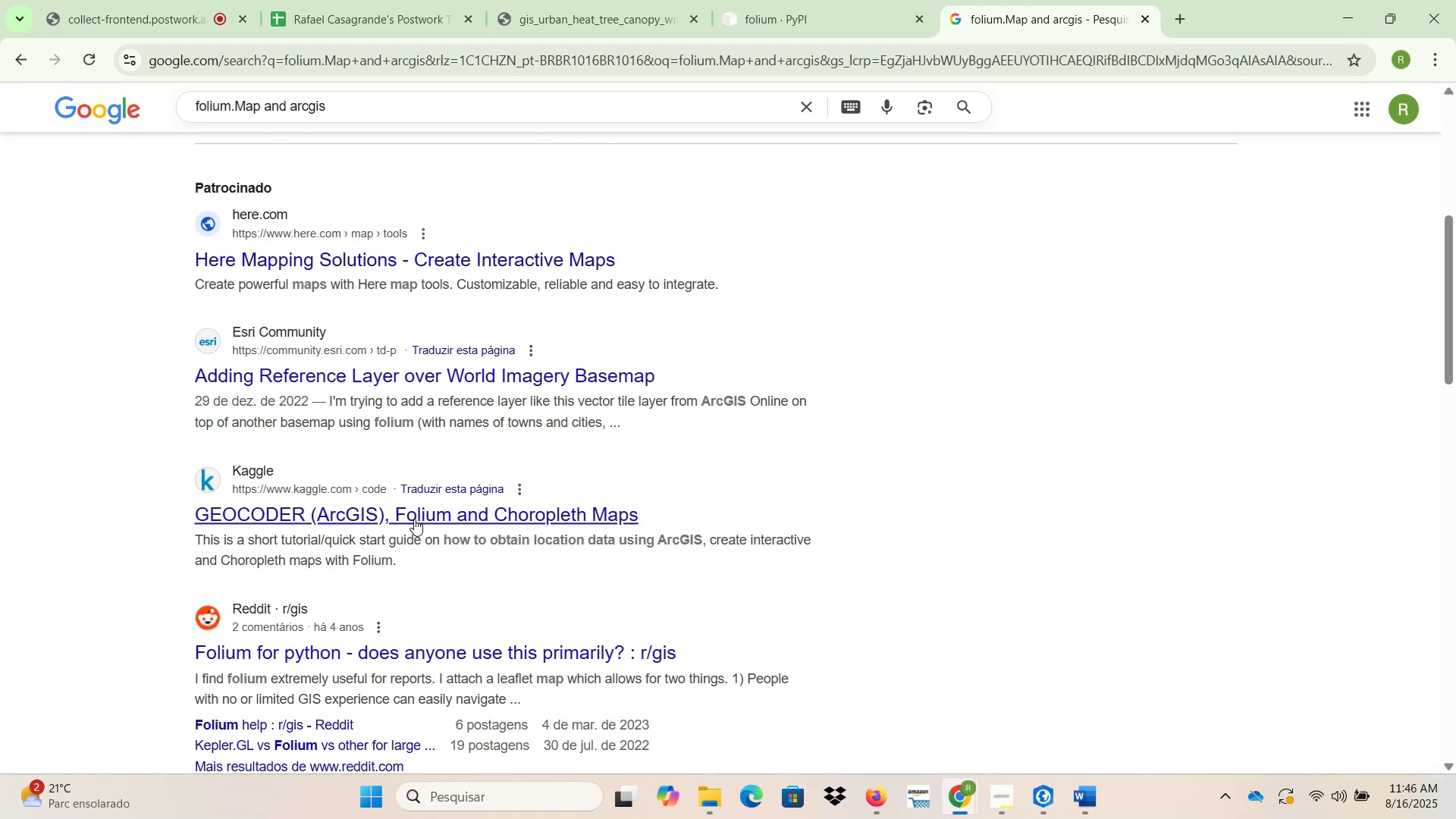 
right_click([414, 519])
 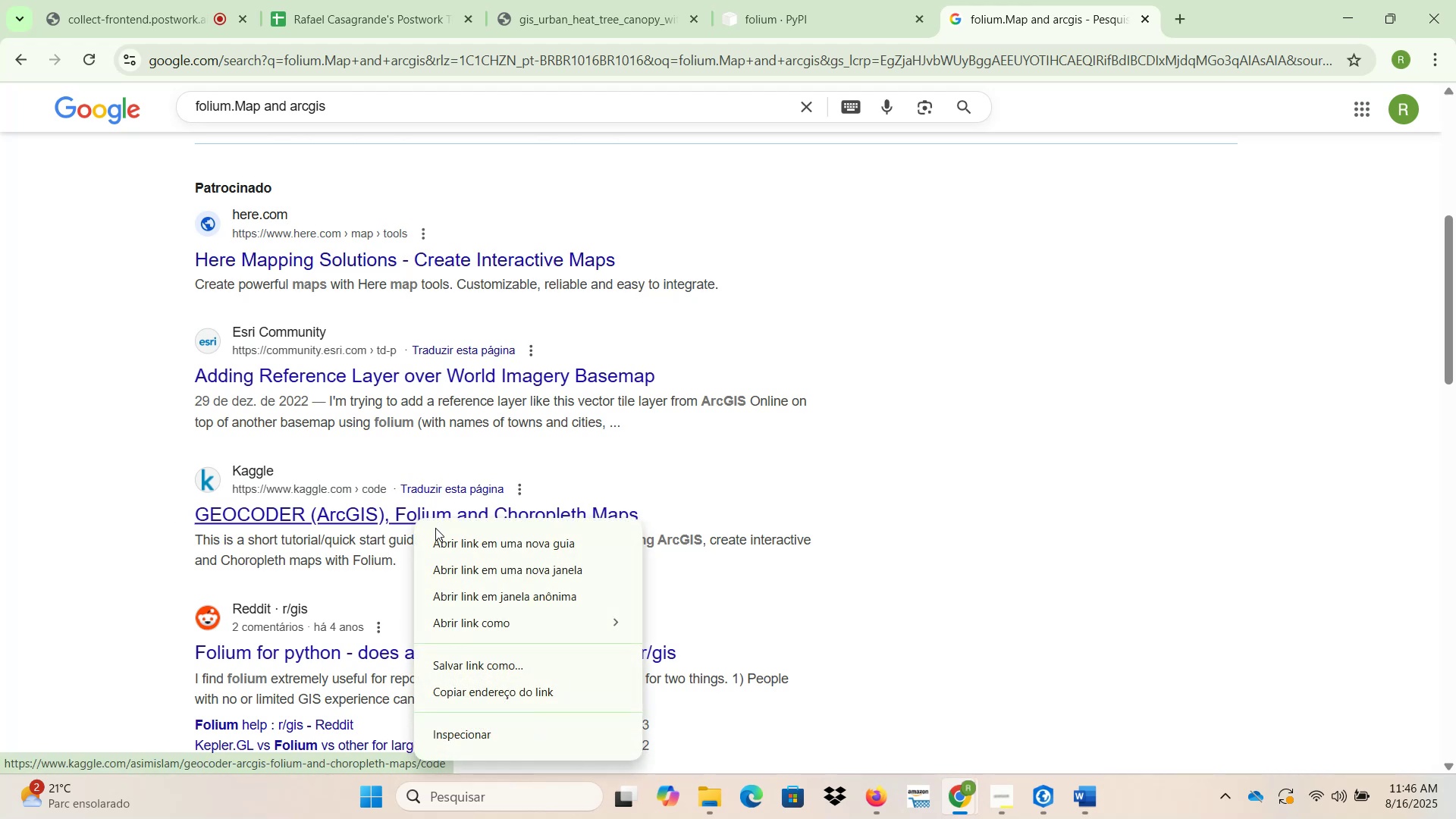 
left_click([444, 535])
 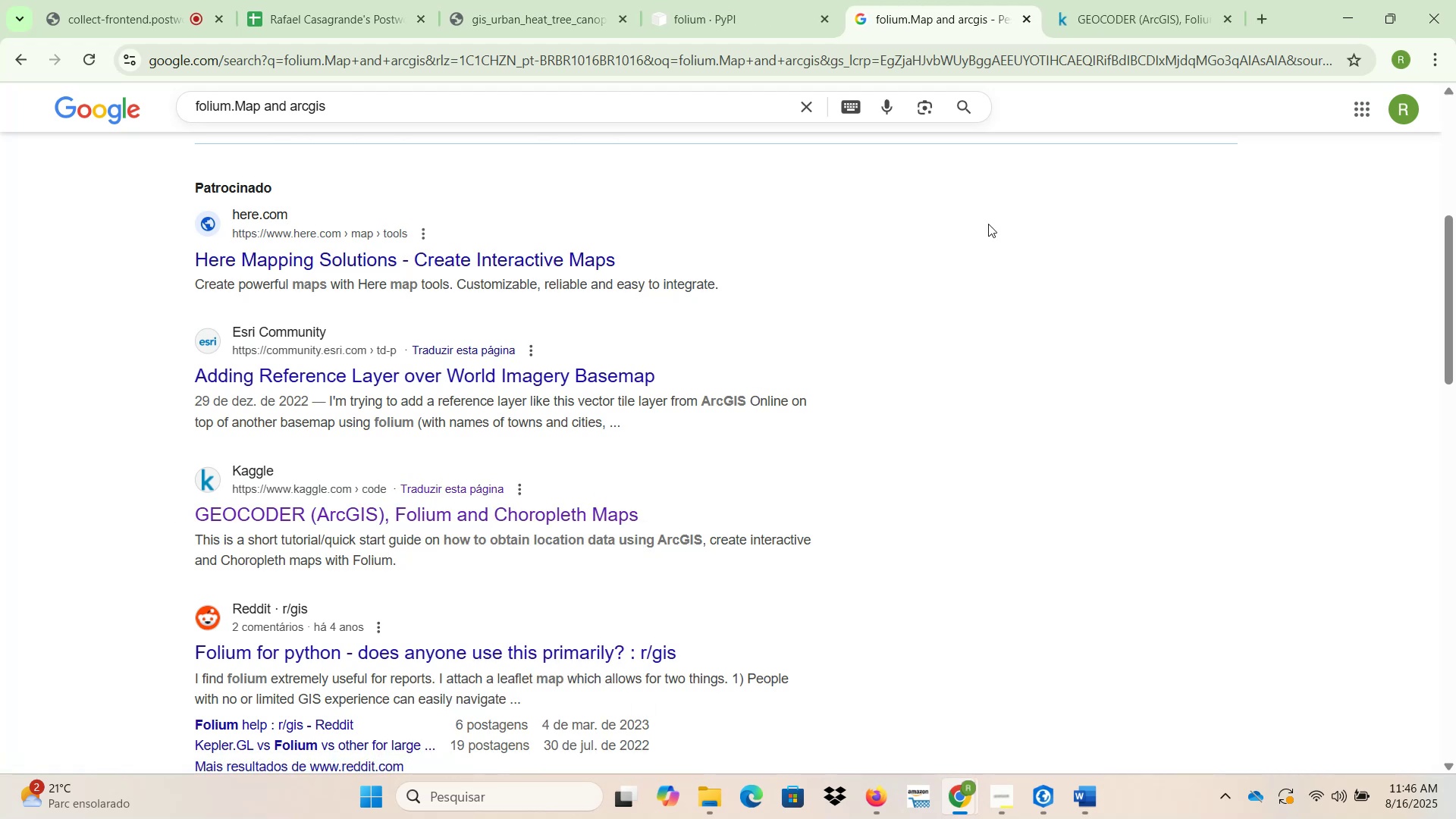 
left_click([1168, 11])
 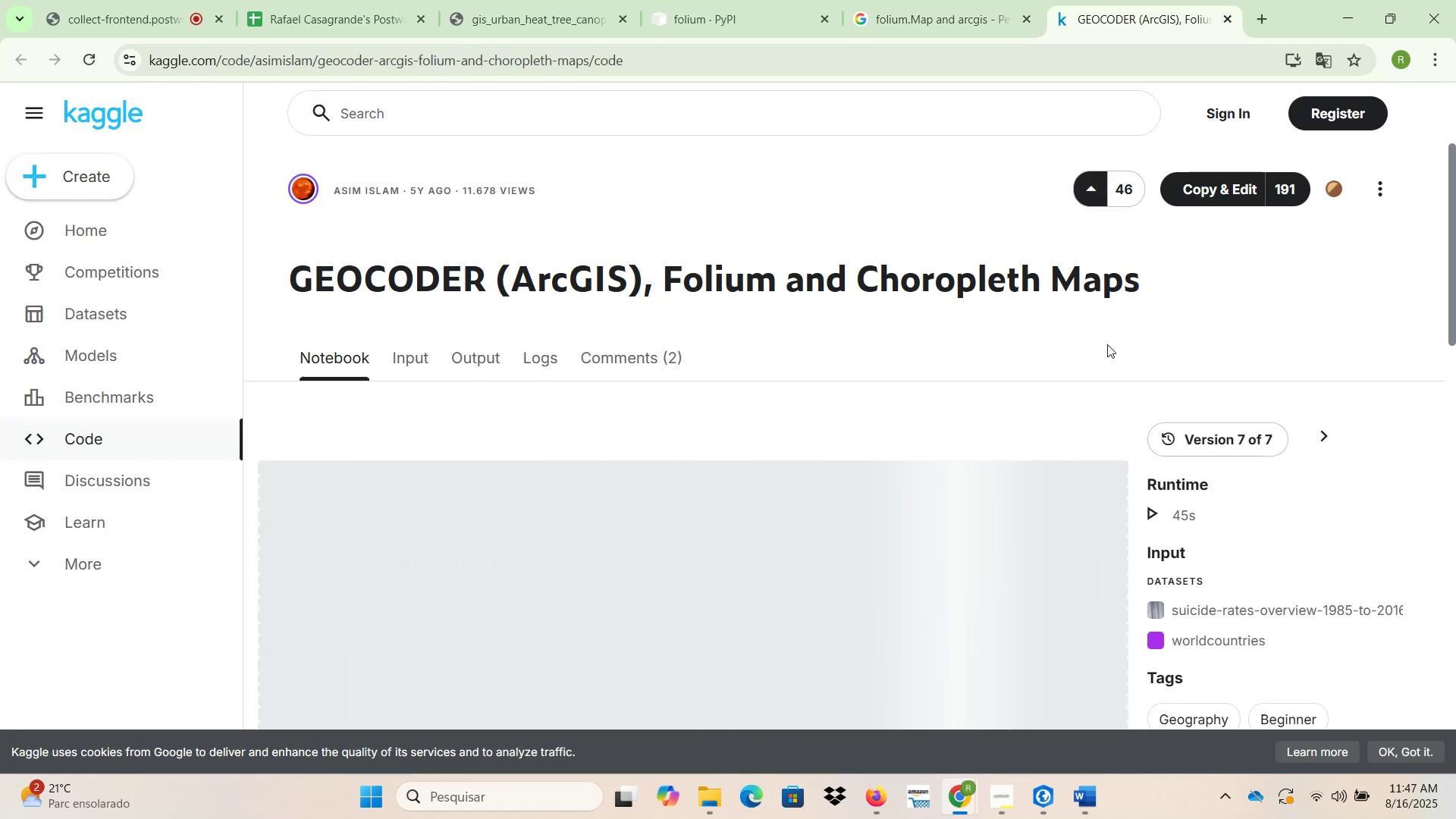 
scroll: coordinate [1157, 365], scroll_direction: down, amount: 3.0
 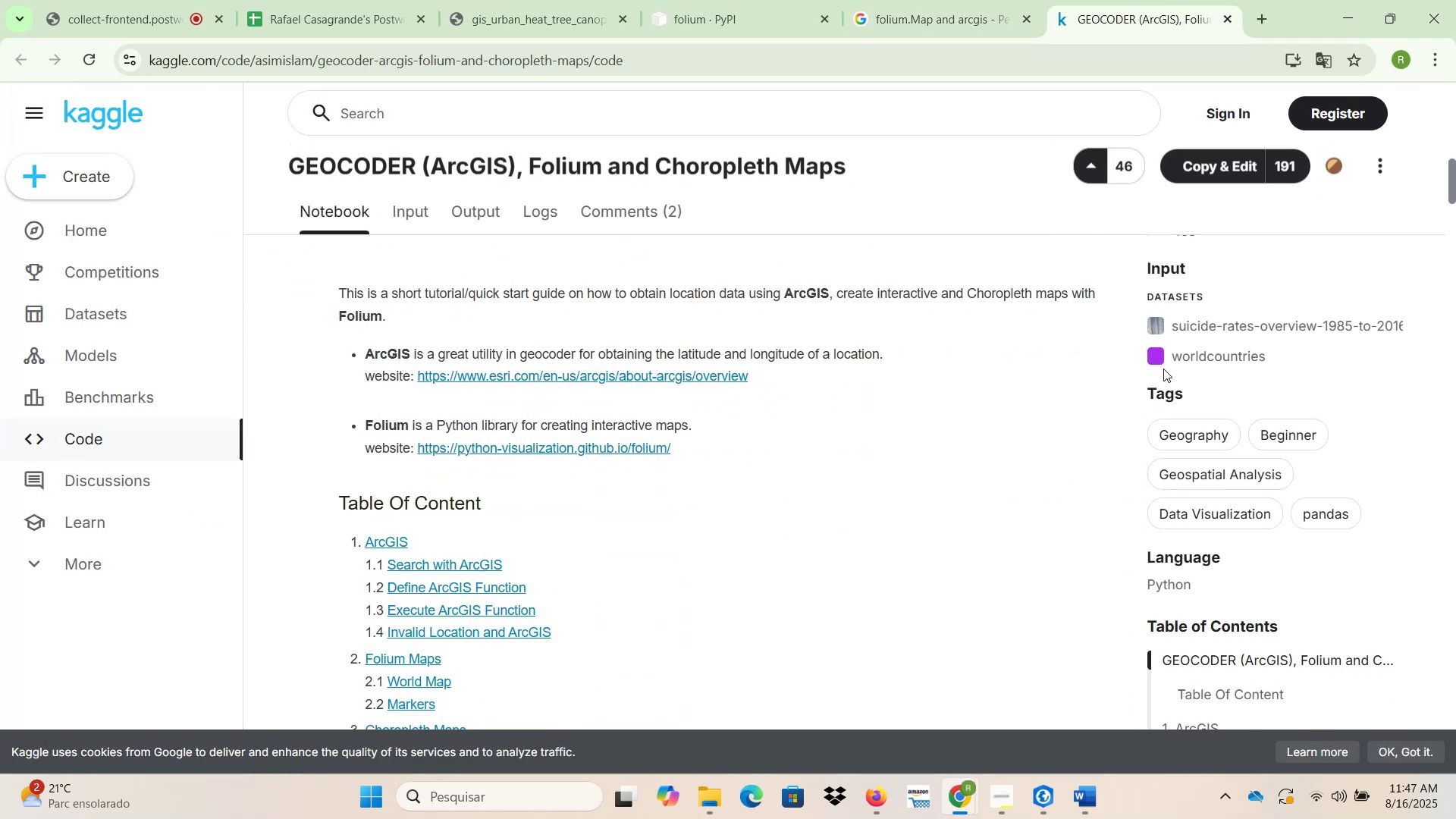 
scroll: coordinate [1167, 391], scroll_direction: up, amount: 1.0
 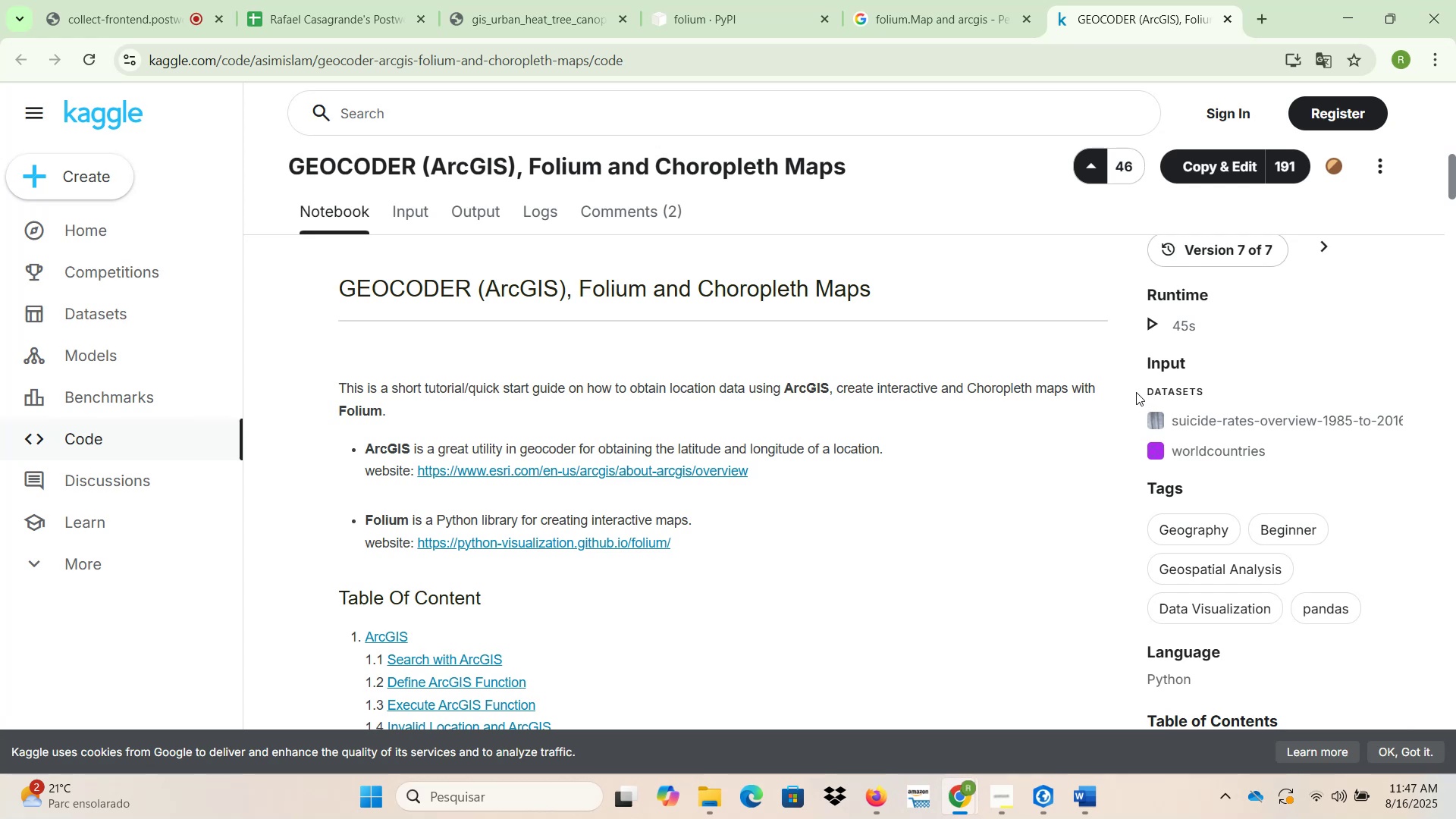 
scroll: coordinate [1061, 432], scroll_direction: down, amount: 10.0
 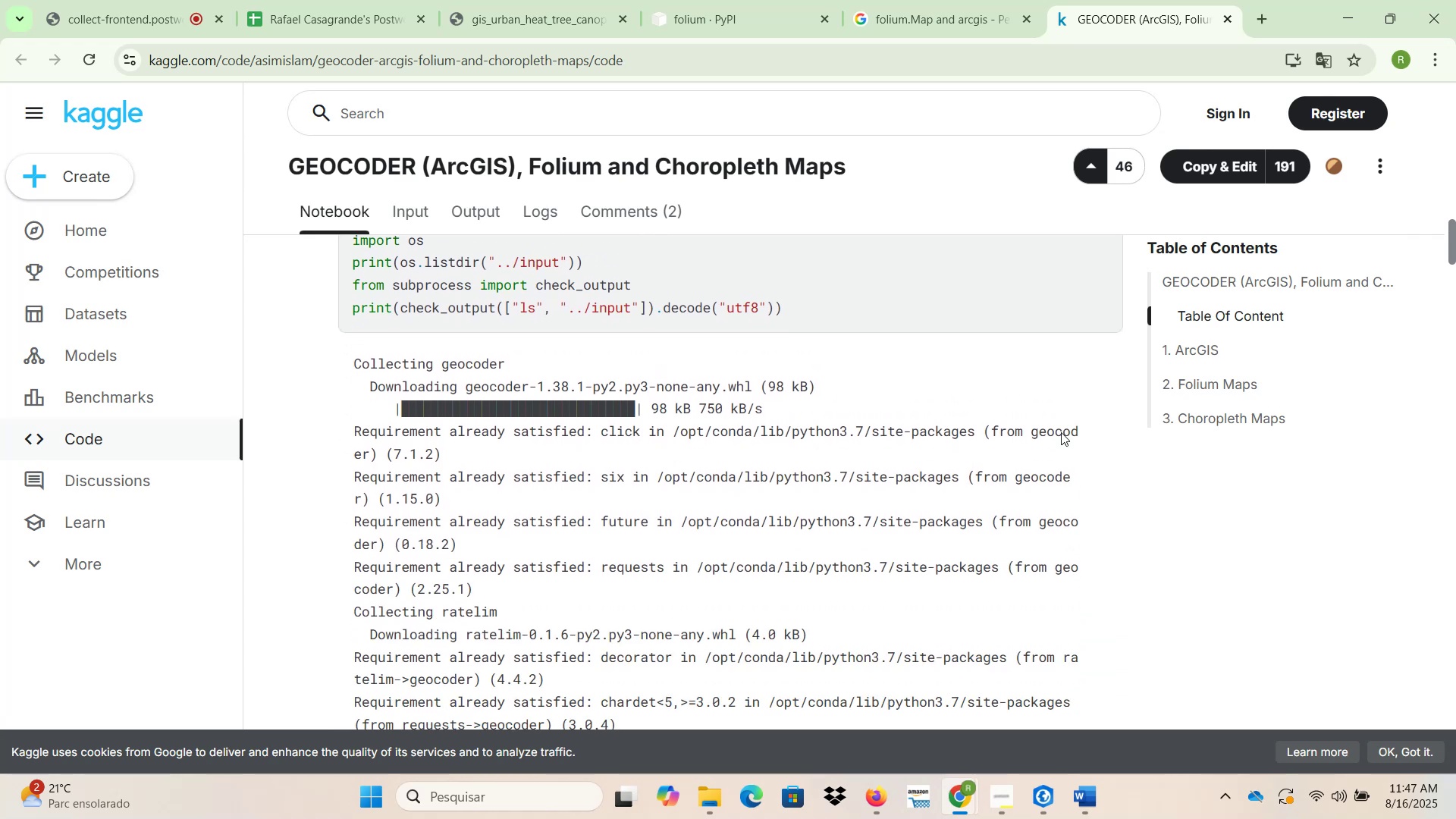 
scroll: coordinate [1062, 449], scroll_direction: down, amount: 13.0
 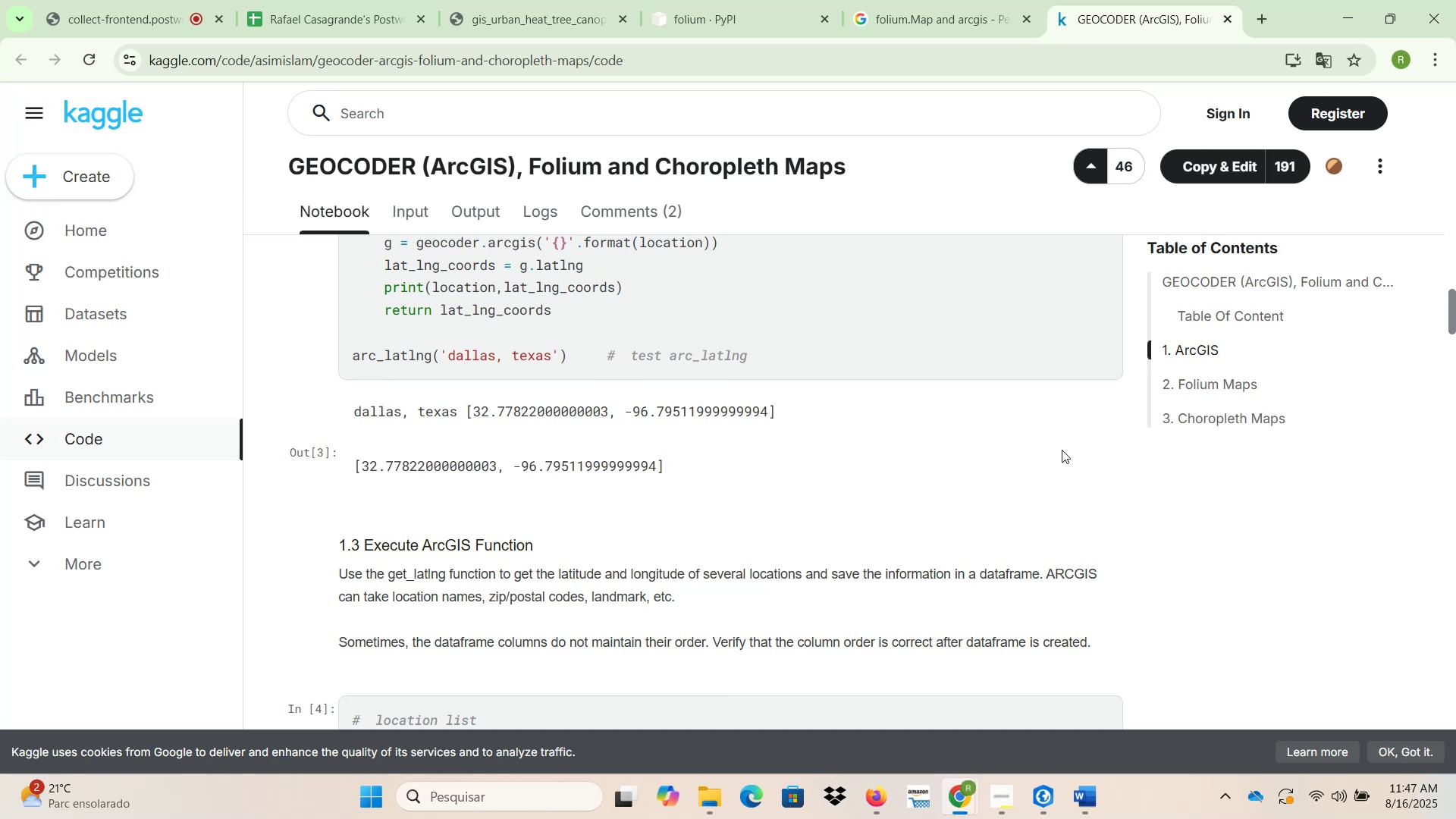 
scroll: coordinate [1063, 457], scroll_direction: down, amount: 11.0
 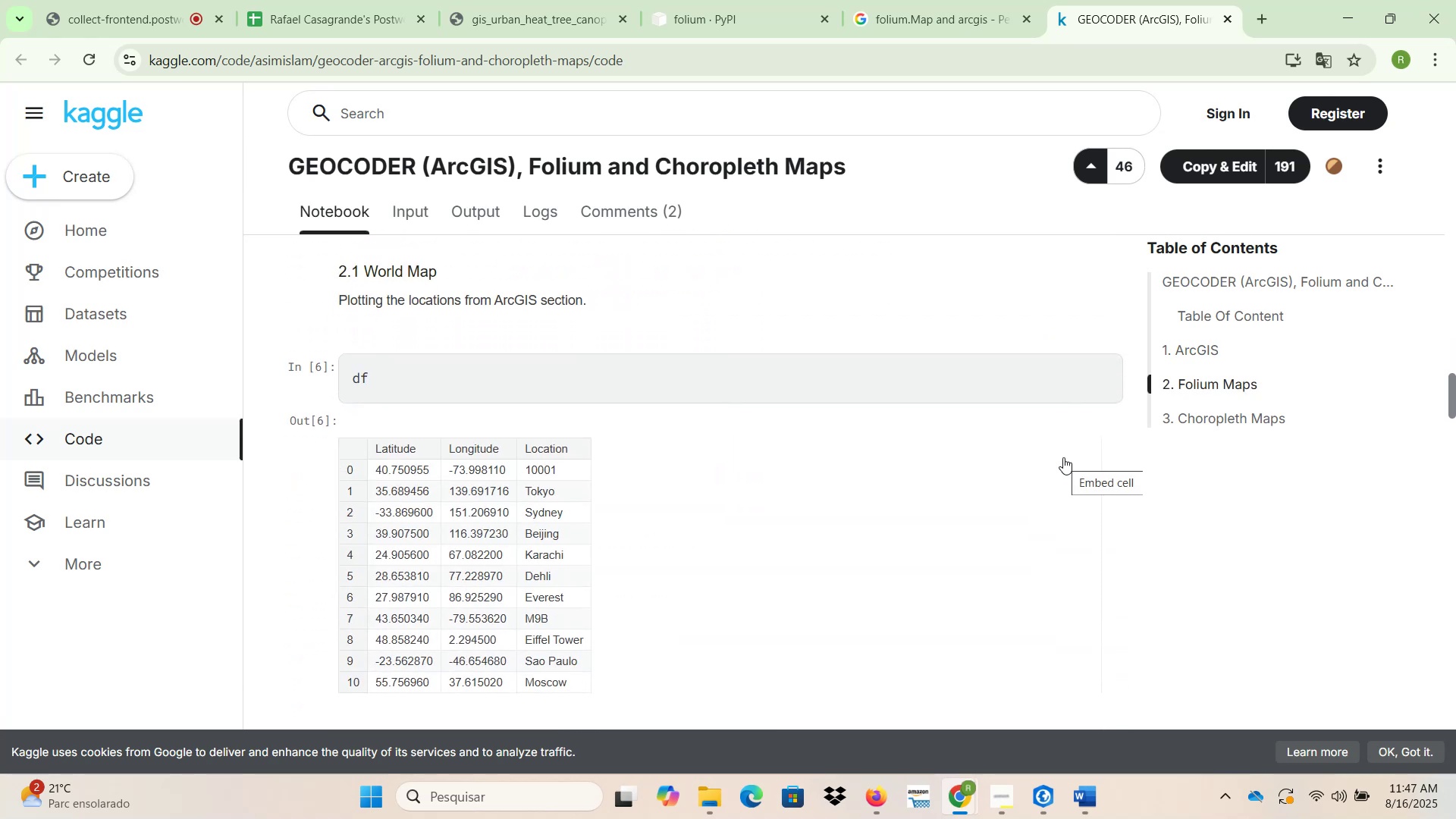 
scroll: coordinate [1063, 457], scroll_direction: up, amount: 1.0
 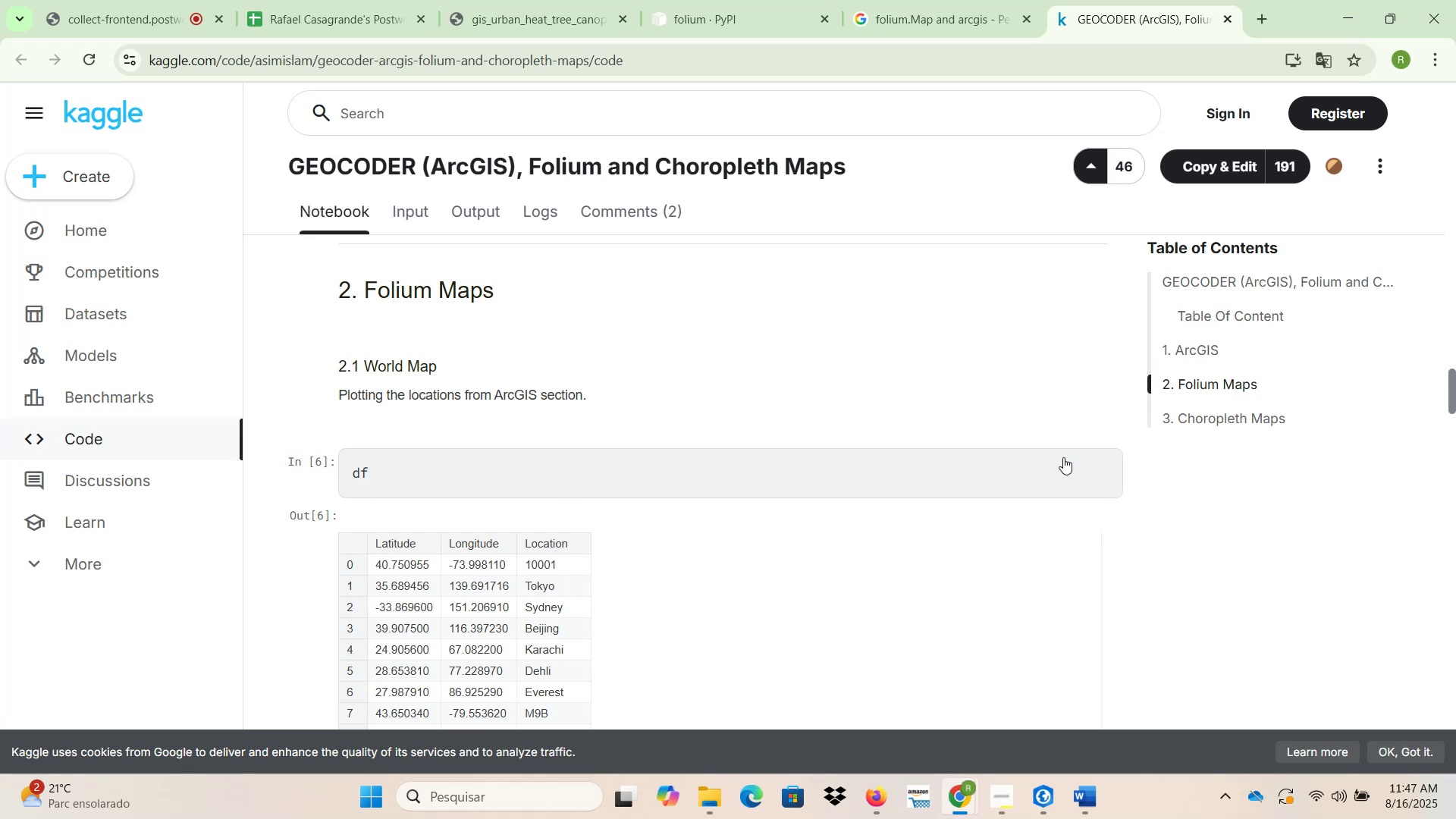 
scroll: coordinate [1065, 457], scroll_direction: down, amount: 5.0
 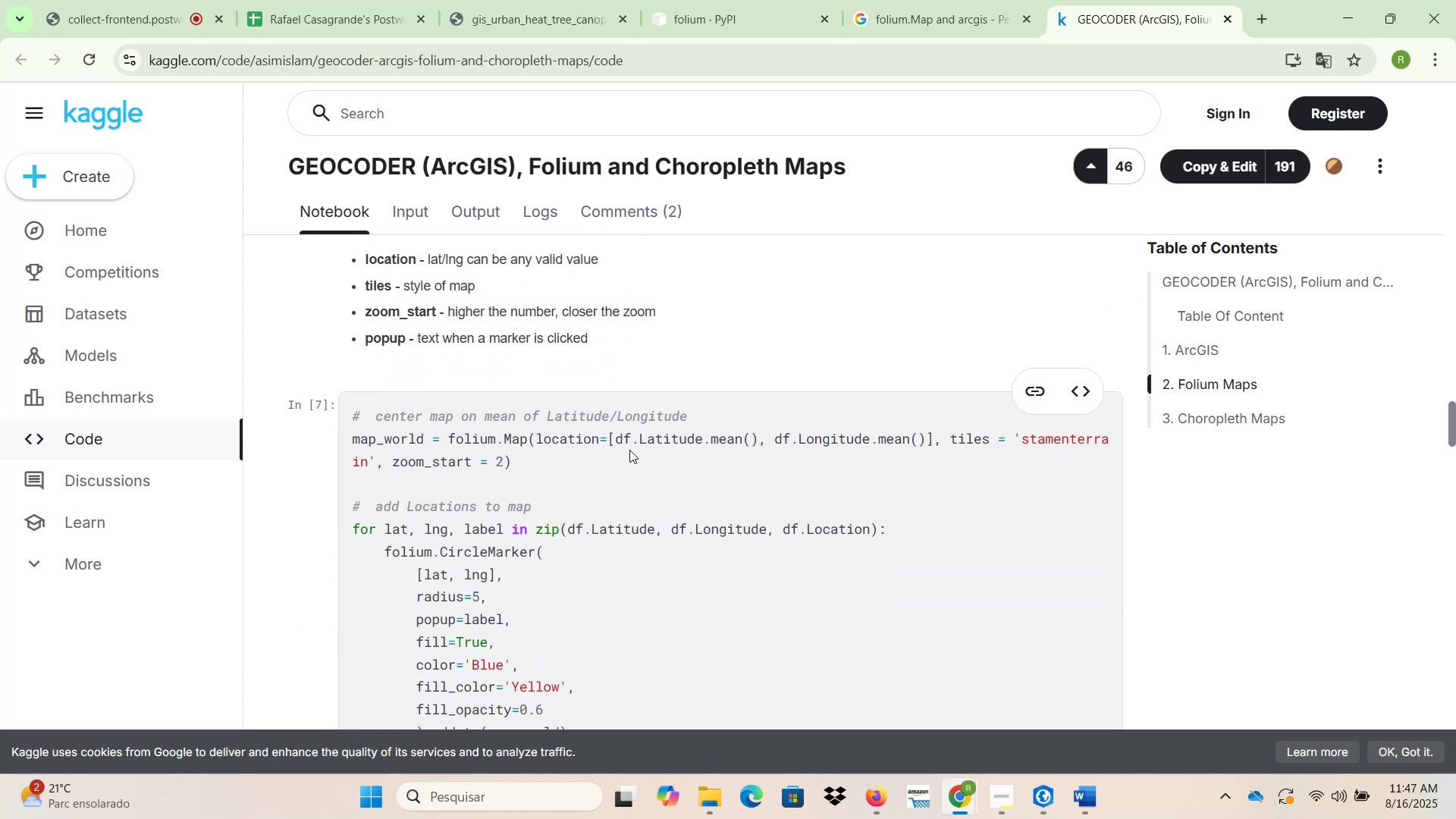 
wait(5.15)
 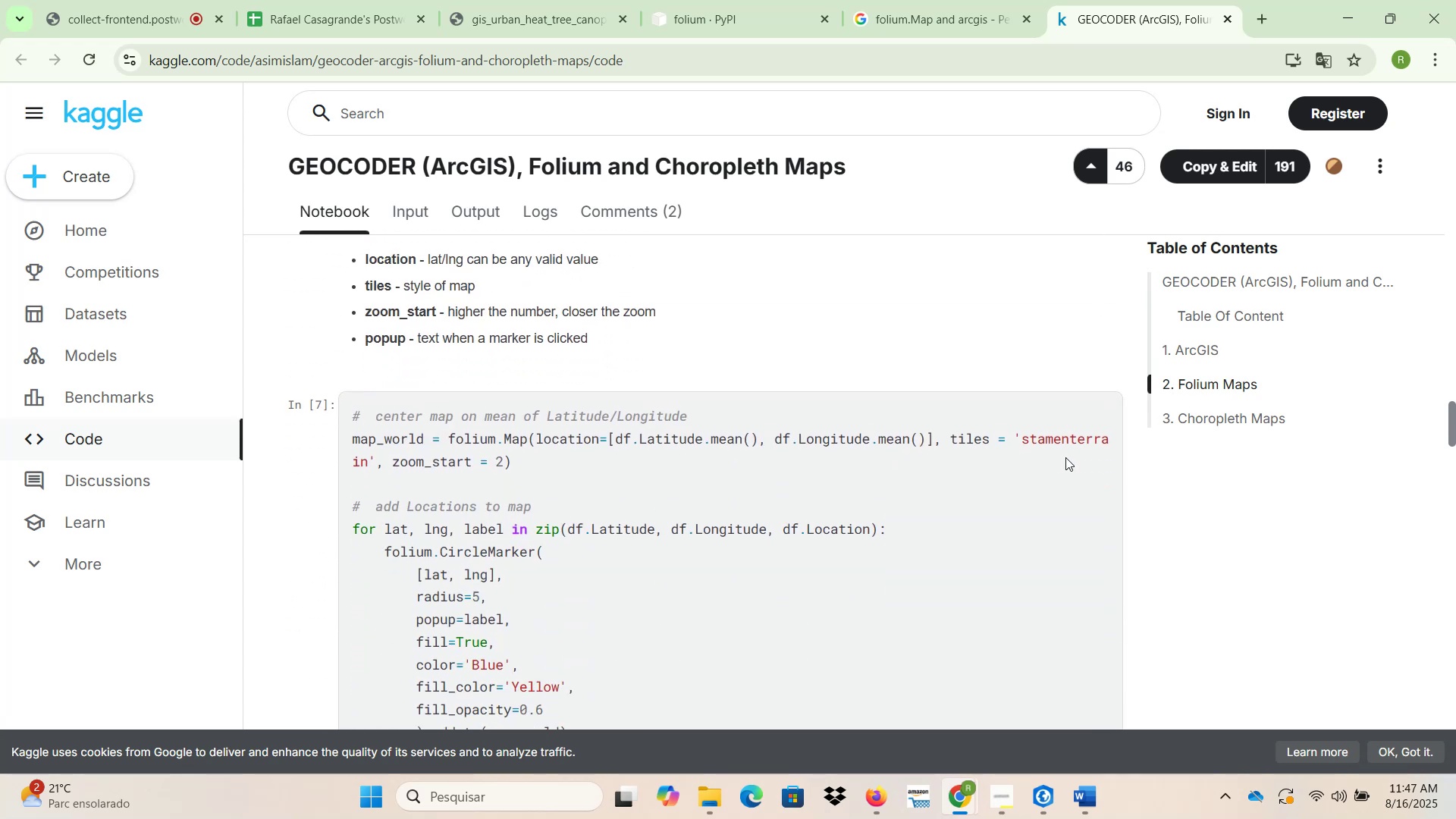 
left_click_drag(start_coordinate=[612, 437], to_coordinate=[630, 437])
 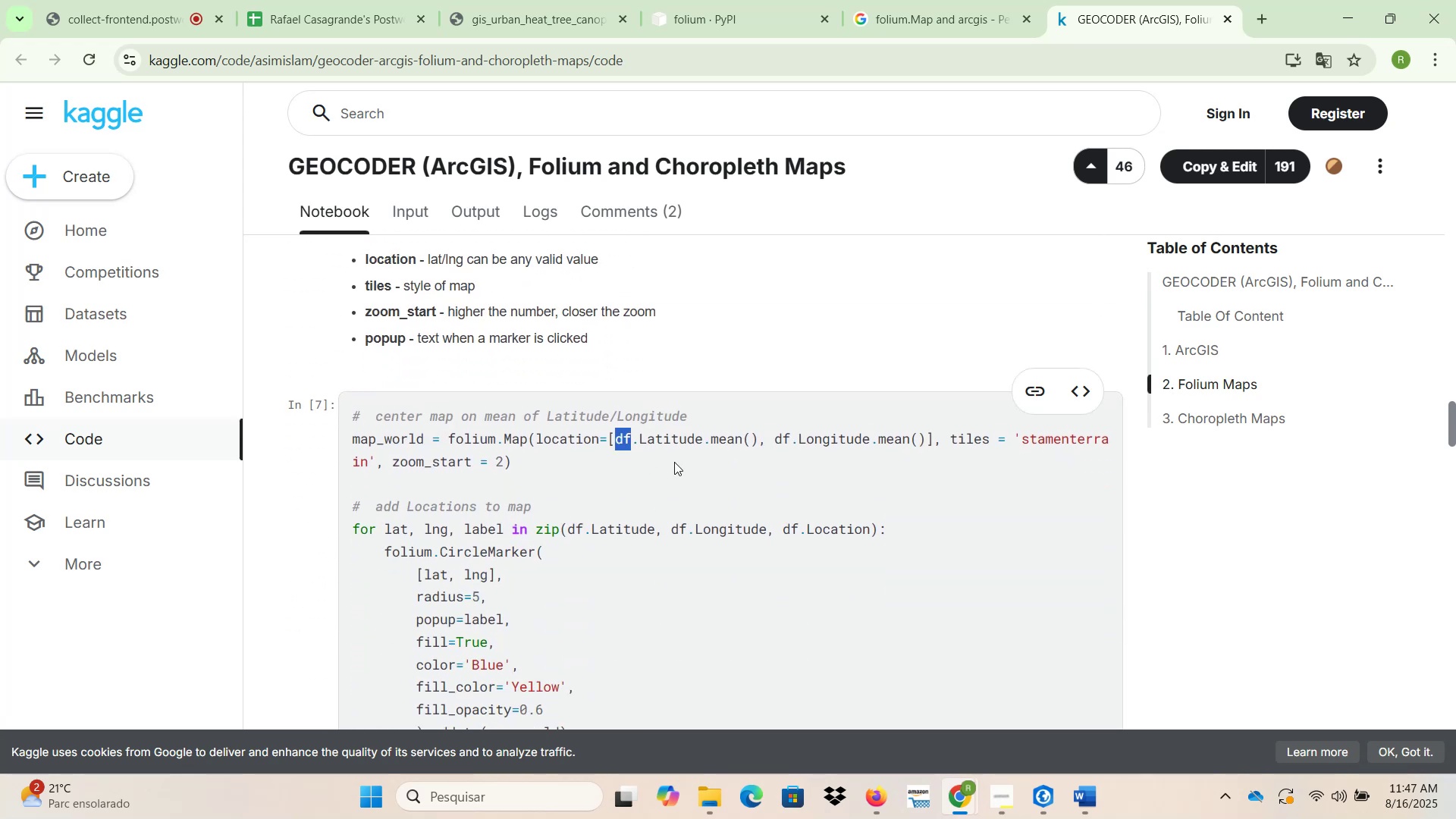 
scroll: coordinate [674, 466], scroll_direction: up, amount: 12.0
 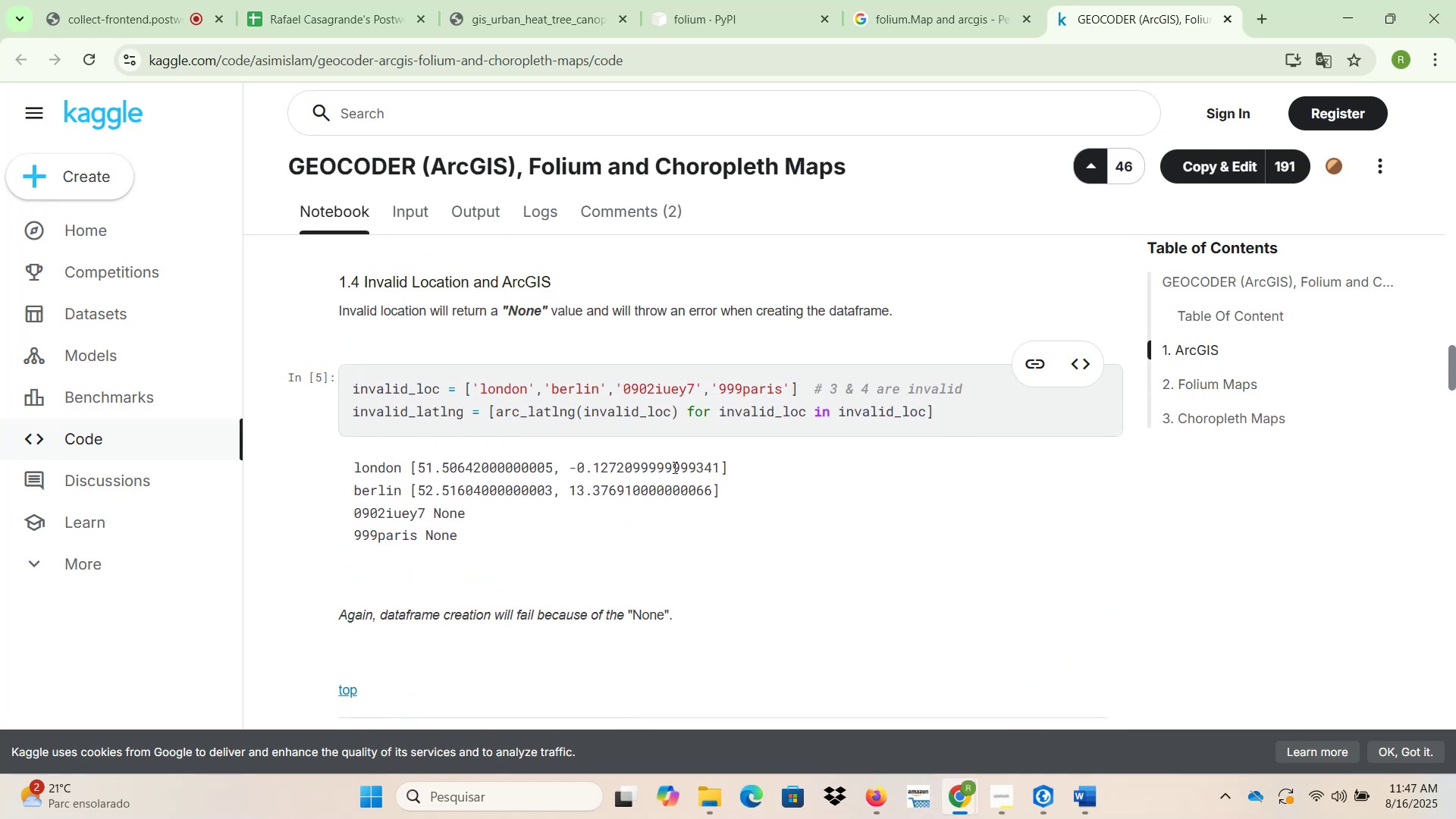 
scroll: coordinate [673, 469], scroll_direction: down, amount: 10.0
 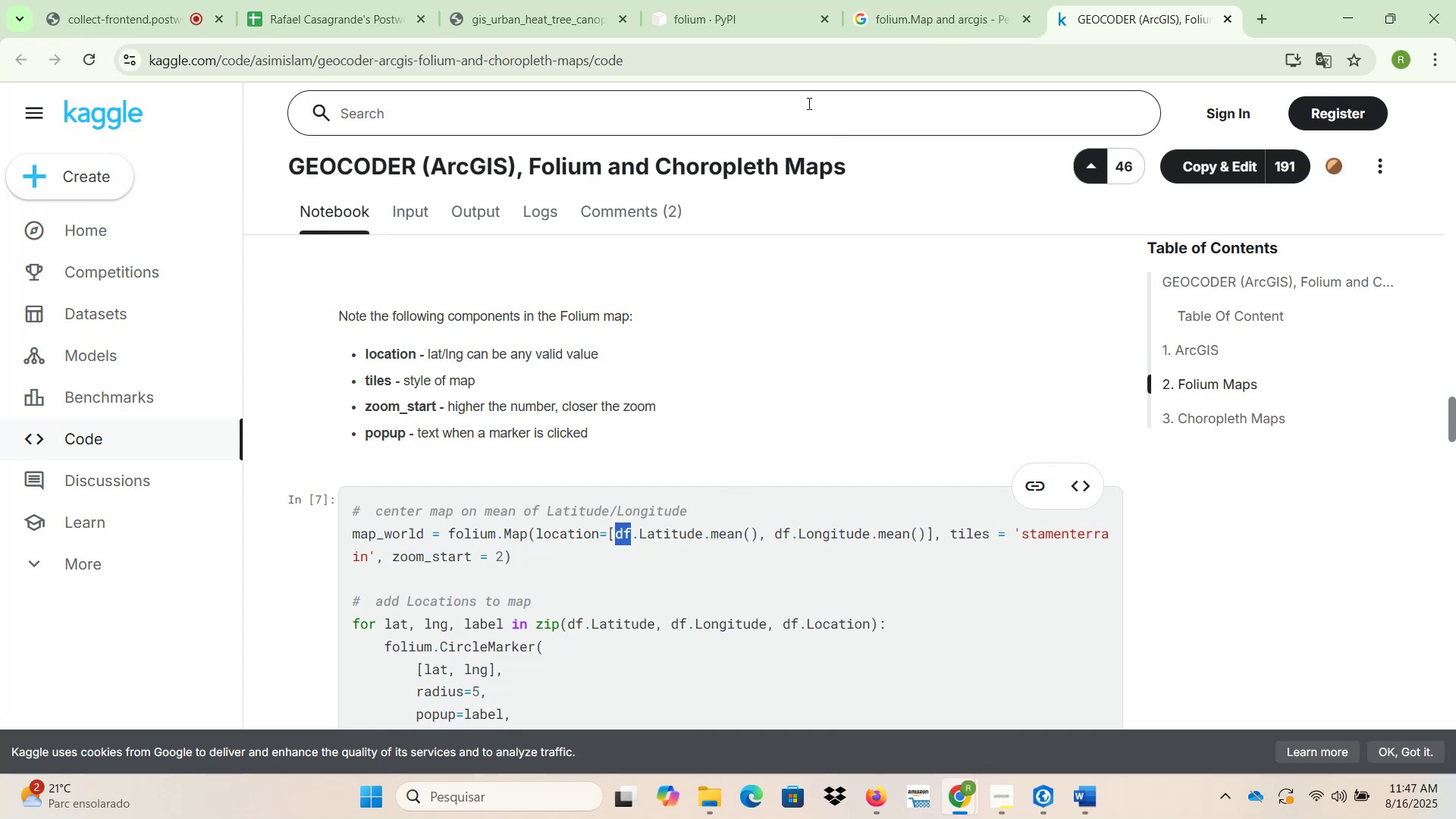 
left_click([540, 7])
 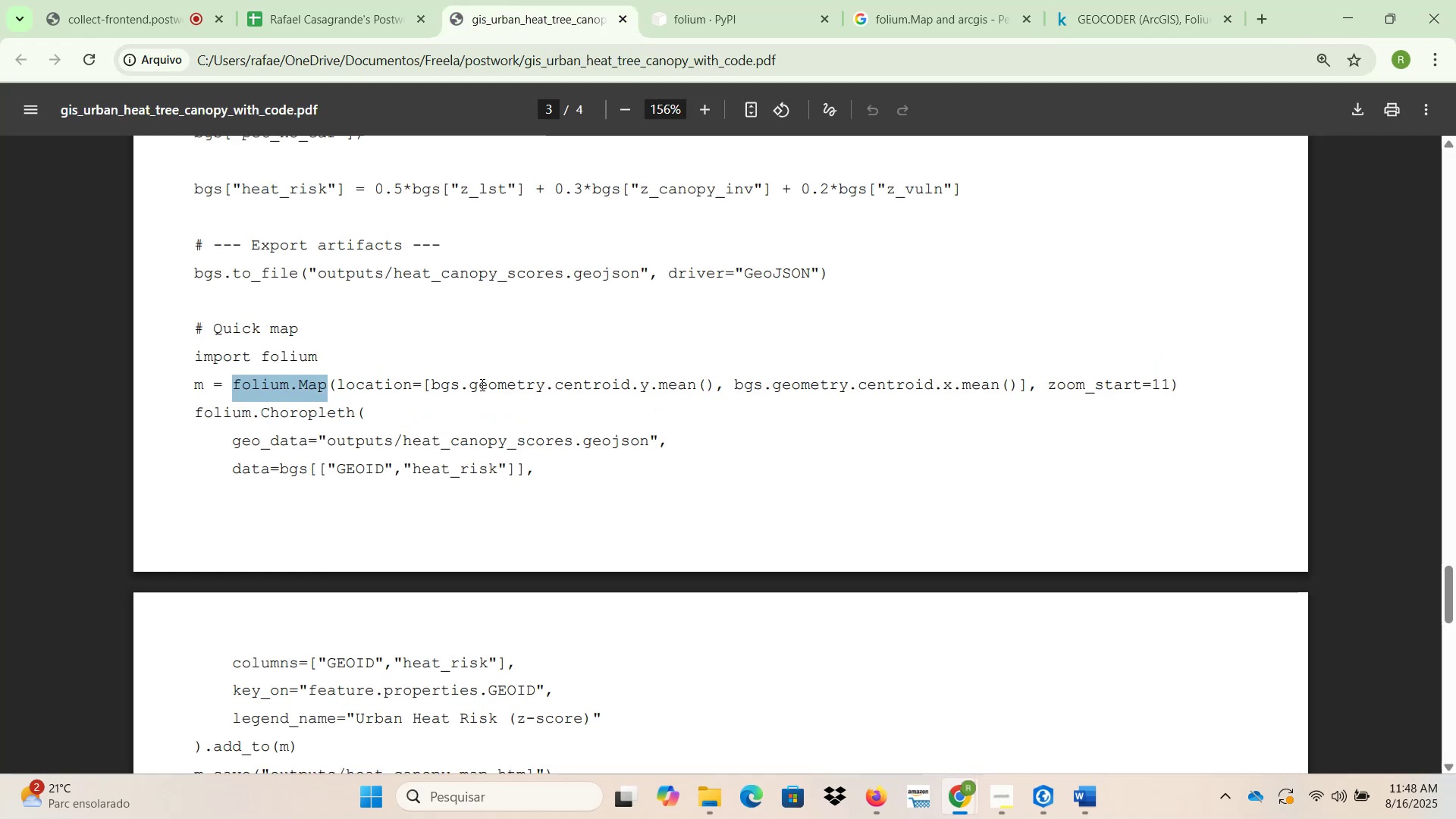 
left_click_drag(start_coordinate=[468, 380], to_coordinate=[712, 380])
 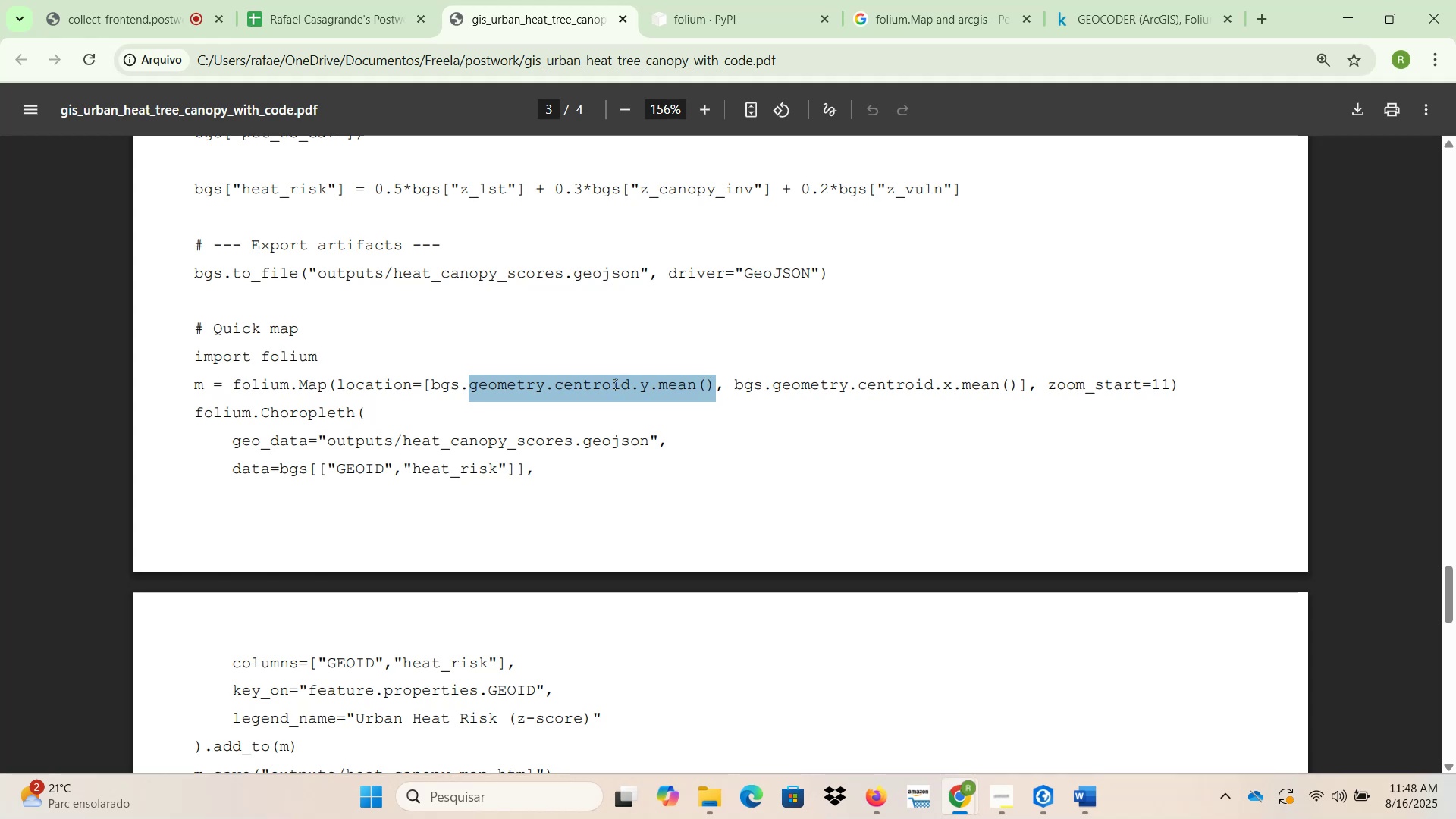 
wait(6.77)
 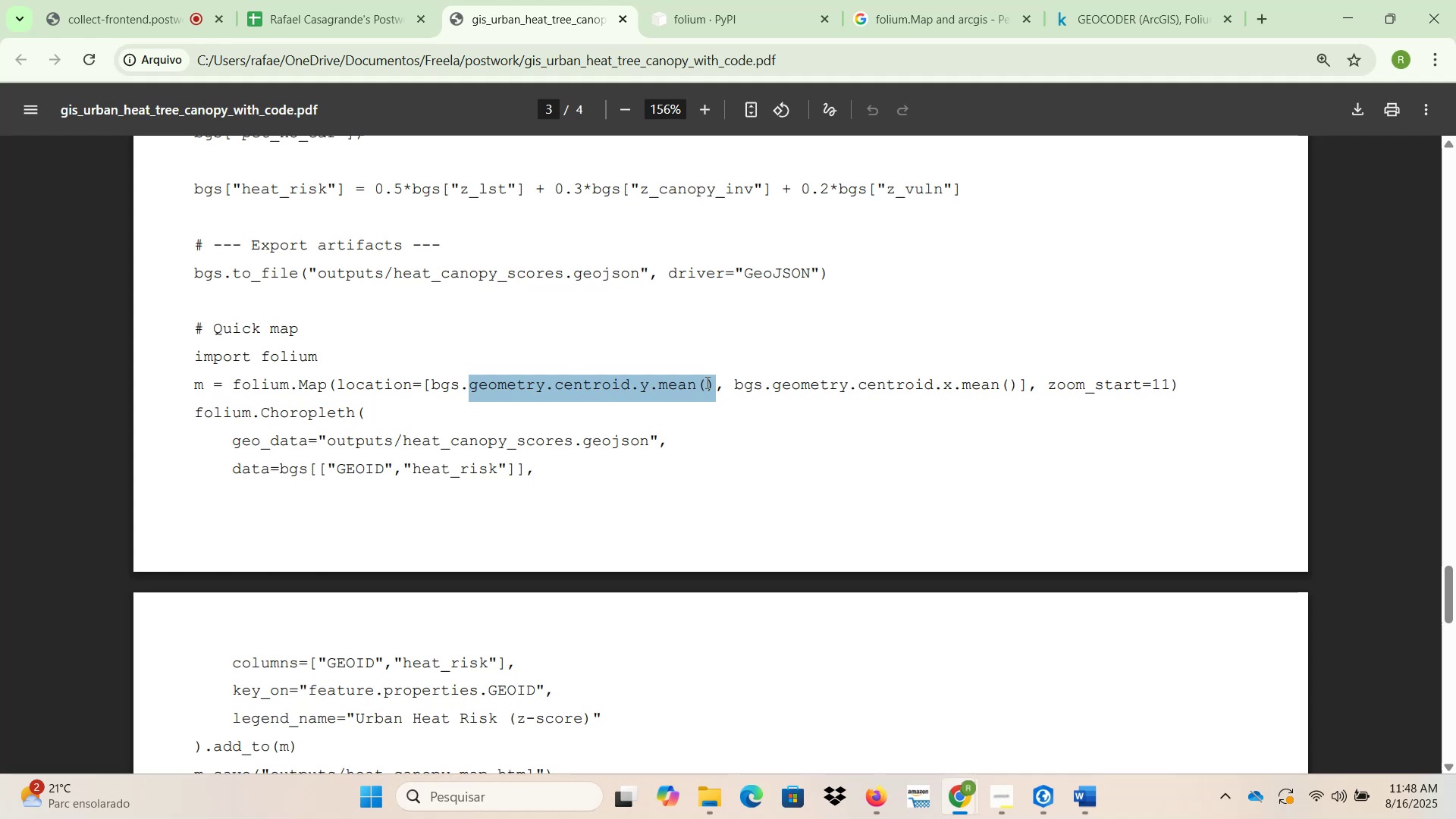 
left_click_drag(start_coordinate=[231, 381], to_coordinate=[324, 383])
 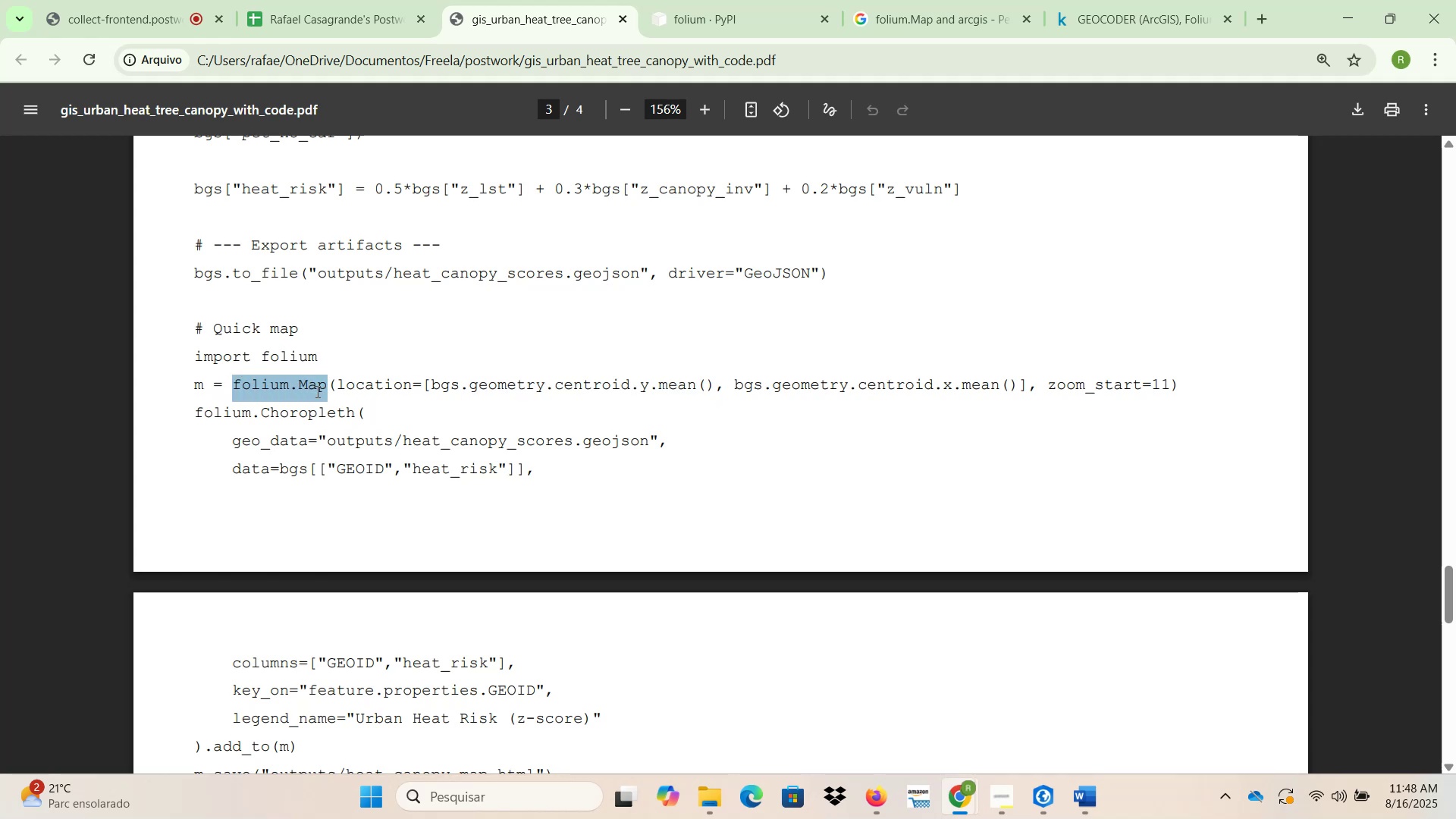 
key(Control+ControlLeft)
 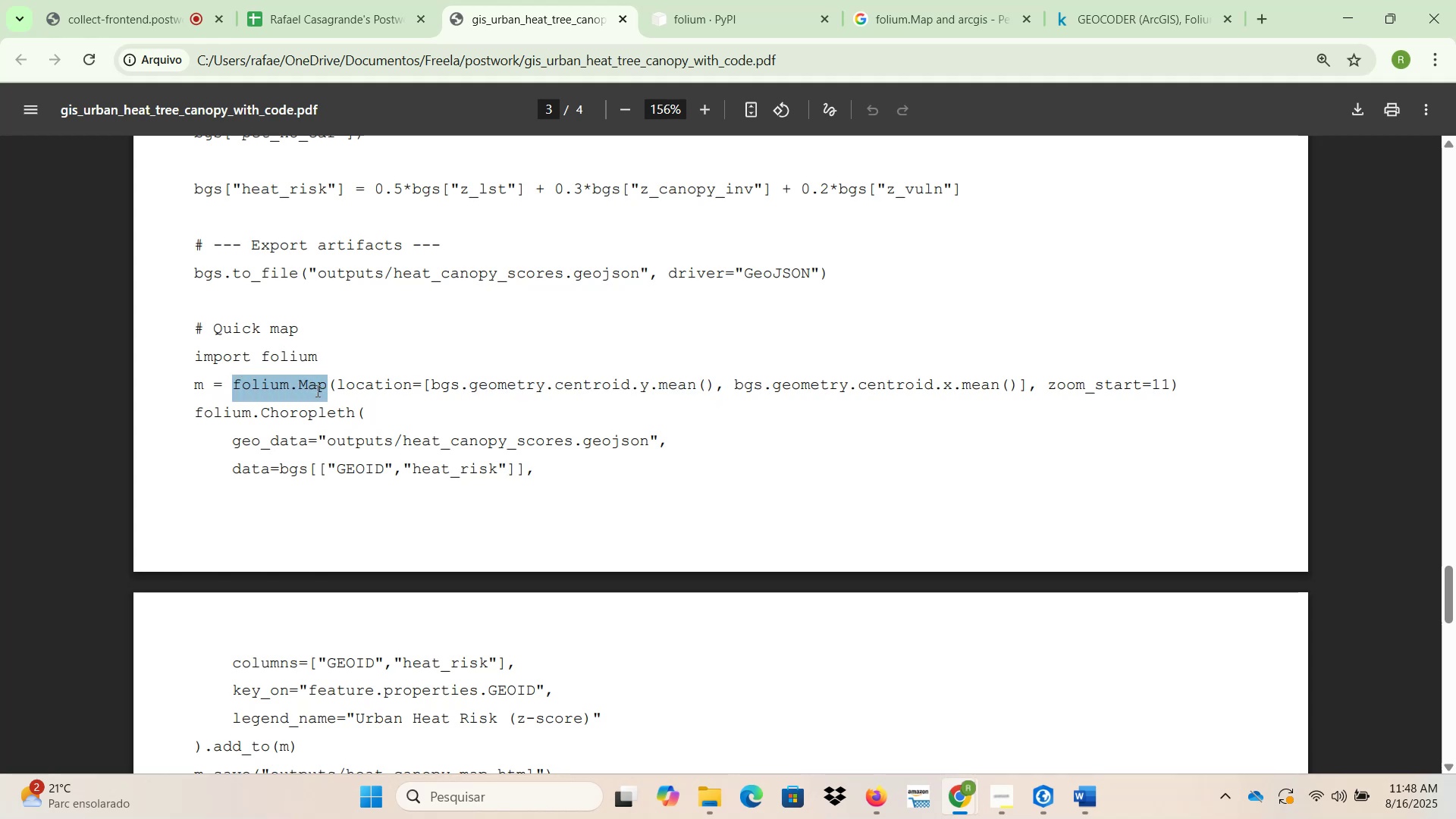 
key(Control+C)
 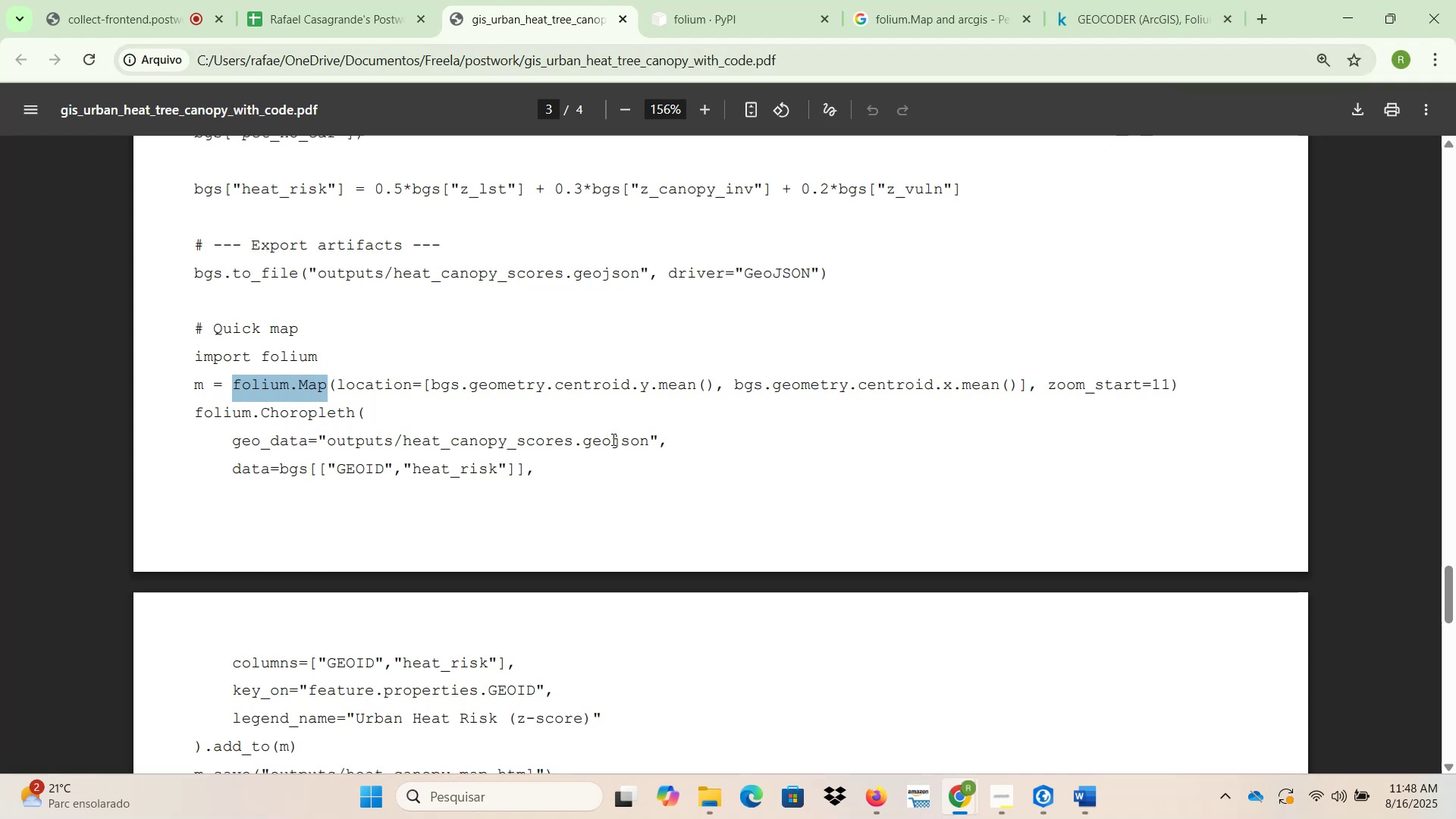 
wait(12.9)
 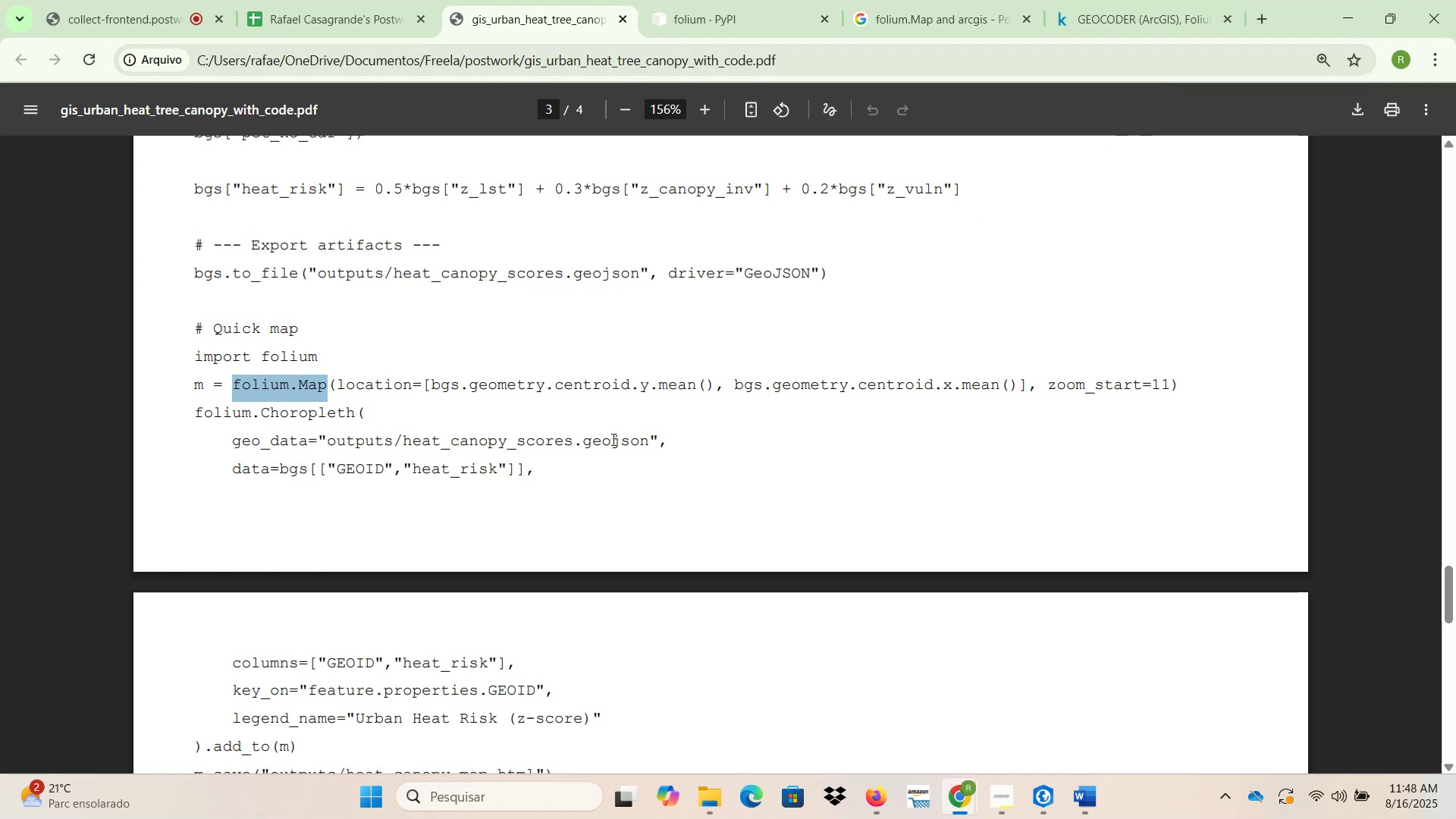 
left_click([419, 296])
 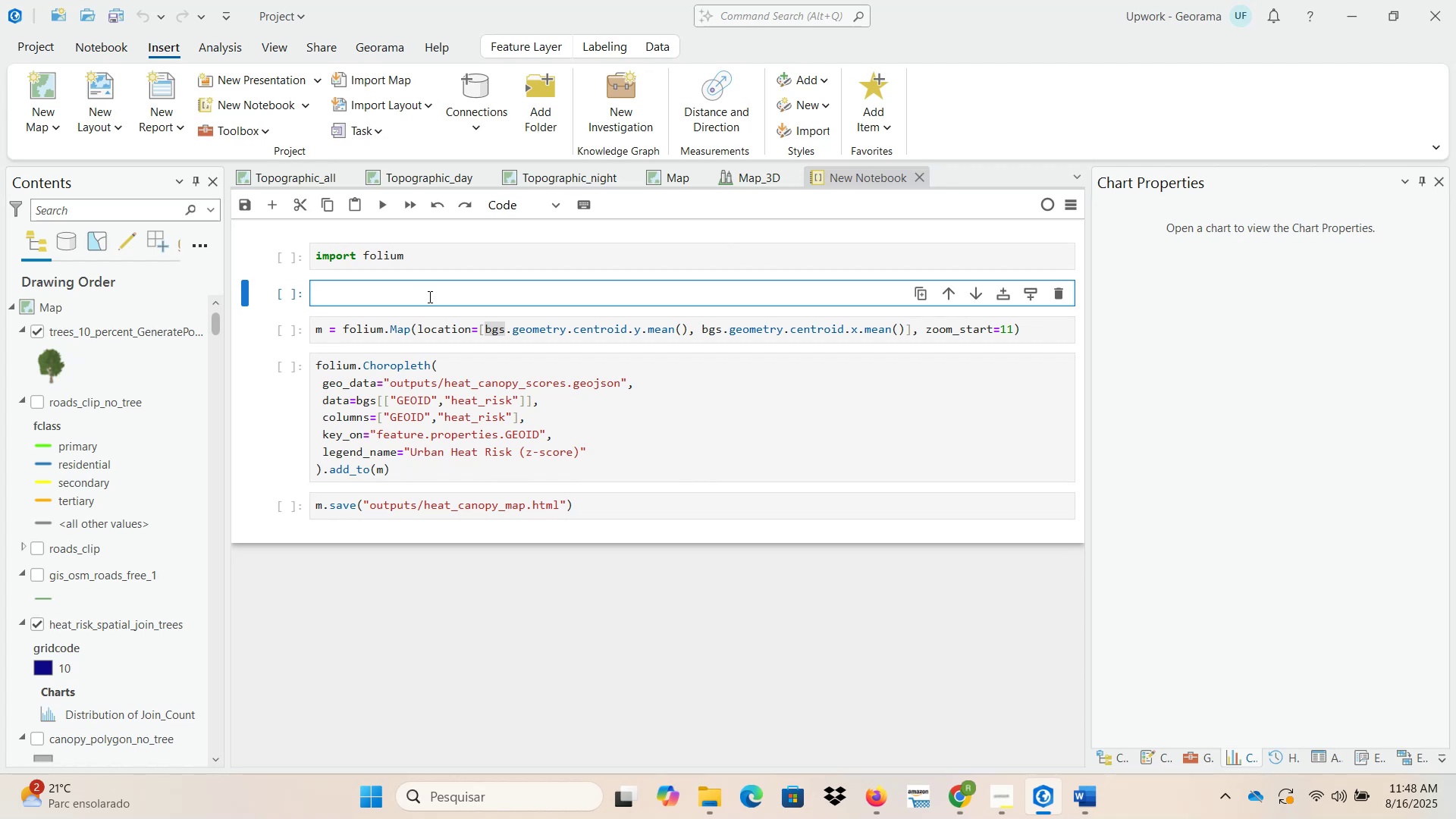 
type(bgs = )
 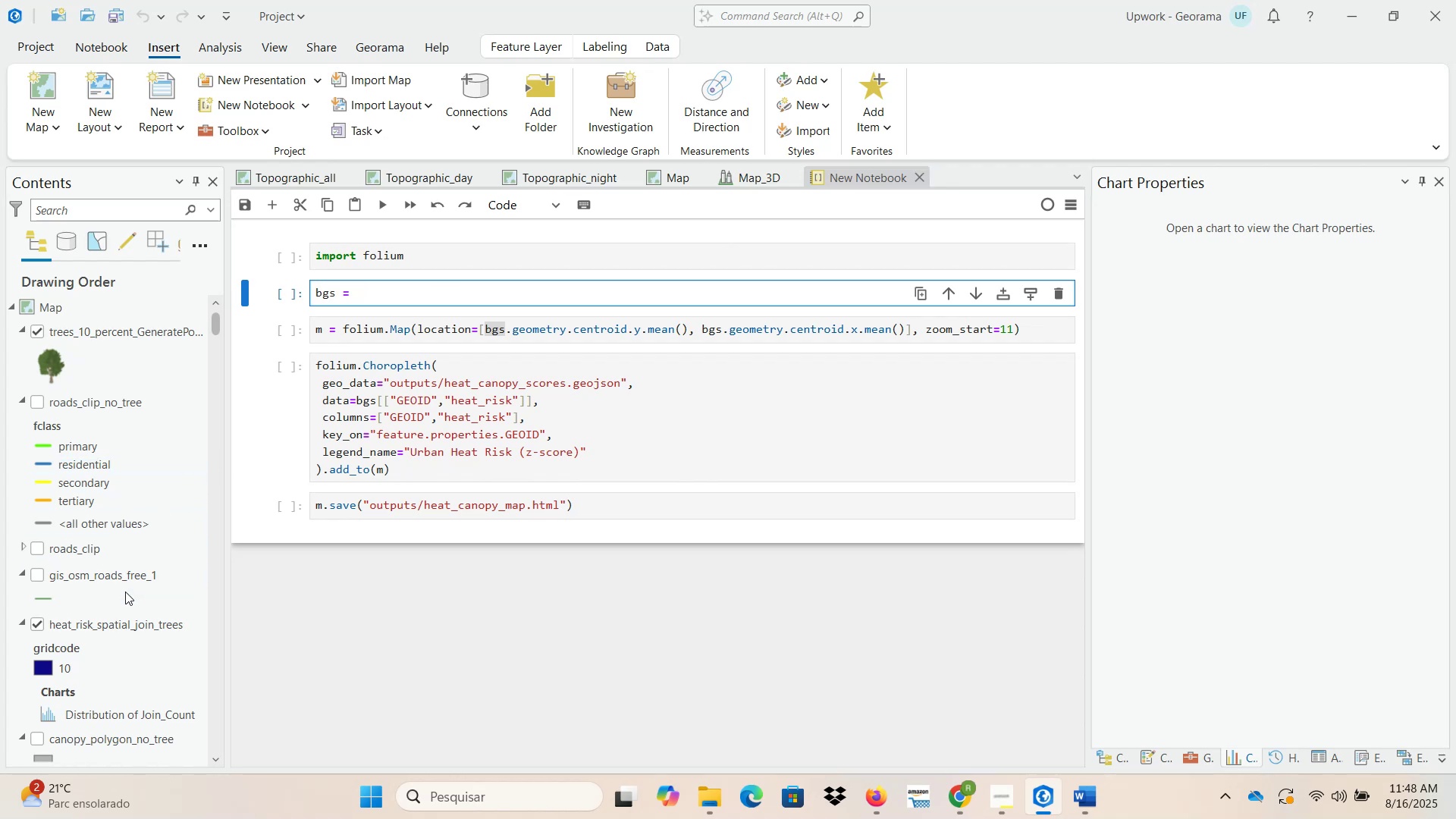 
scroll: coordinate [132, 620], scroll_direction: down, amount: 2.0
 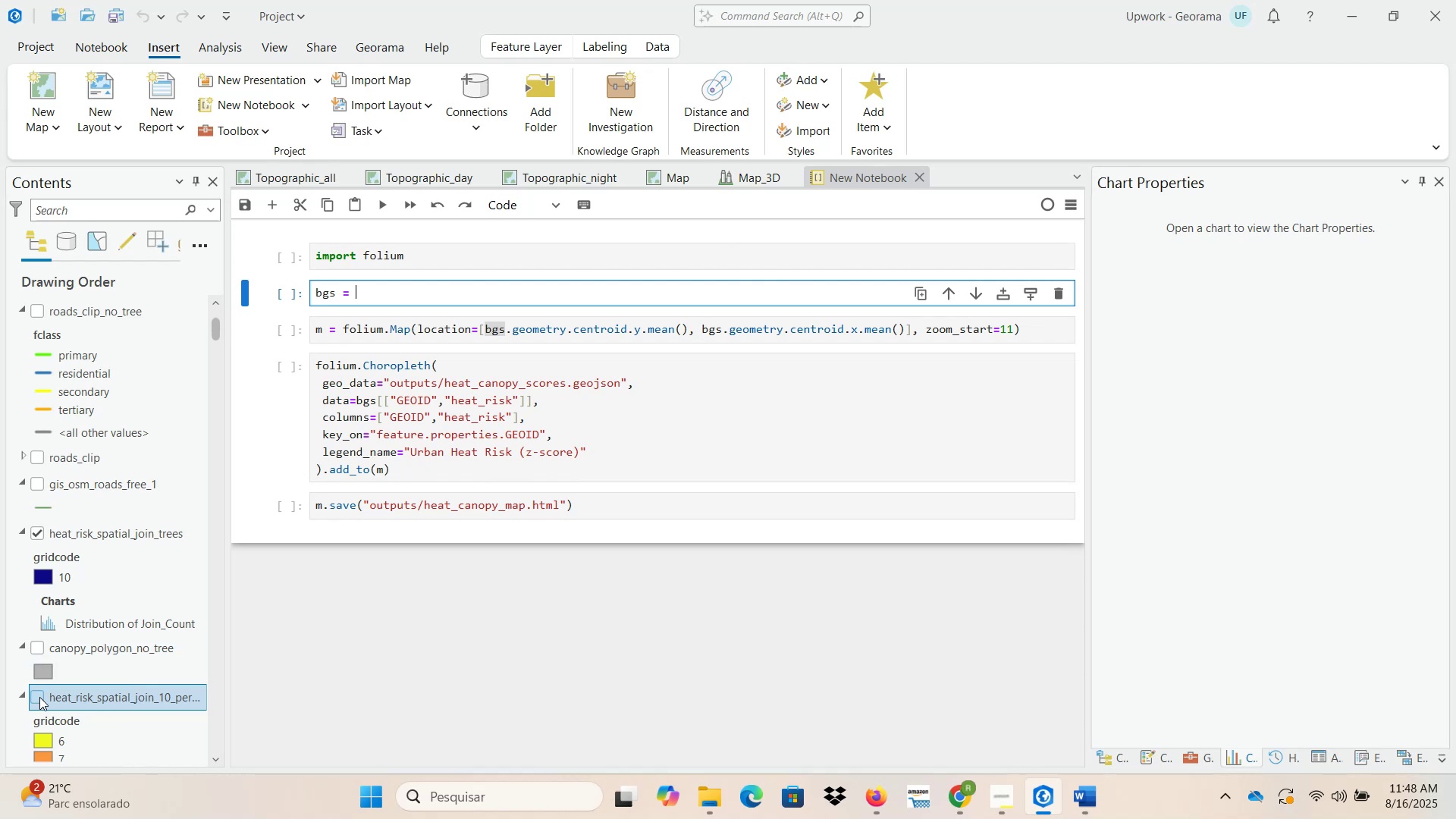 
left_click([36, 699])
 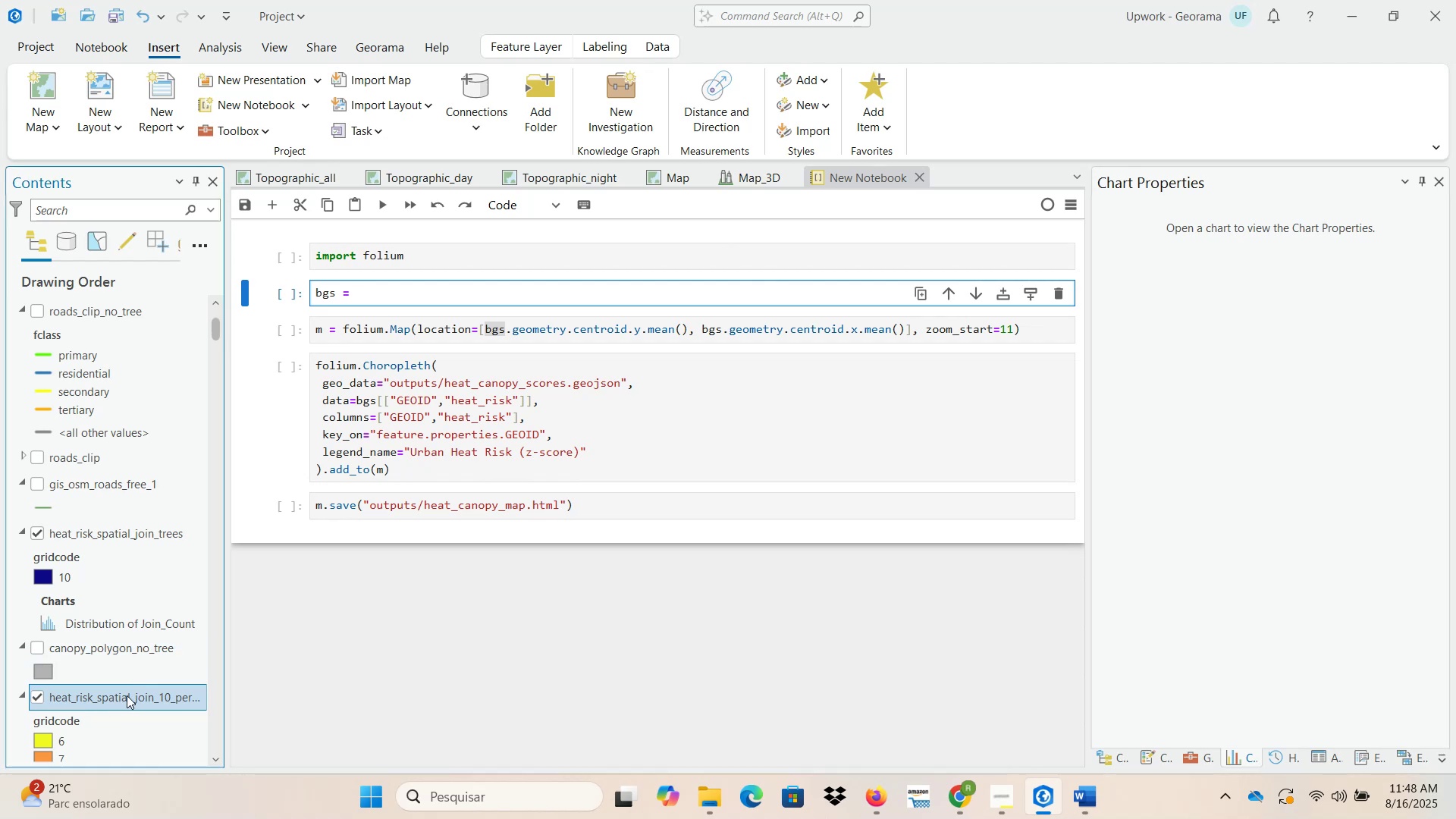 
left_click([140, 695])
 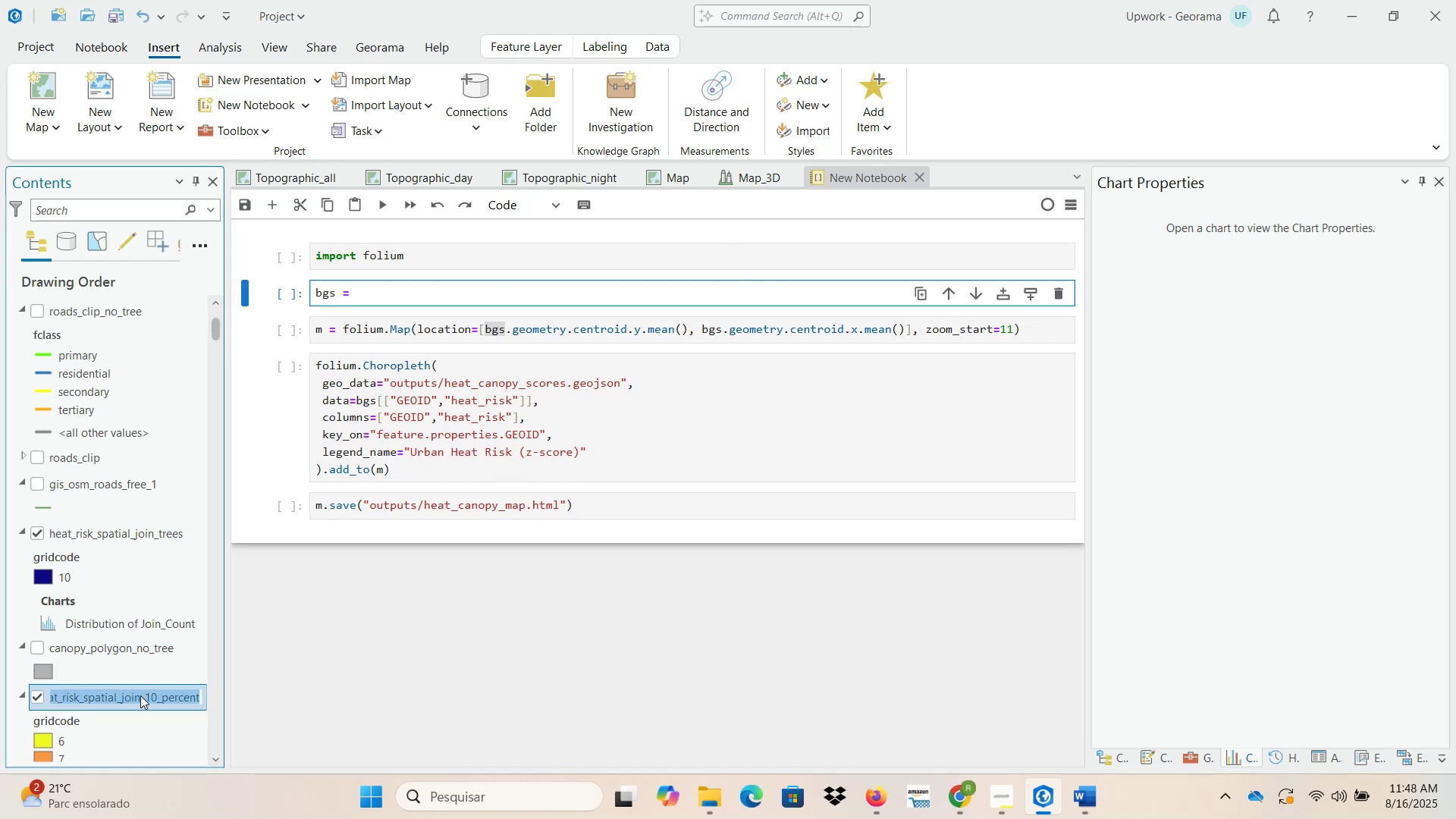 
key(Control+ControlLeft)
 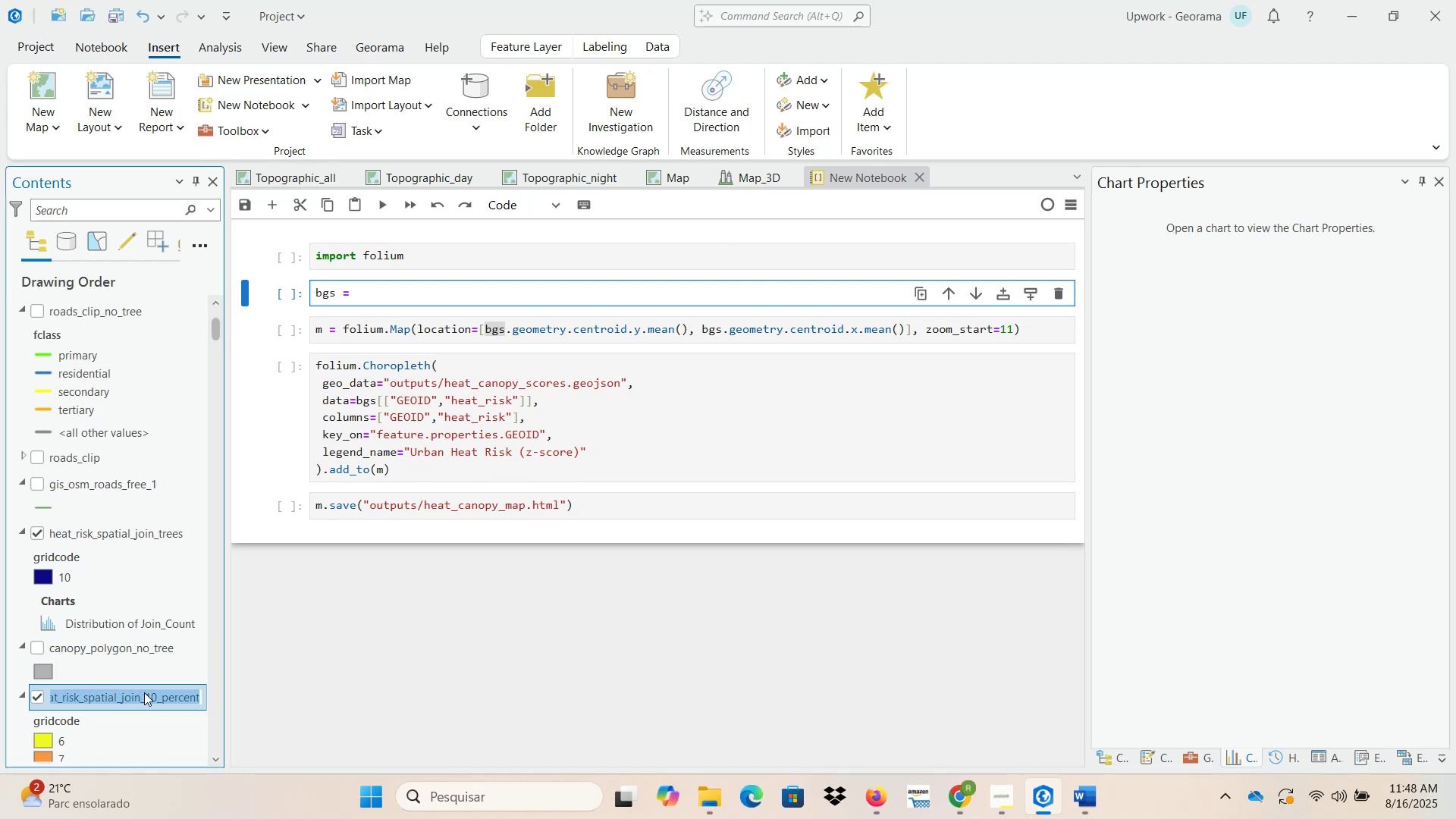 
key(Control+C)
 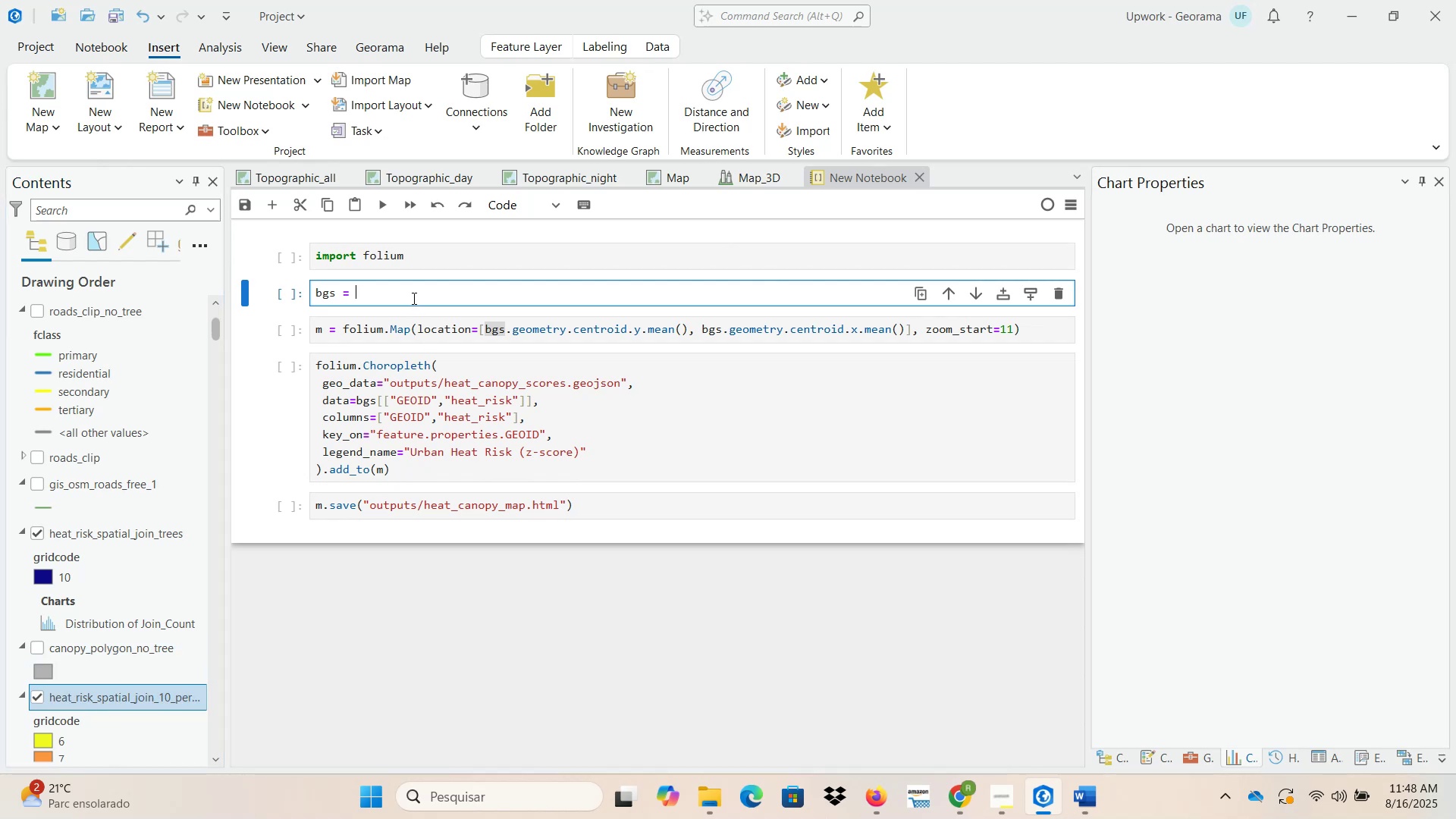 
key(Control+ControlLeft)
 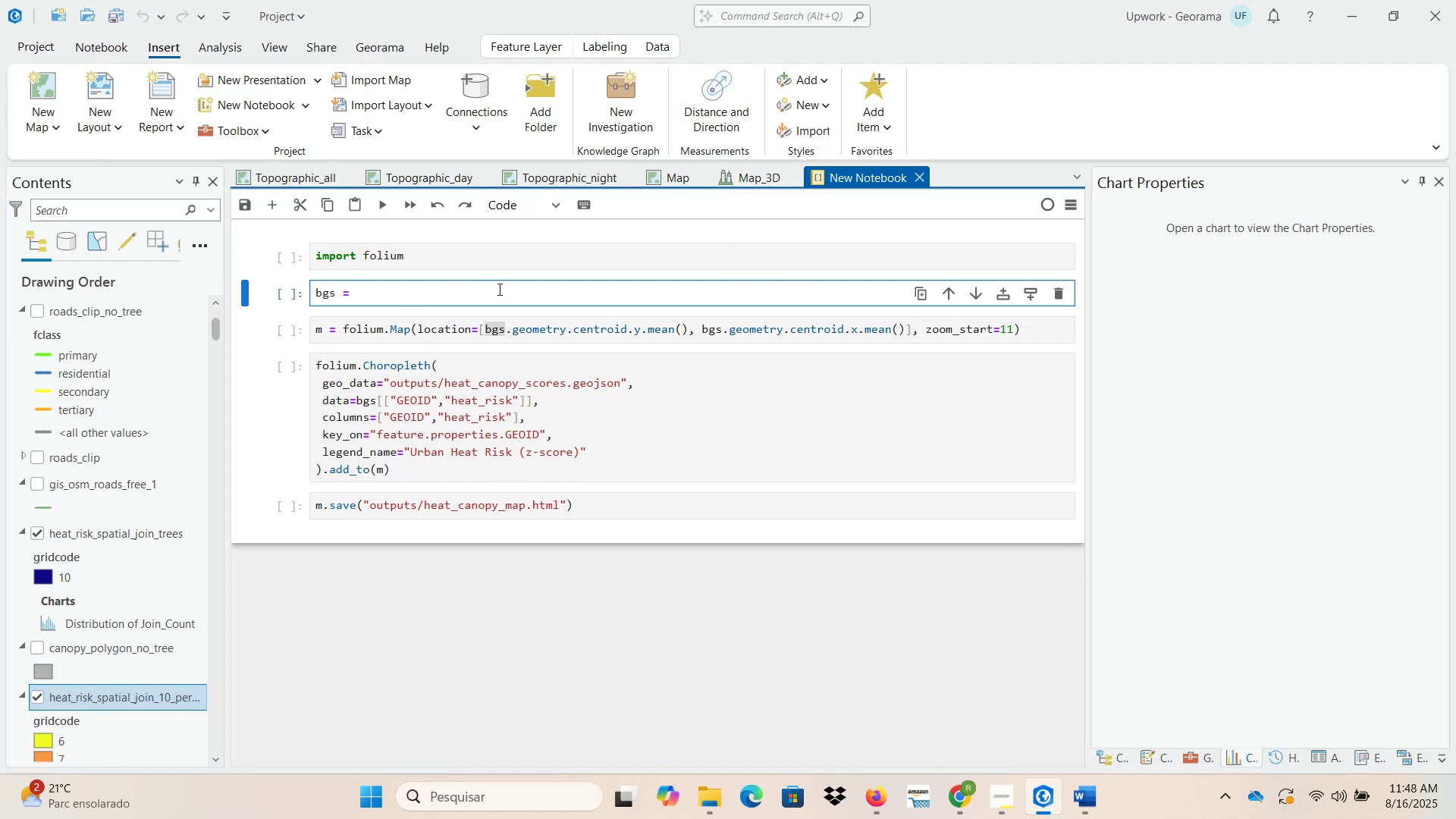 
left_click([498, 289])
 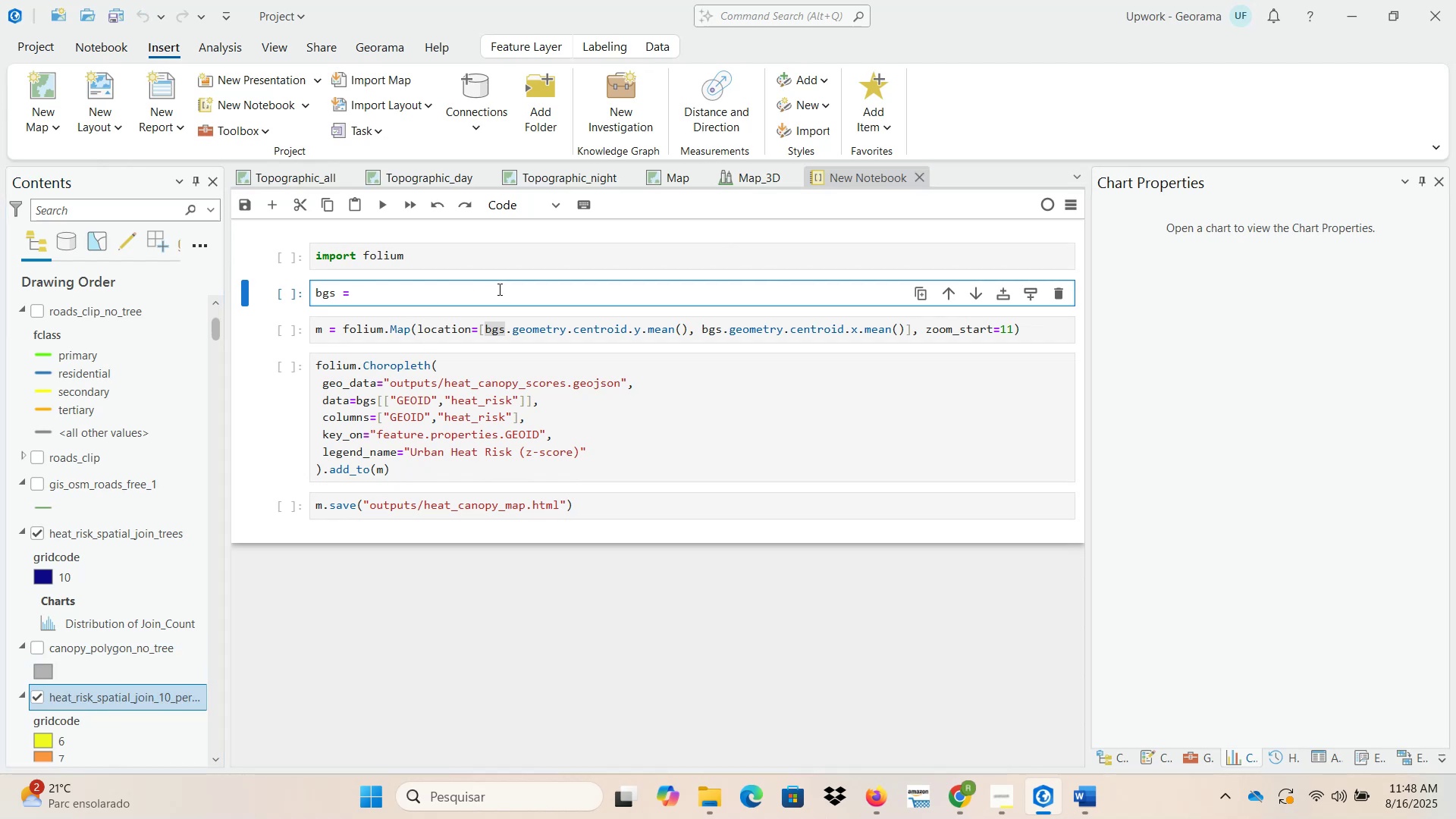 
key(Control+ControlLeft)
 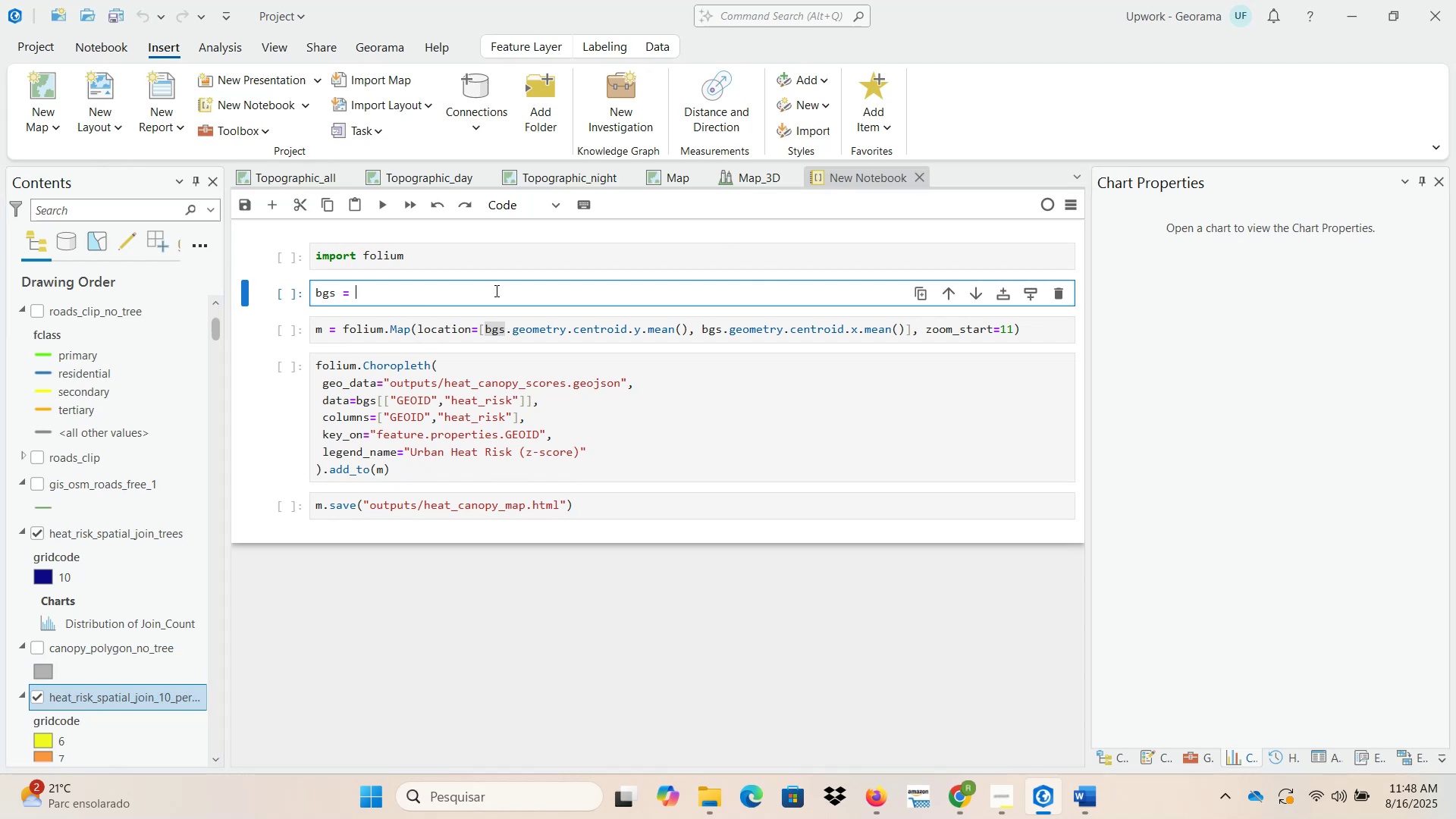 
left_click([482, 295])
 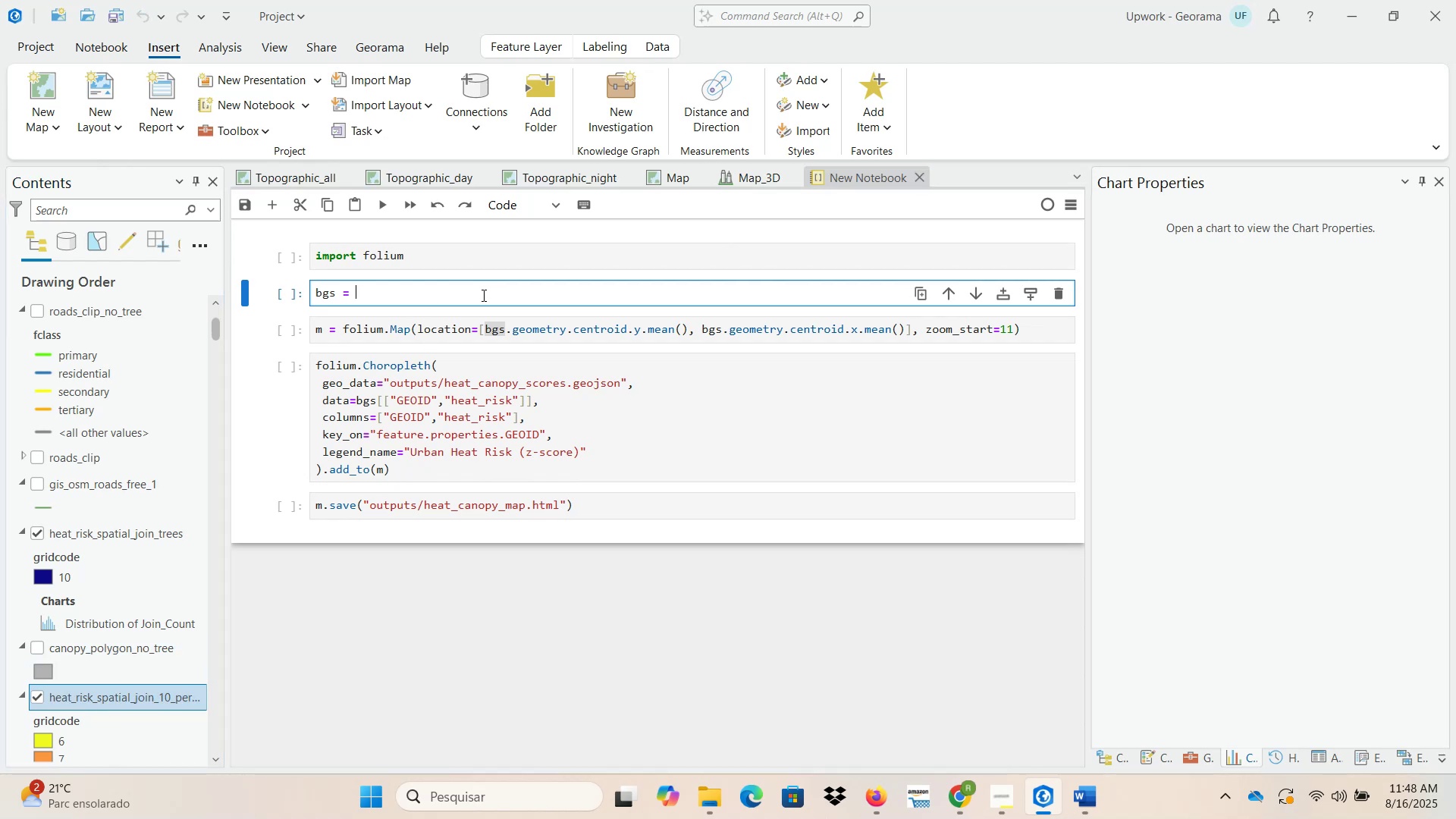 
key(Control+ControlLeft)
 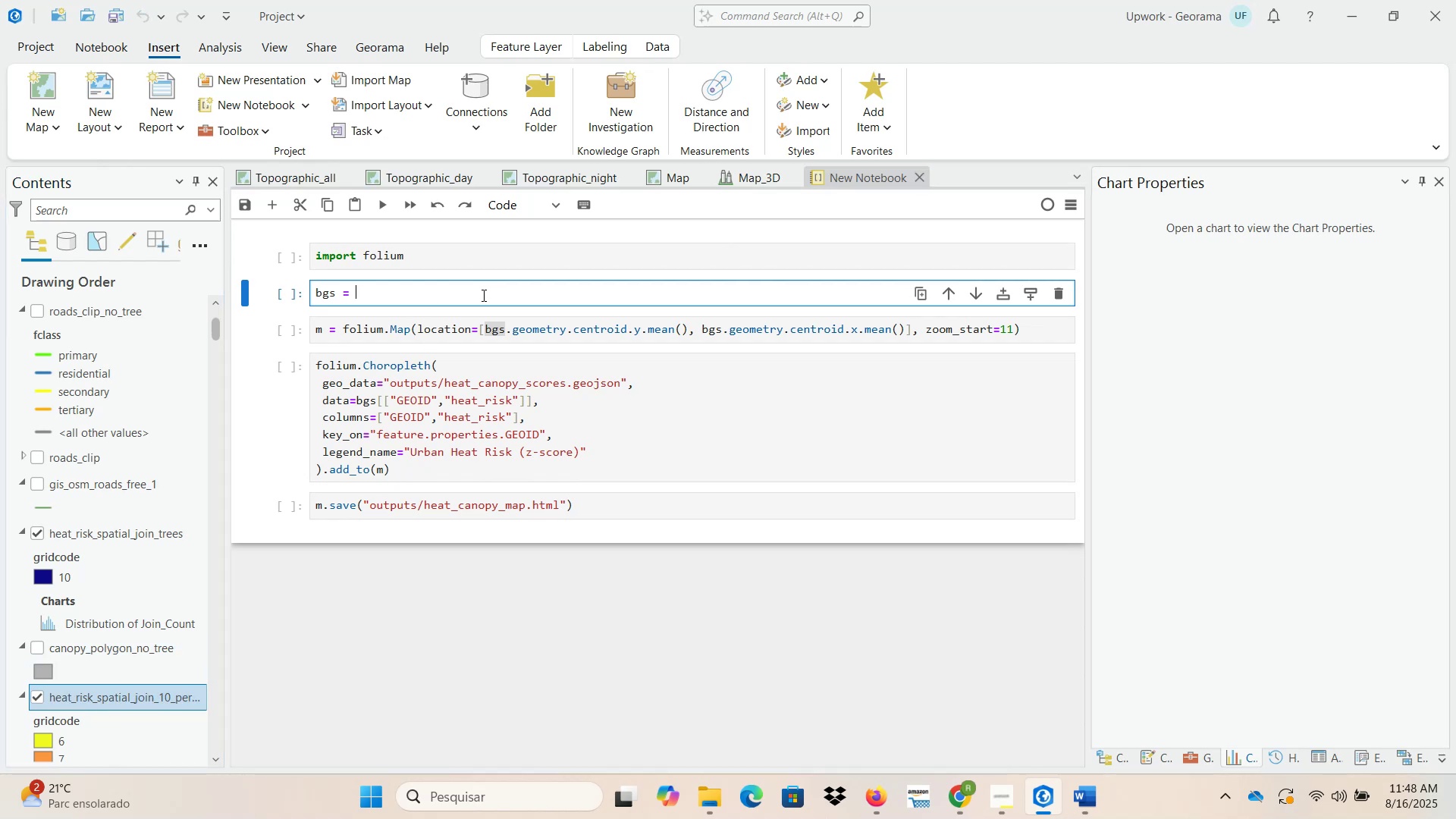 
key(Control+V)
 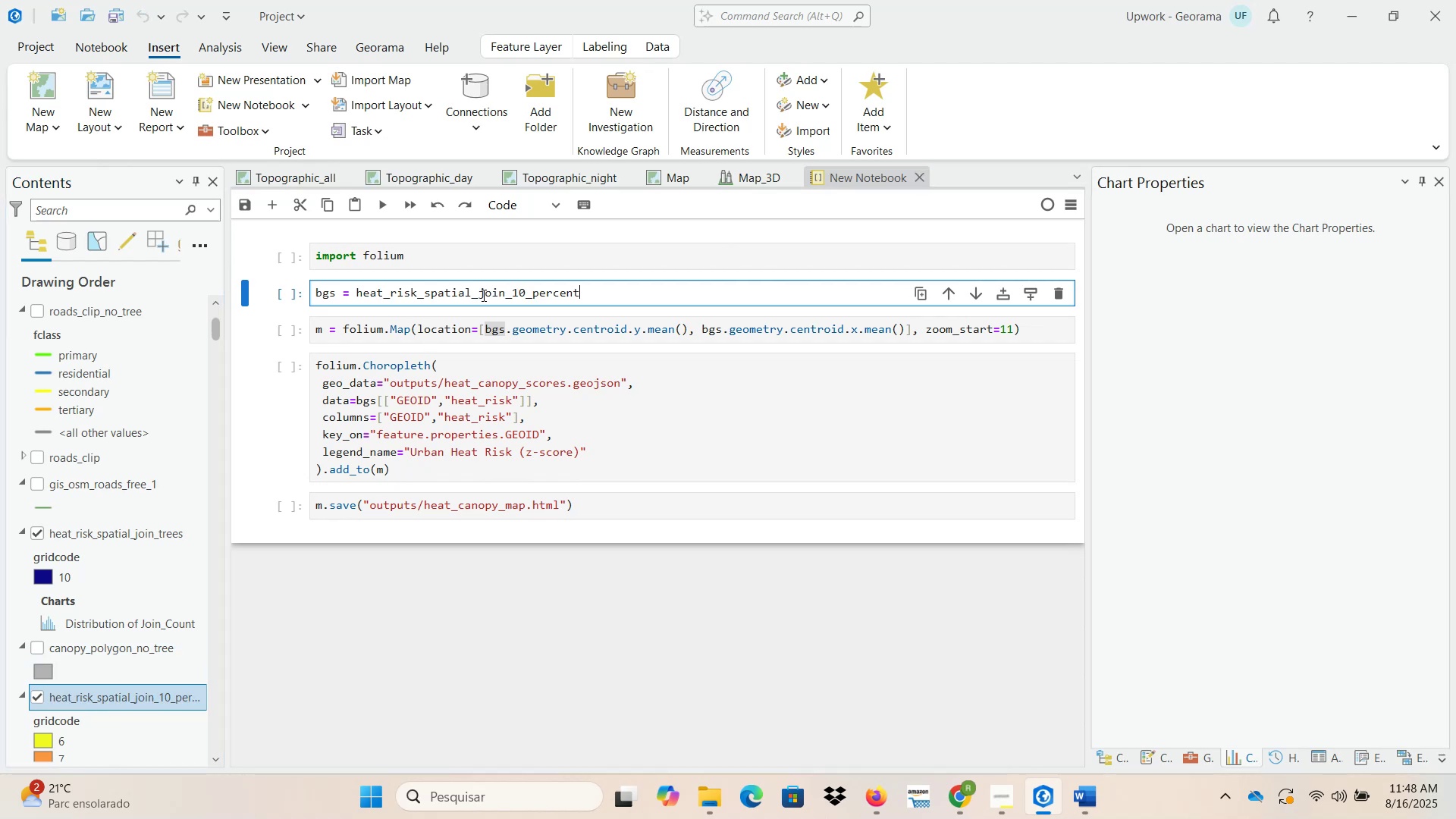 
key(Control+ControlLeft)
 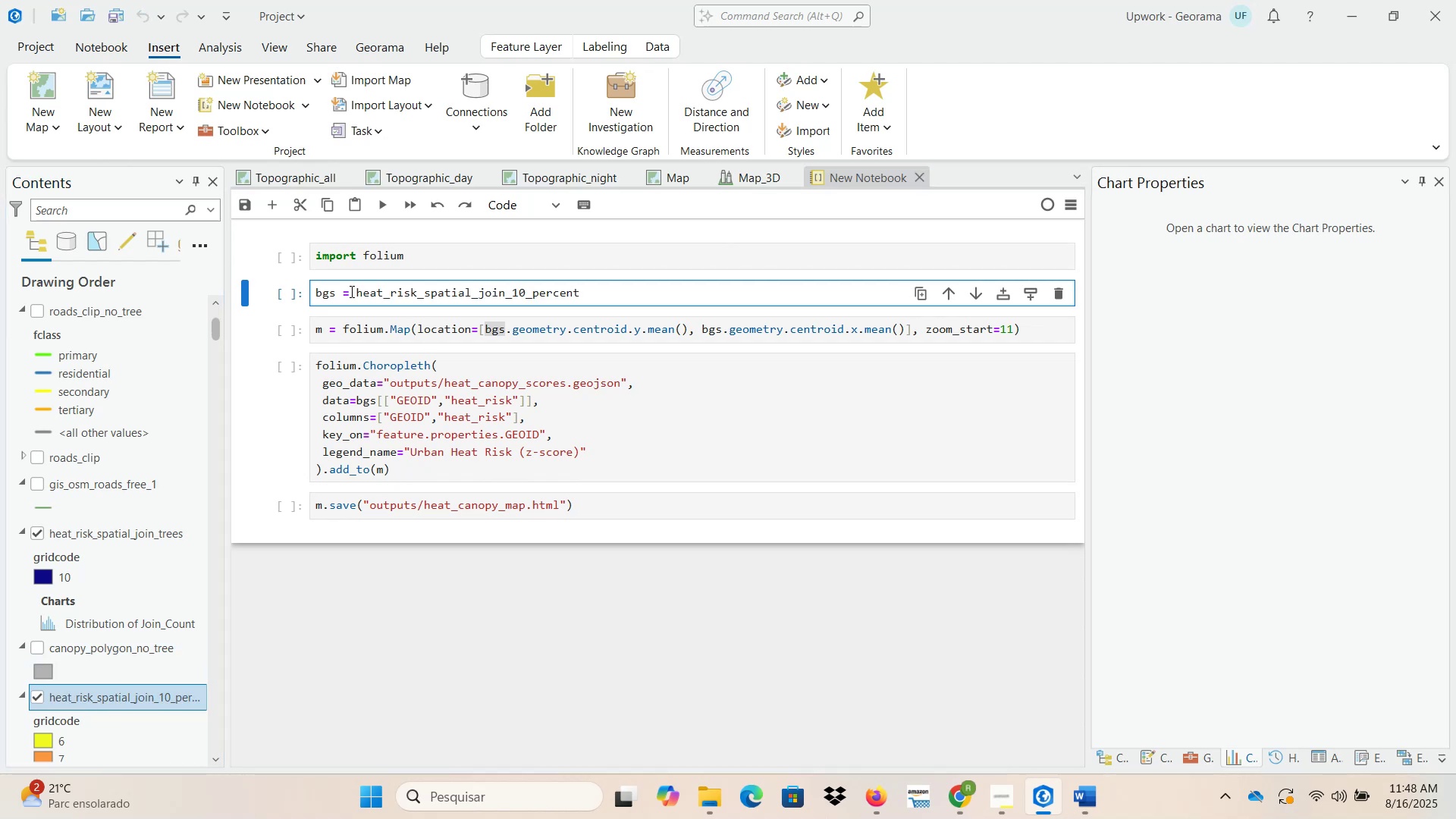 
double_click([356, 291])
 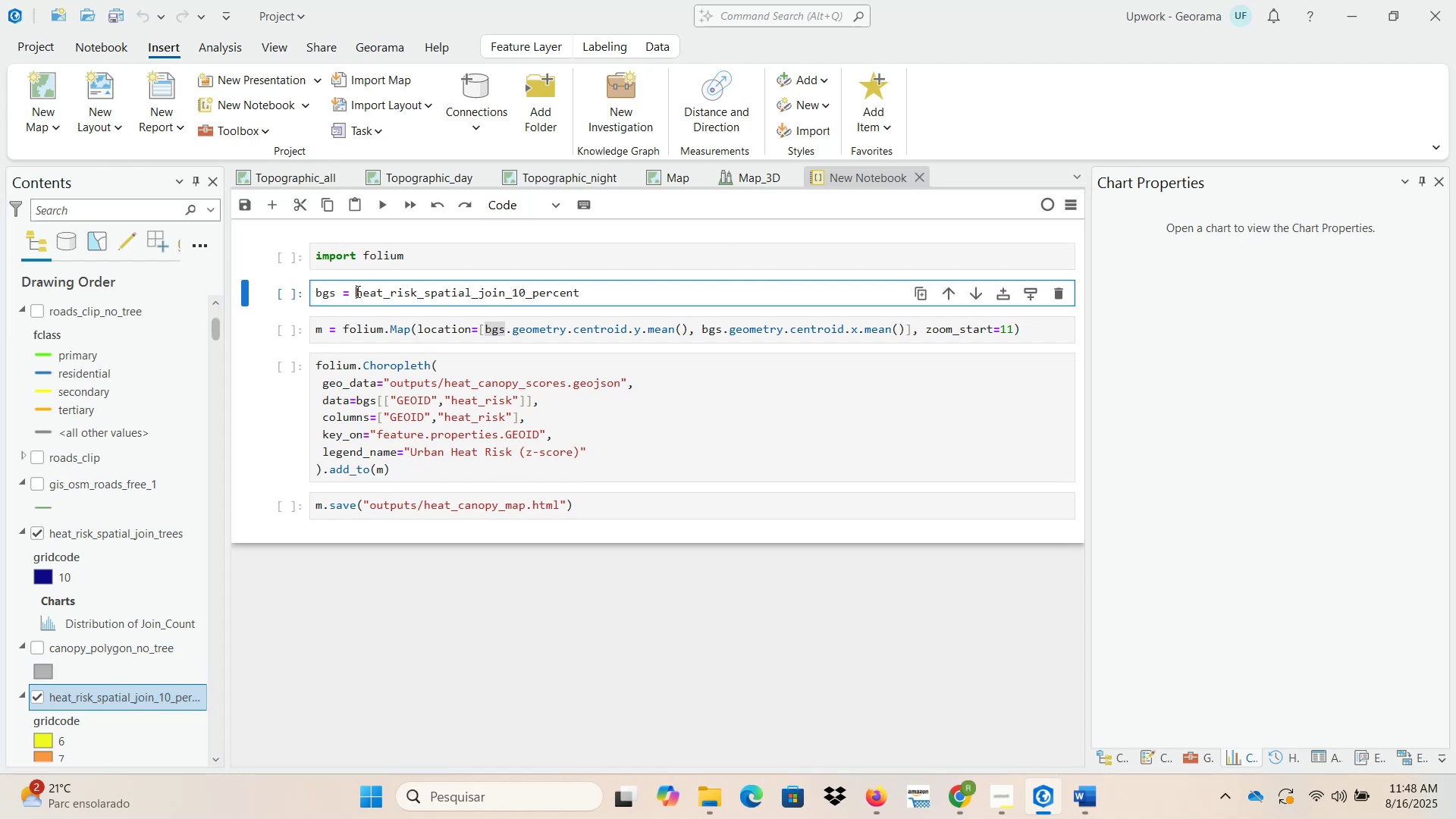 
key(Shift+ShiftLeft)
 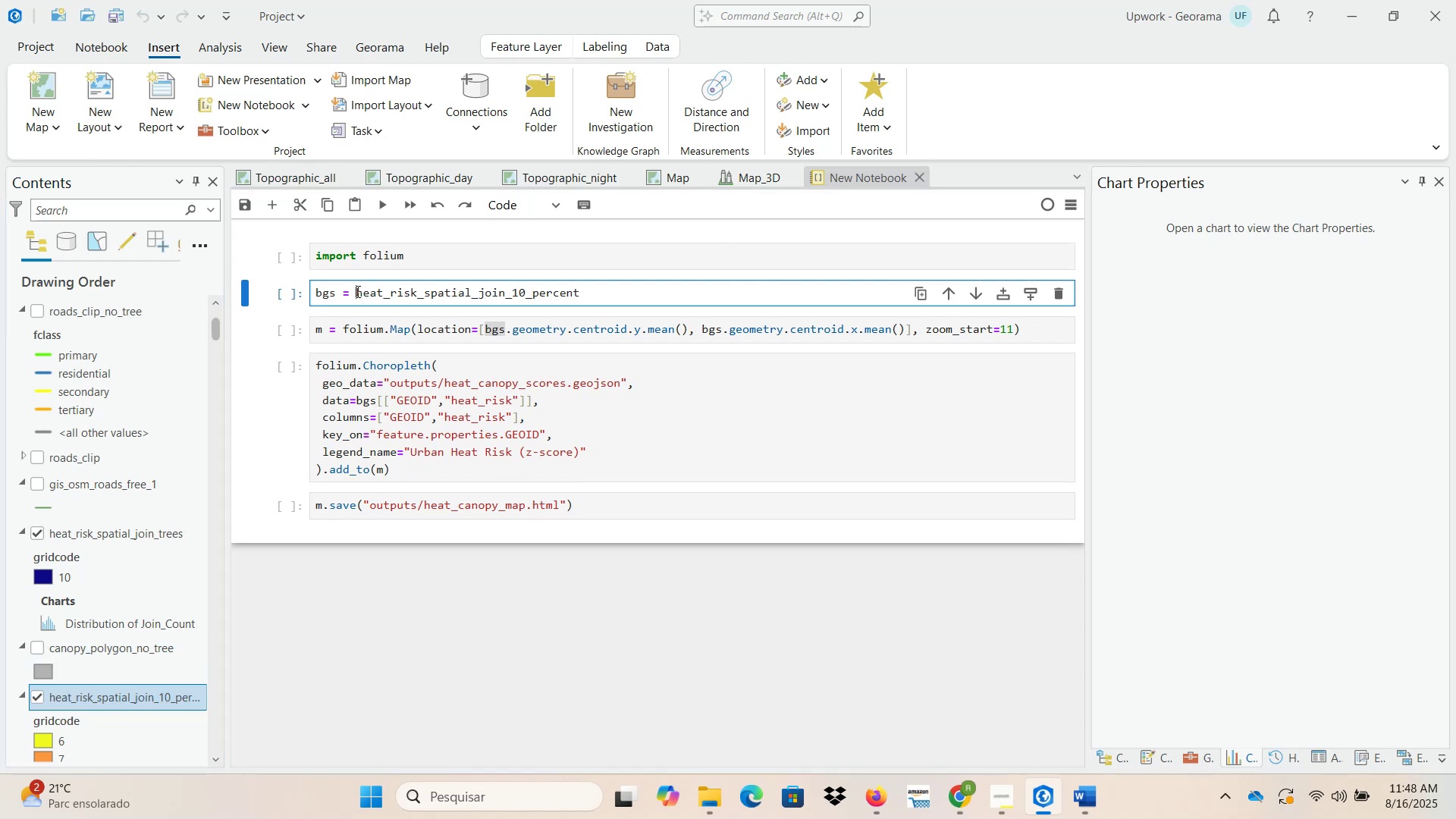 
key(Shift+Backquote)
 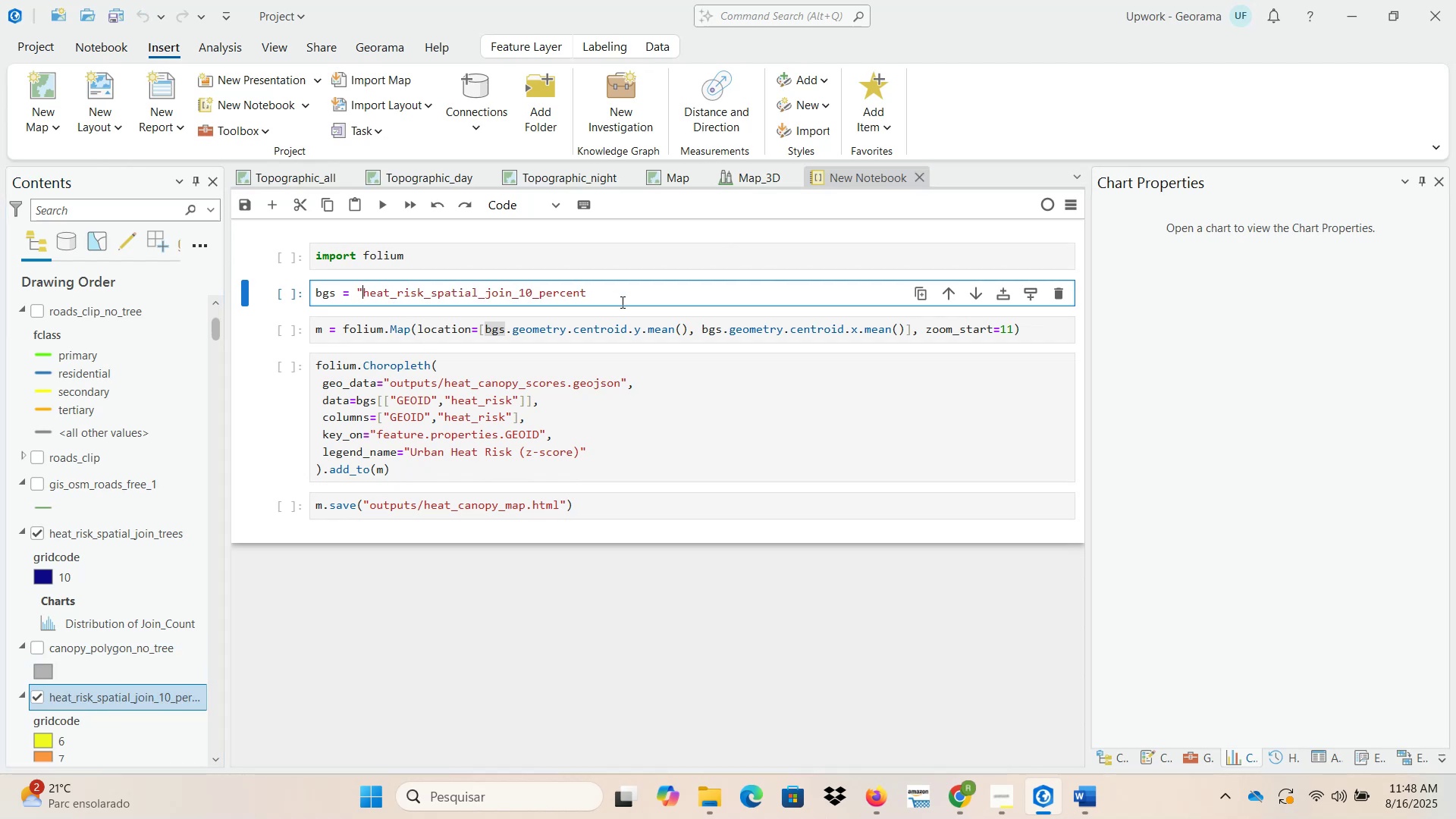 
left_click([624, 298])
 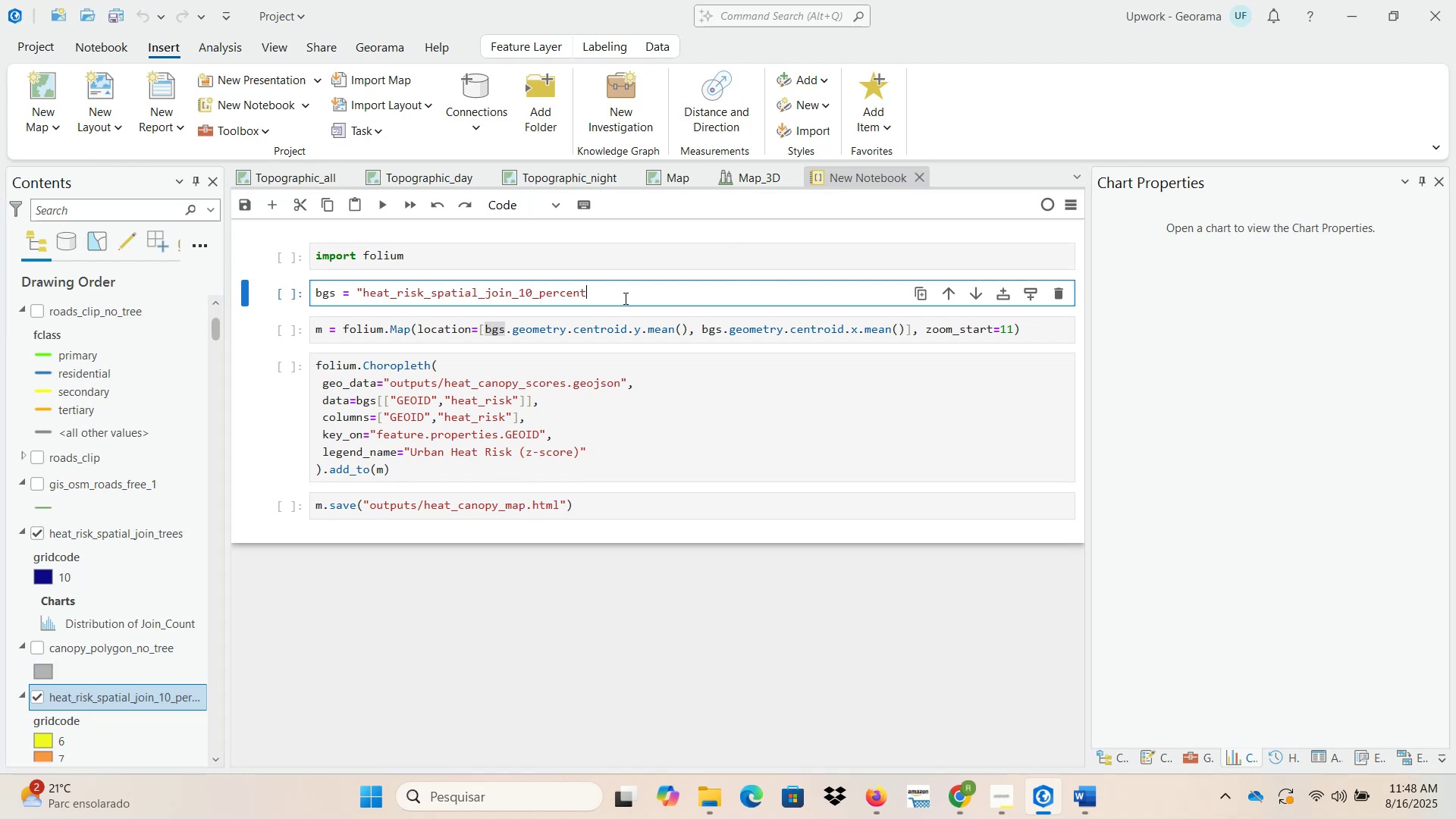 
key(Shift+ShiftLeft)
 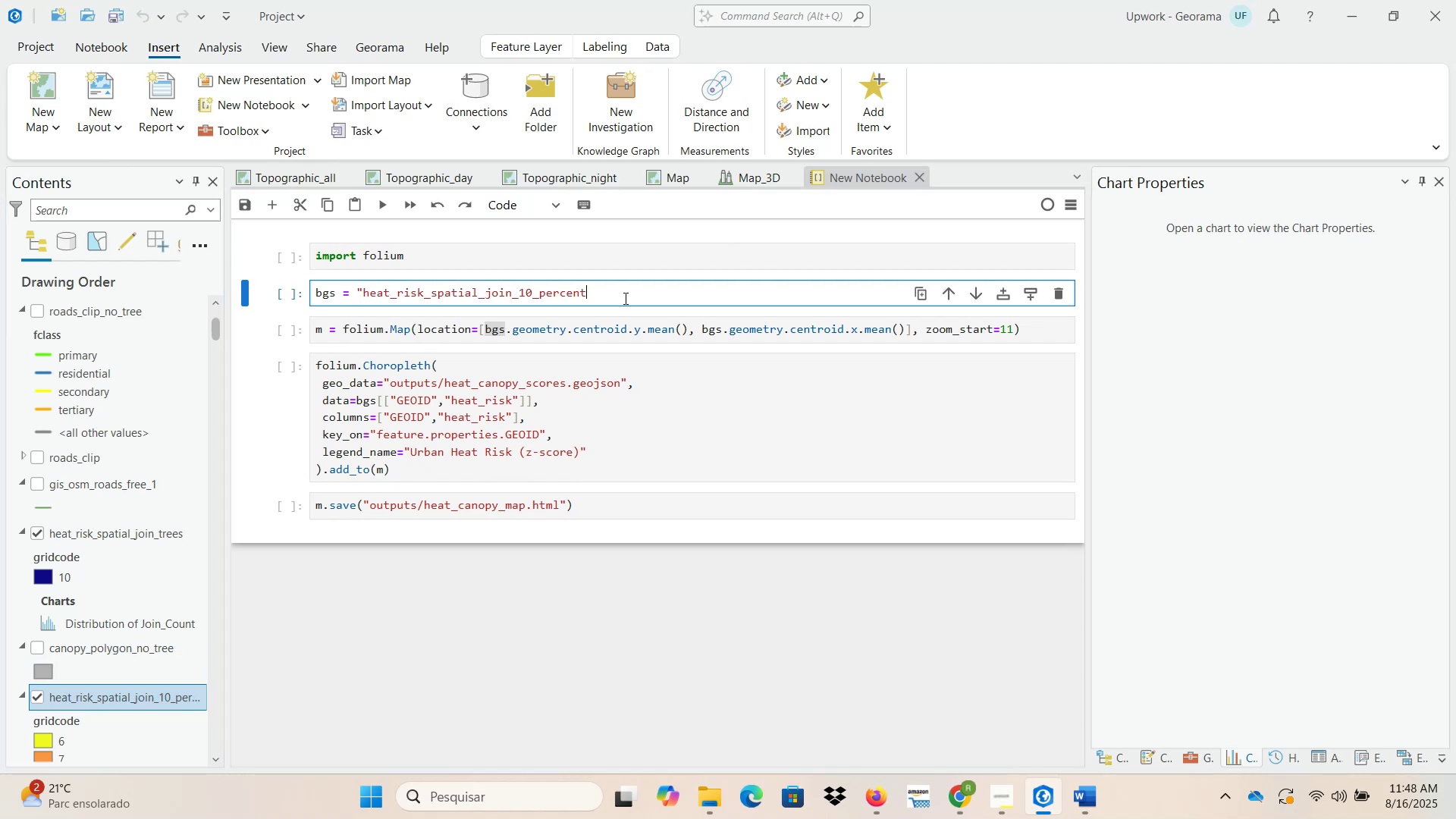 
key(Shift+Backquote)
 